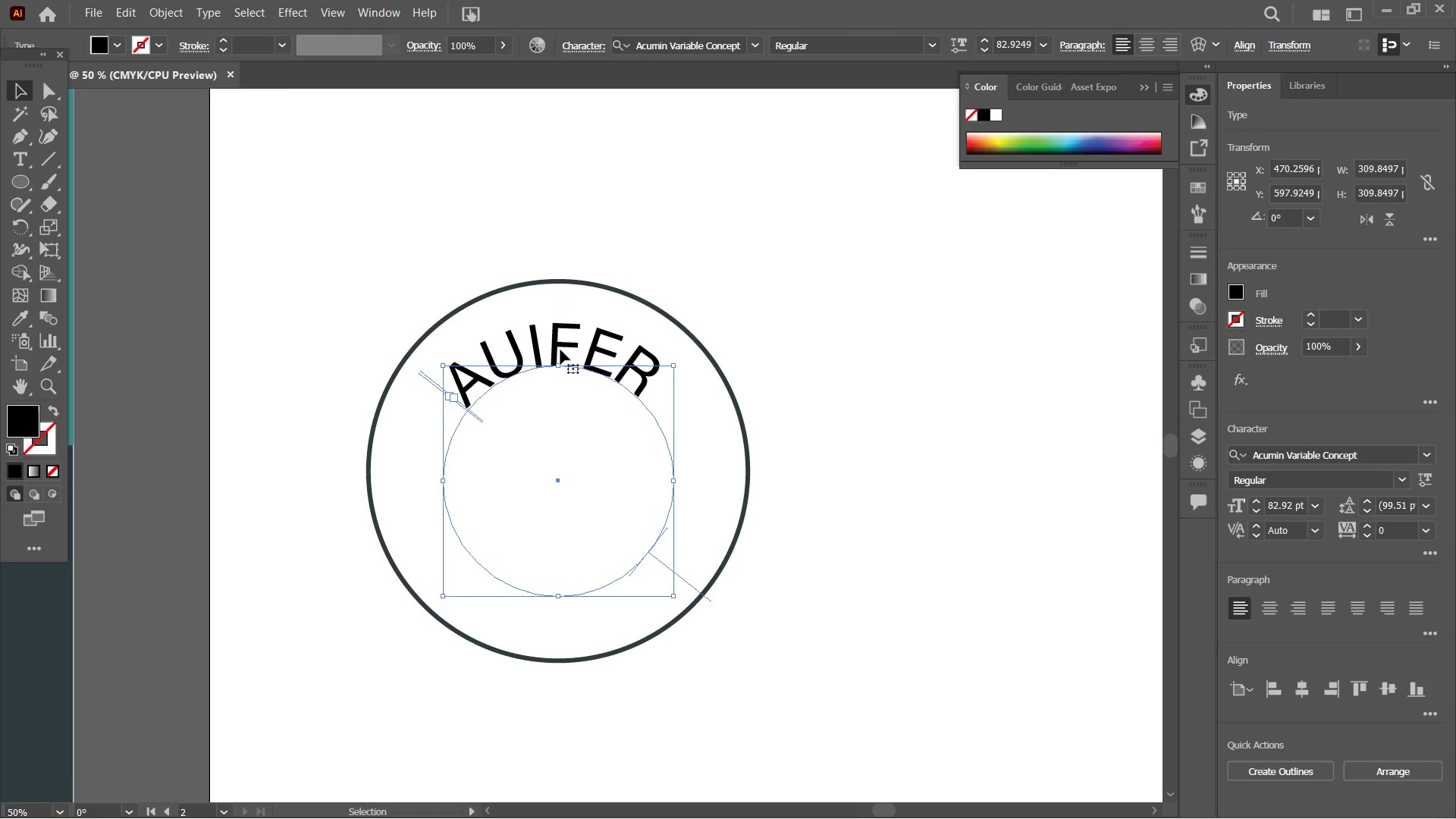 
left_click([554, 345])
 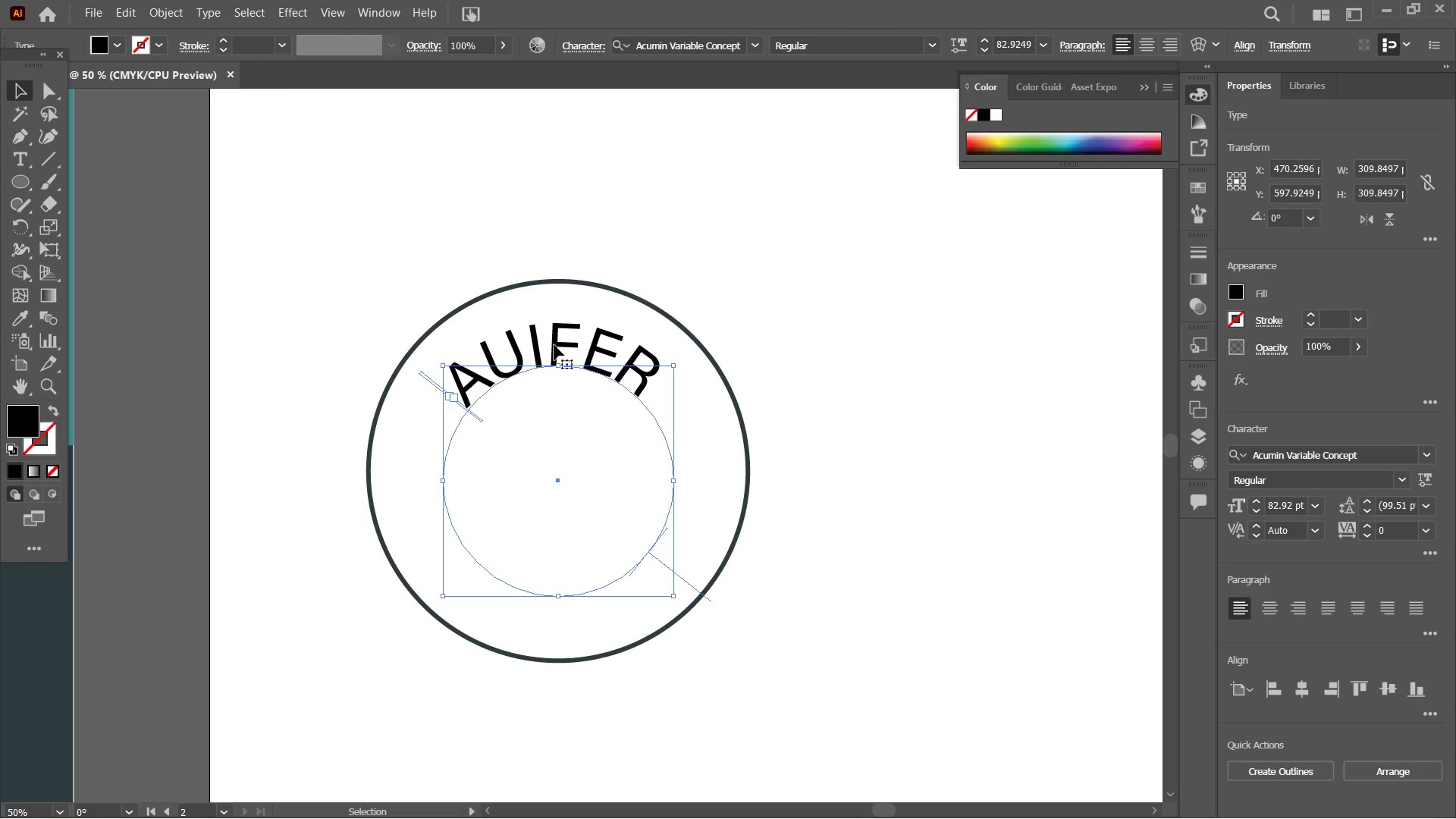 
double_click([554, 345])
 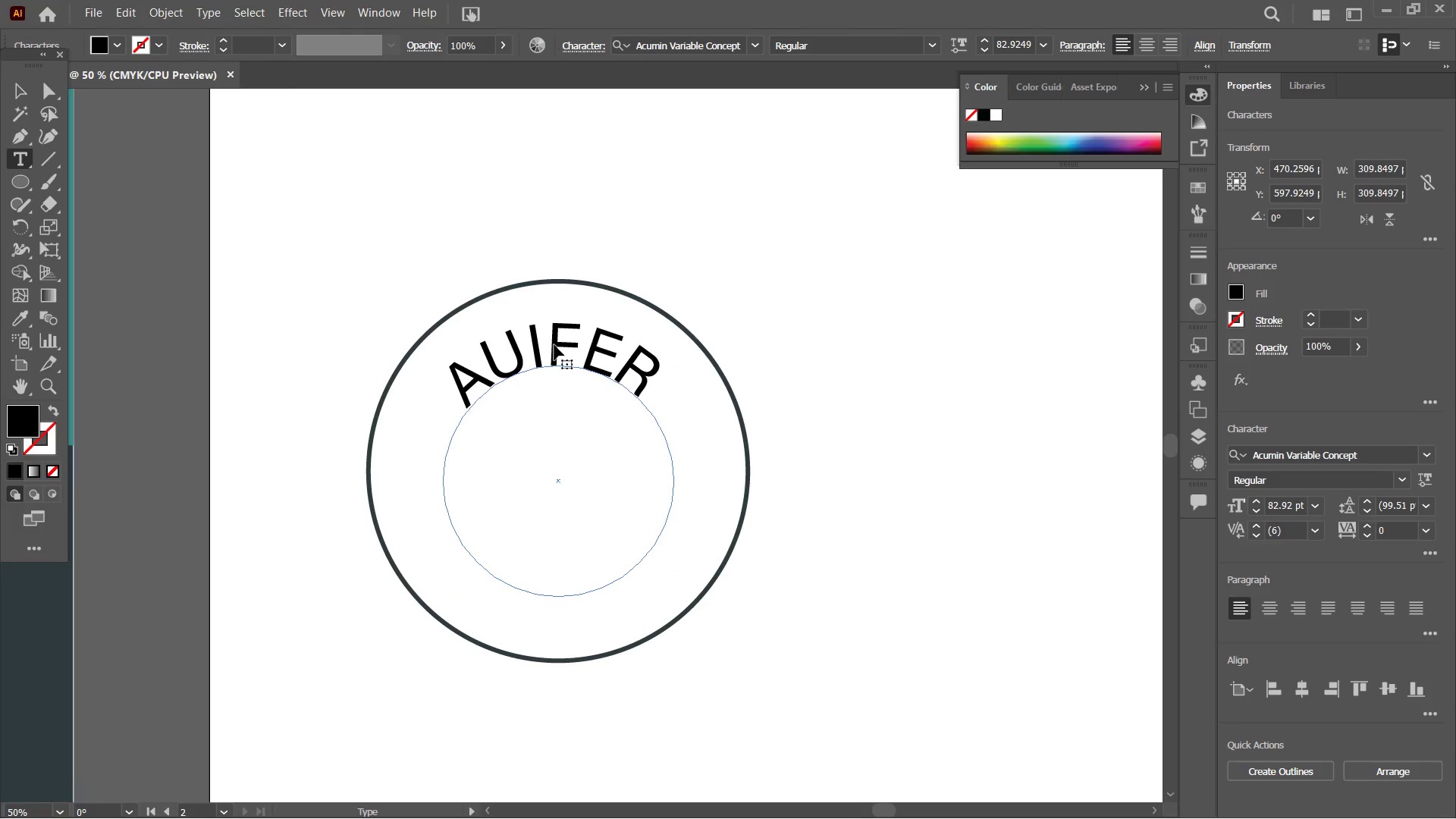 
triple_click([554, 345])
 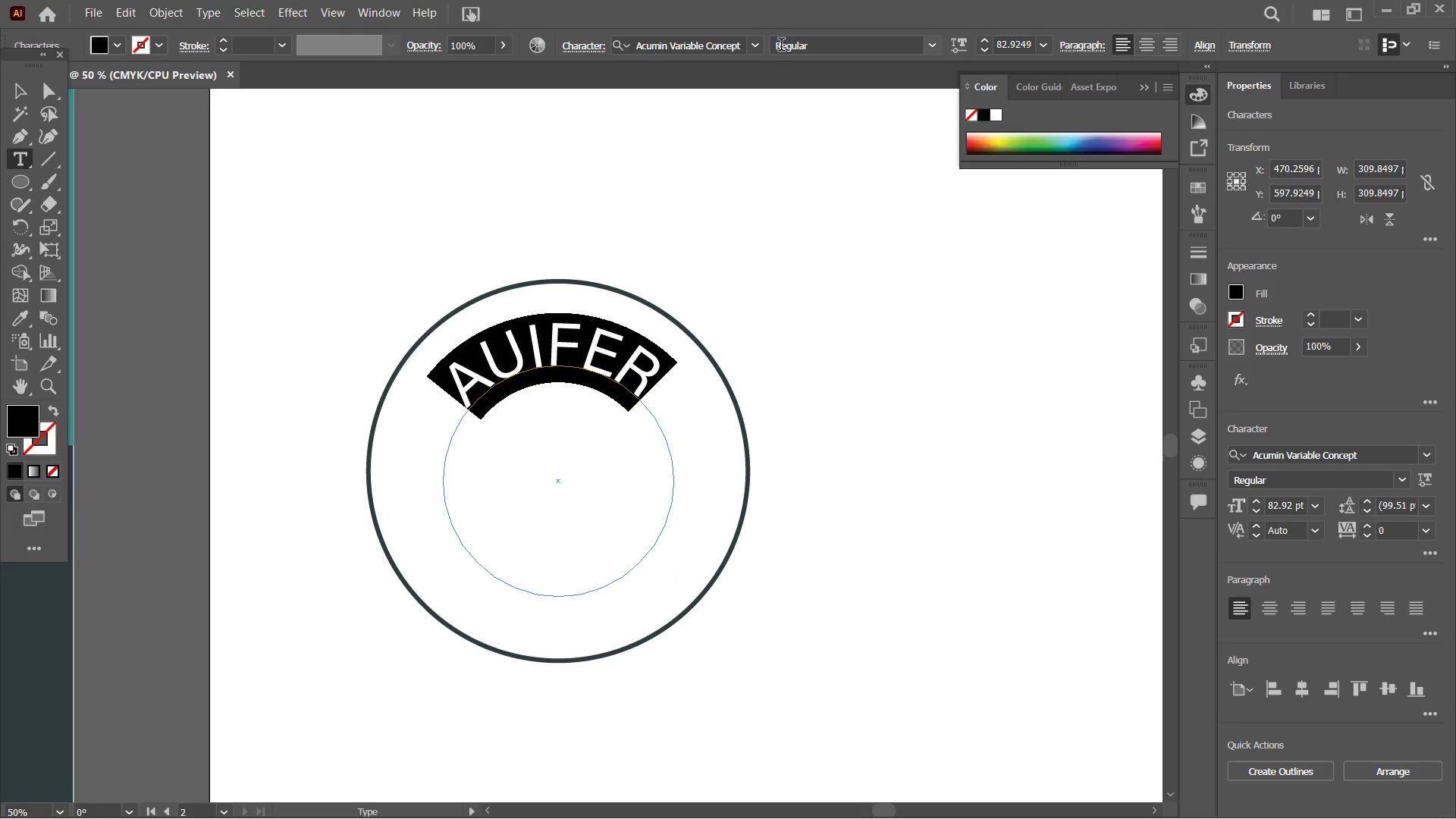 
left_click([755, 46])
 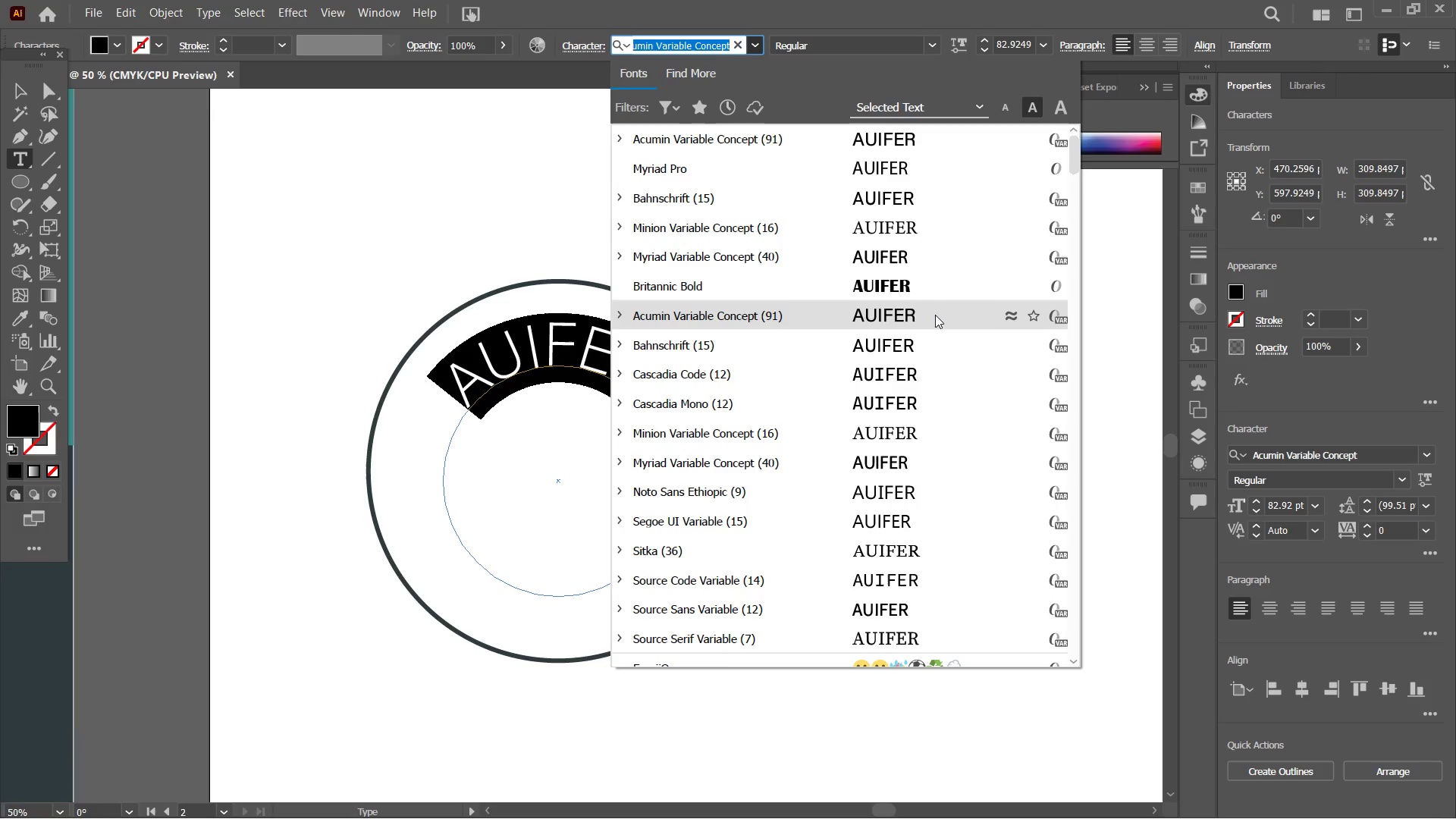 
scroll: coordinate [967, 442], scroll_direction: down, amount: 5.0
 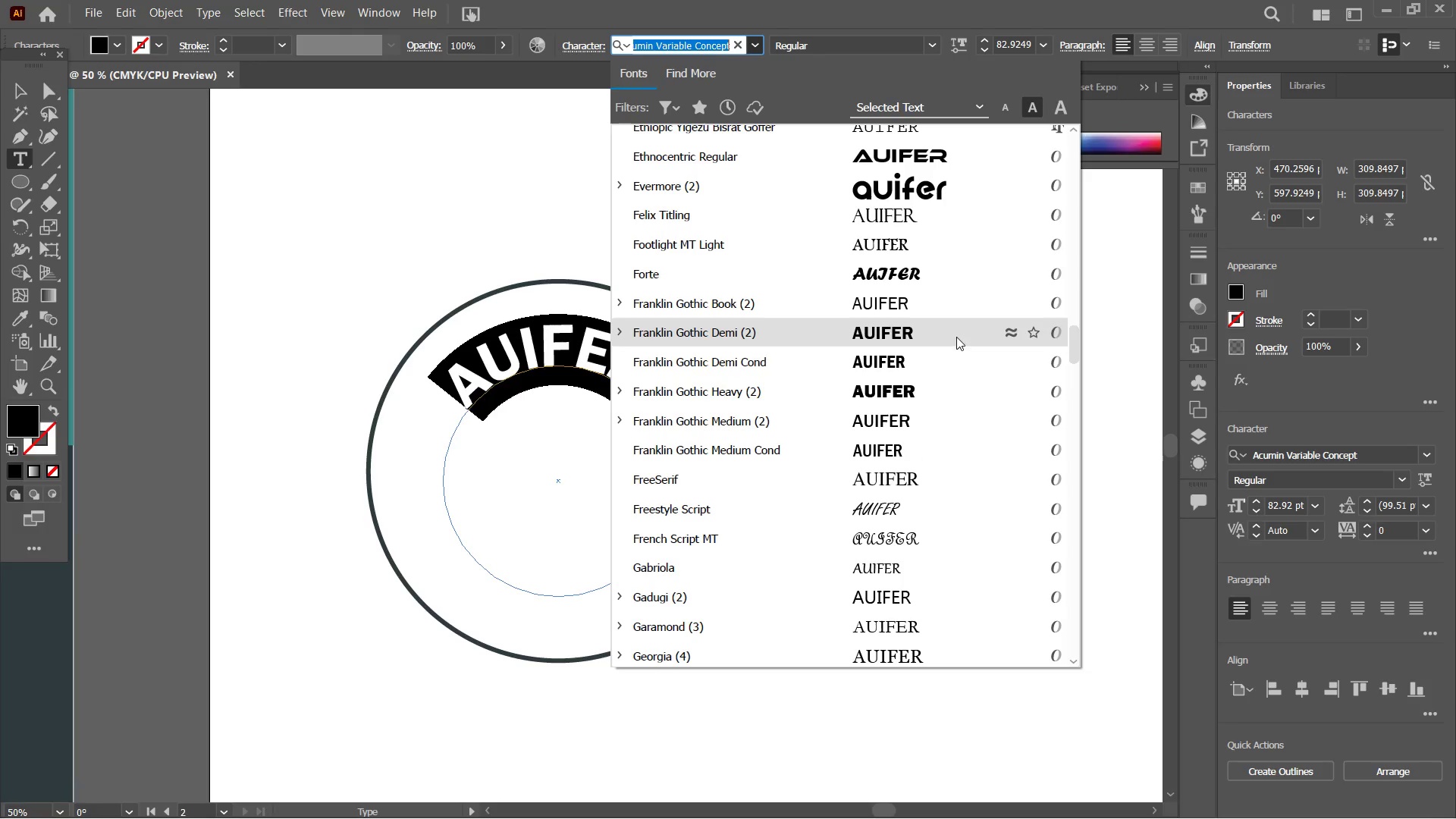 
left_click([953, 343])
 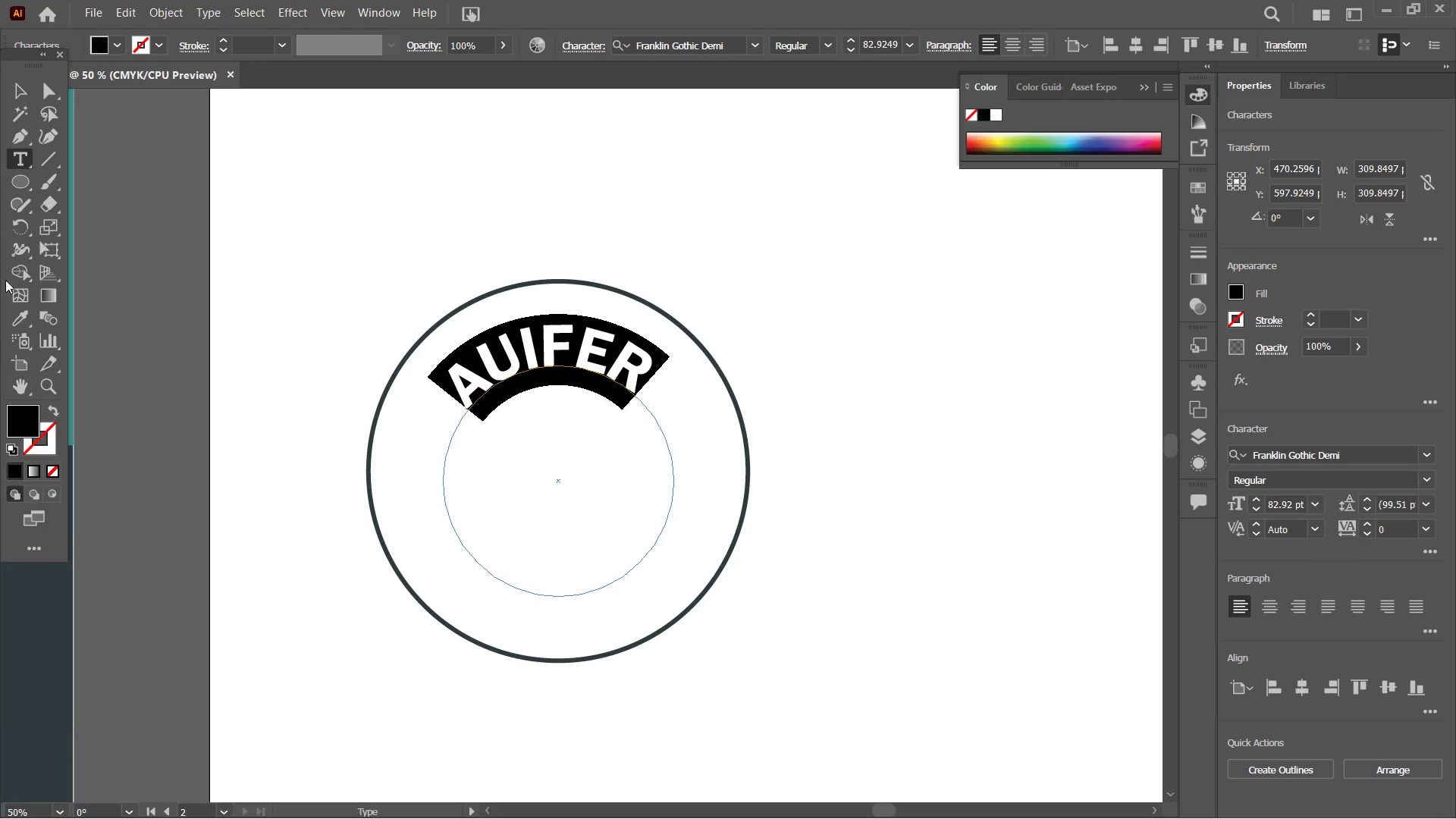 
hold_key(key=Space, duration=0.91)
 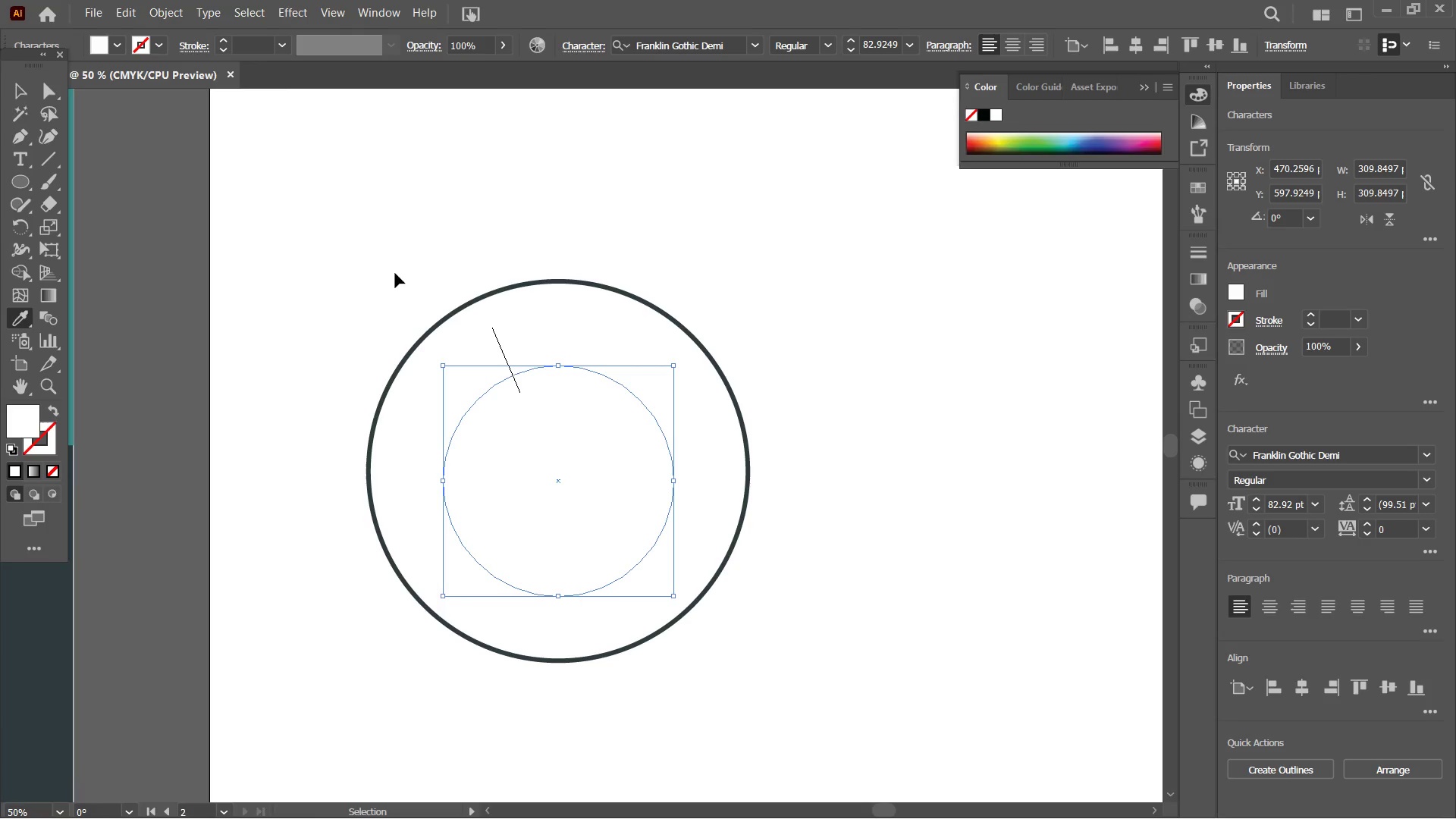 
left_click_drag(start_coordinate=[193, 285], to_coordinate=[436, 278])
 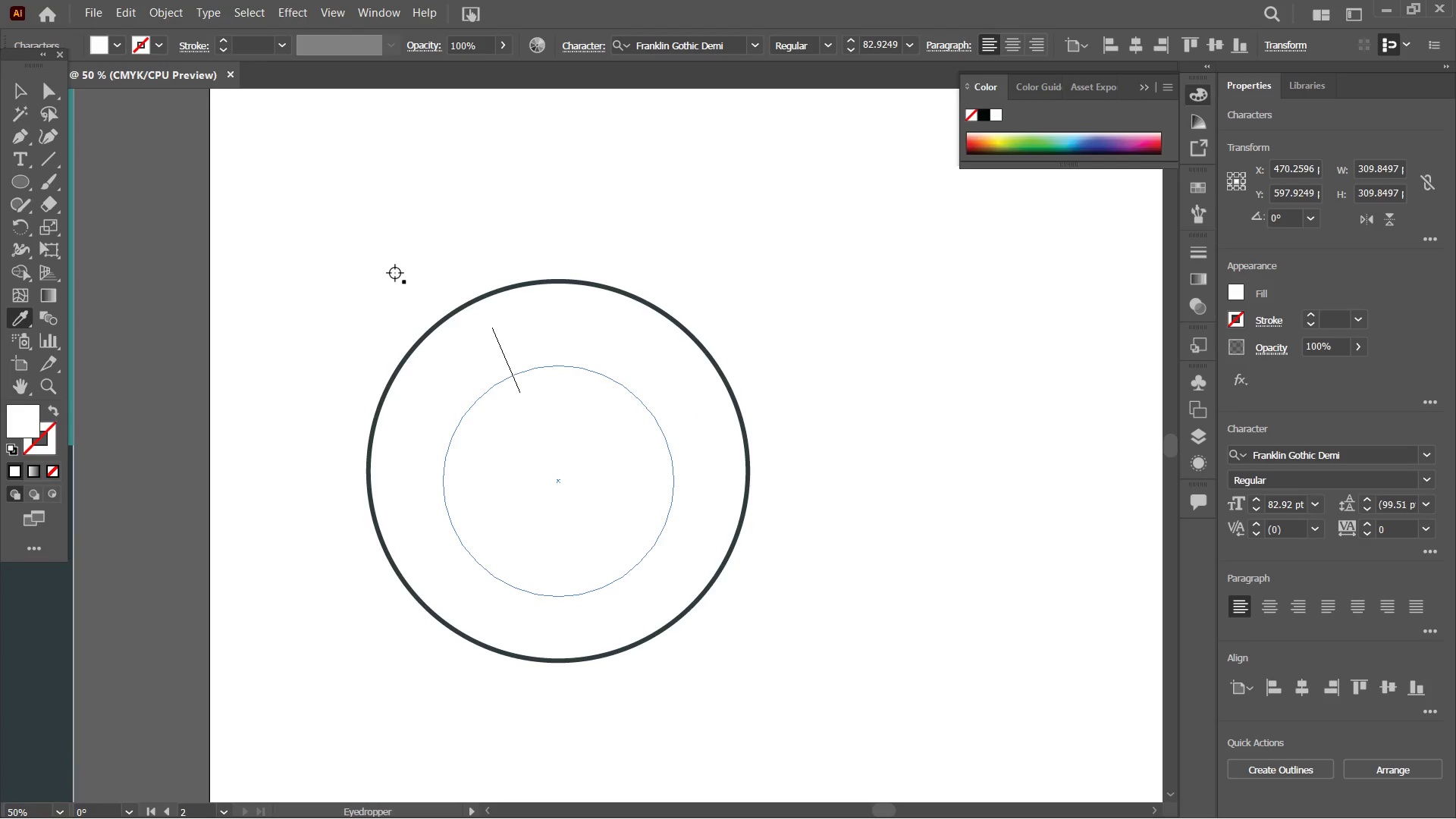 
key(Control+Z)
 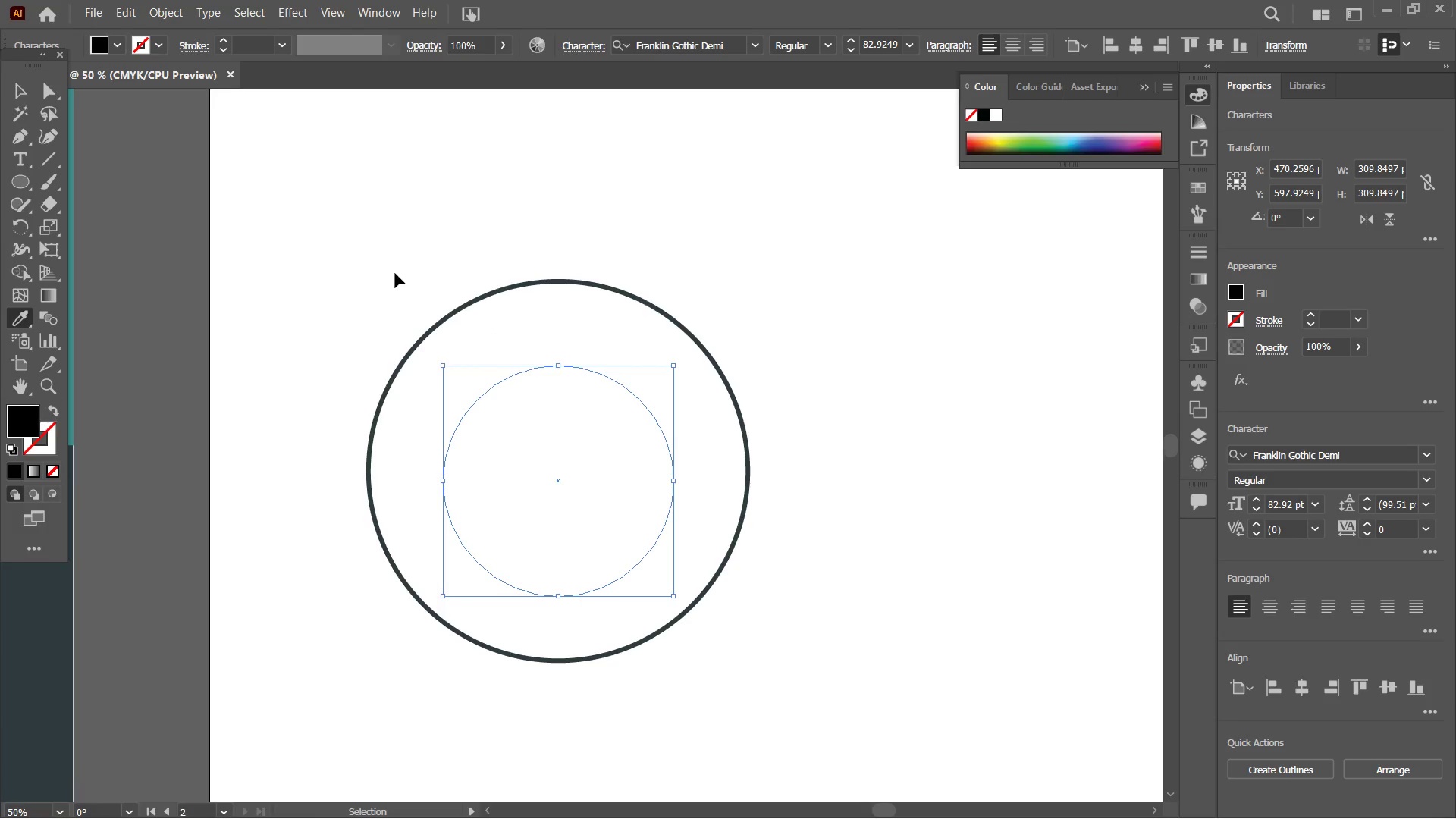 
key(Control+Z)
 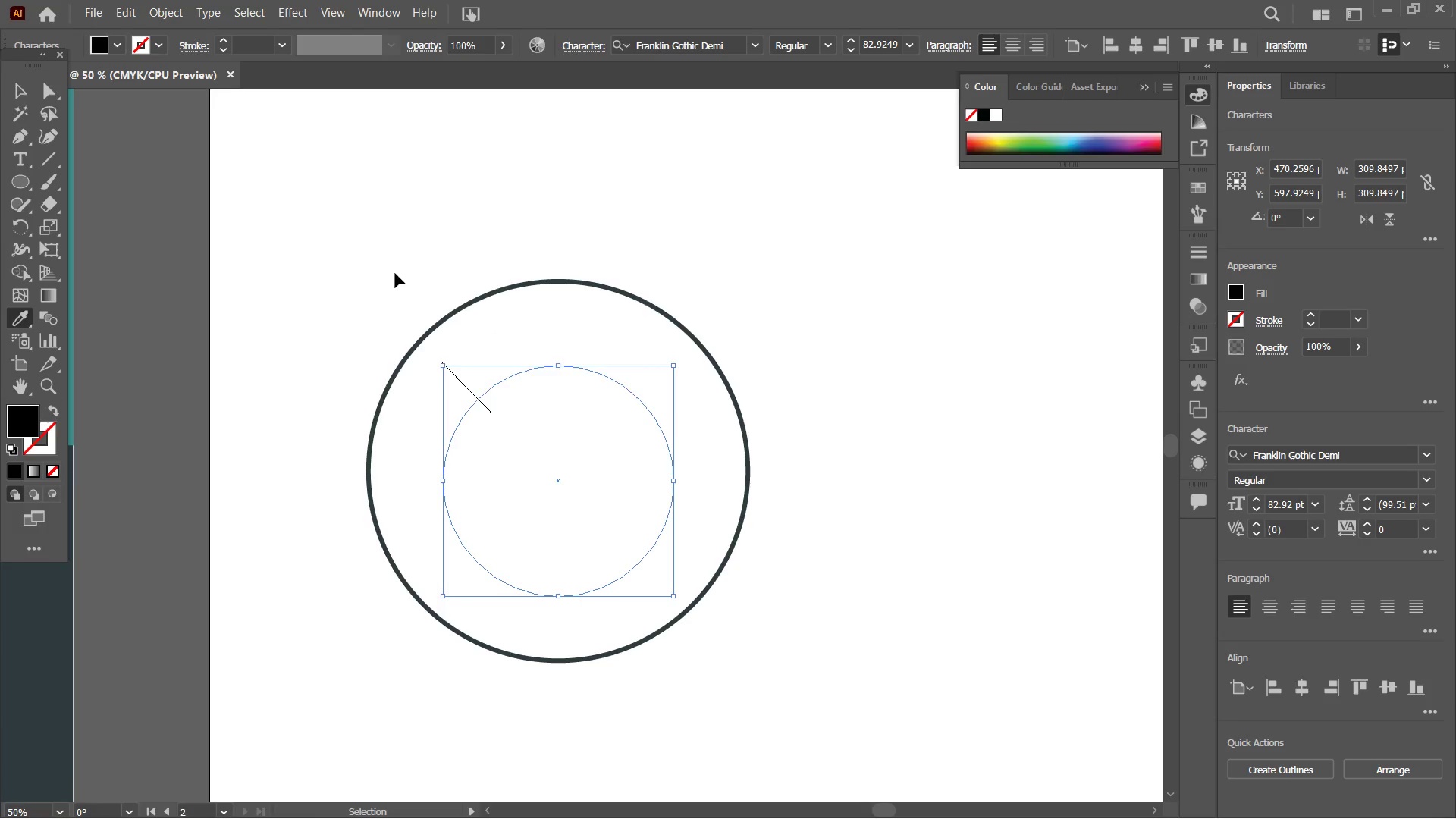 
key(Control+Z)
 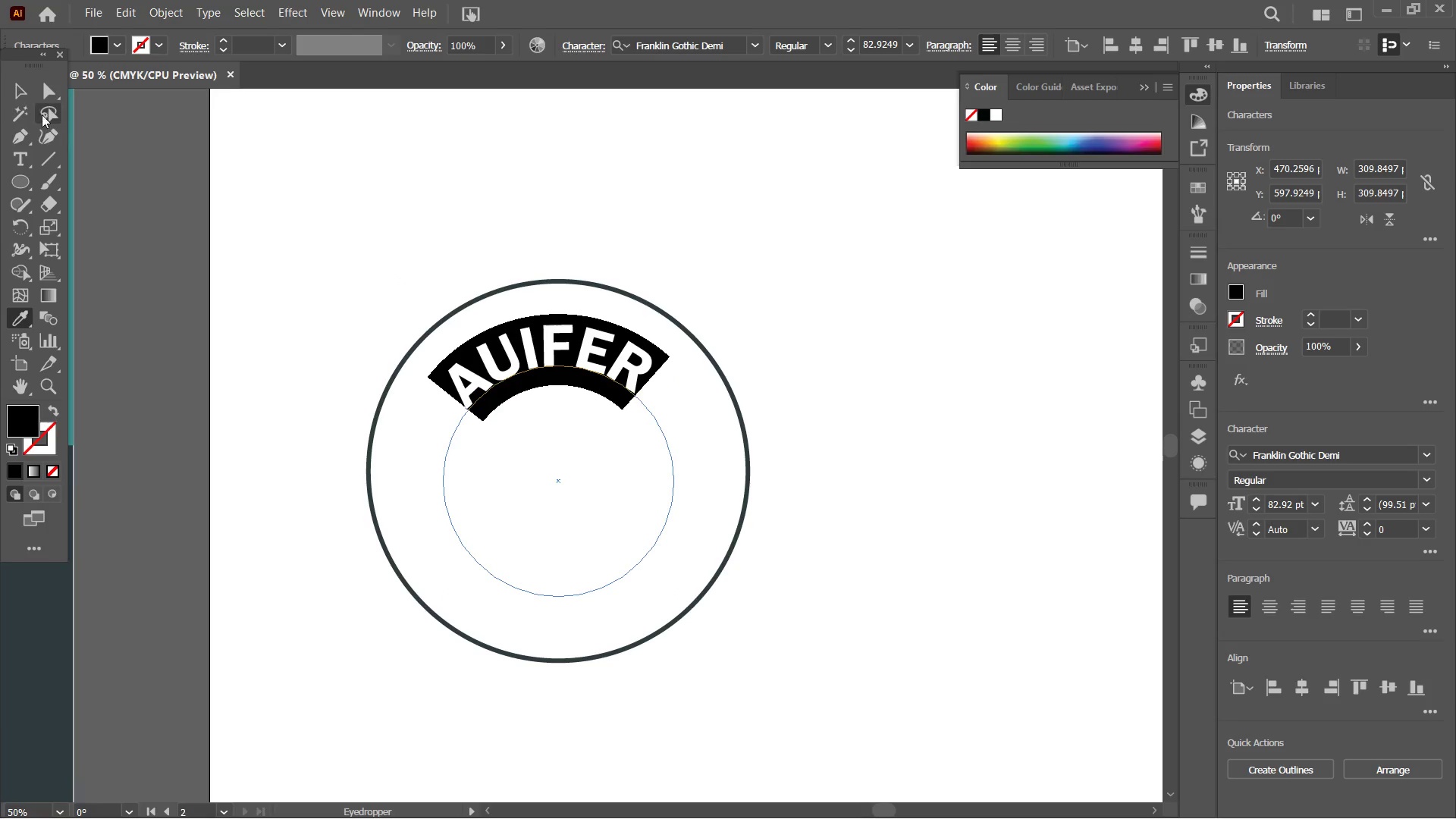 
left_click([27, 83])
 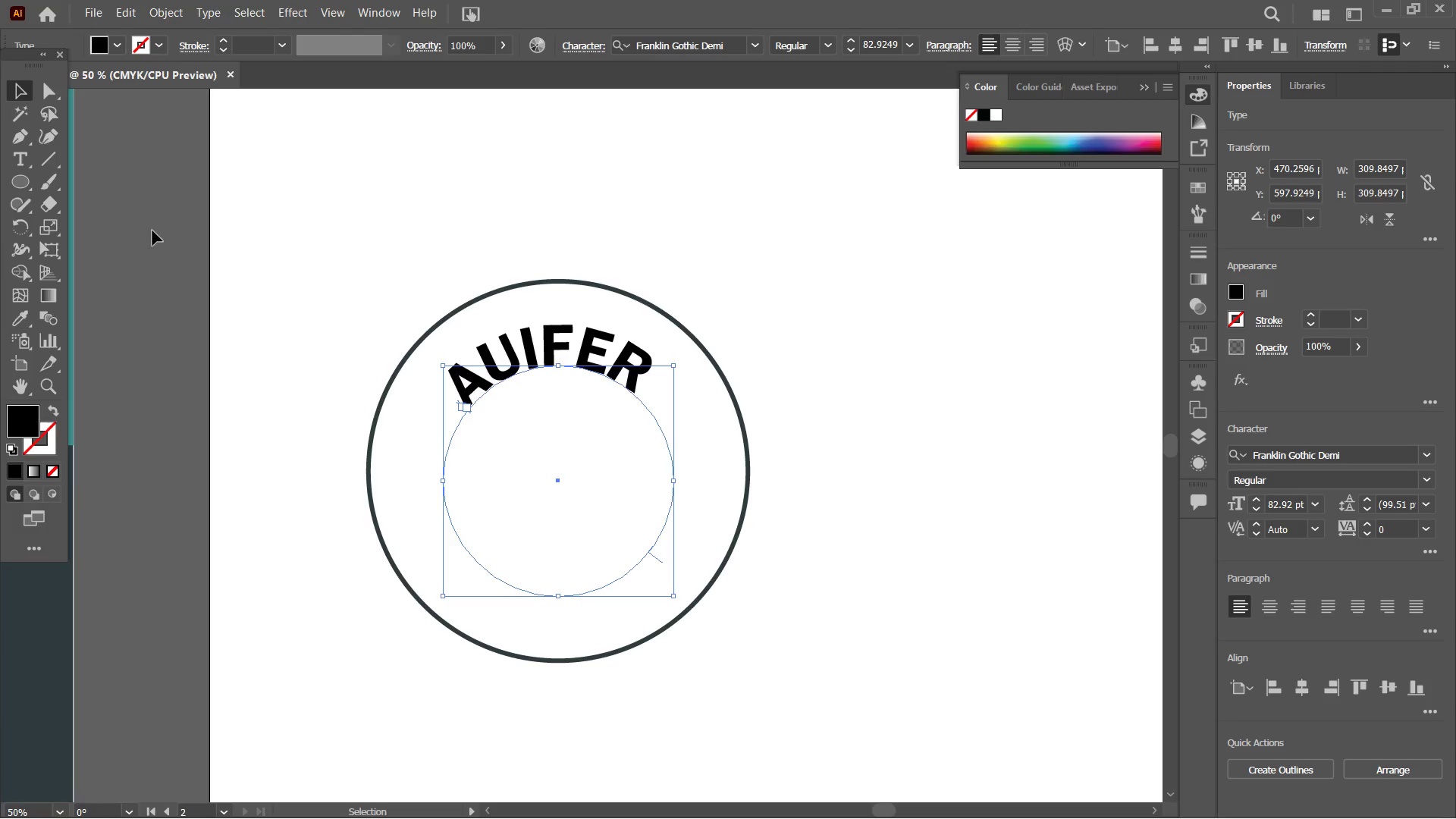 
left_click([197, 235])
 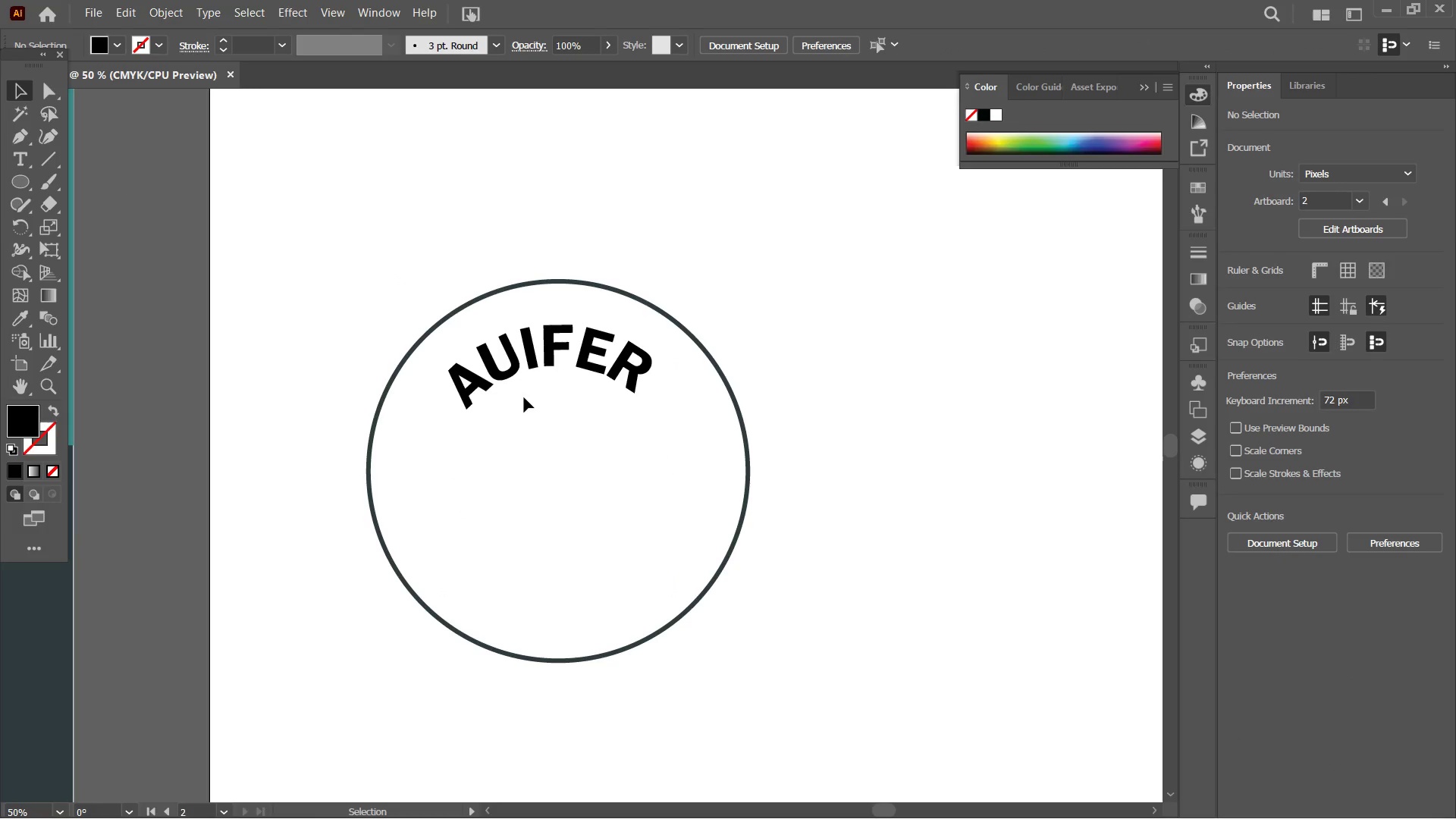 
left_click([493, 383])
 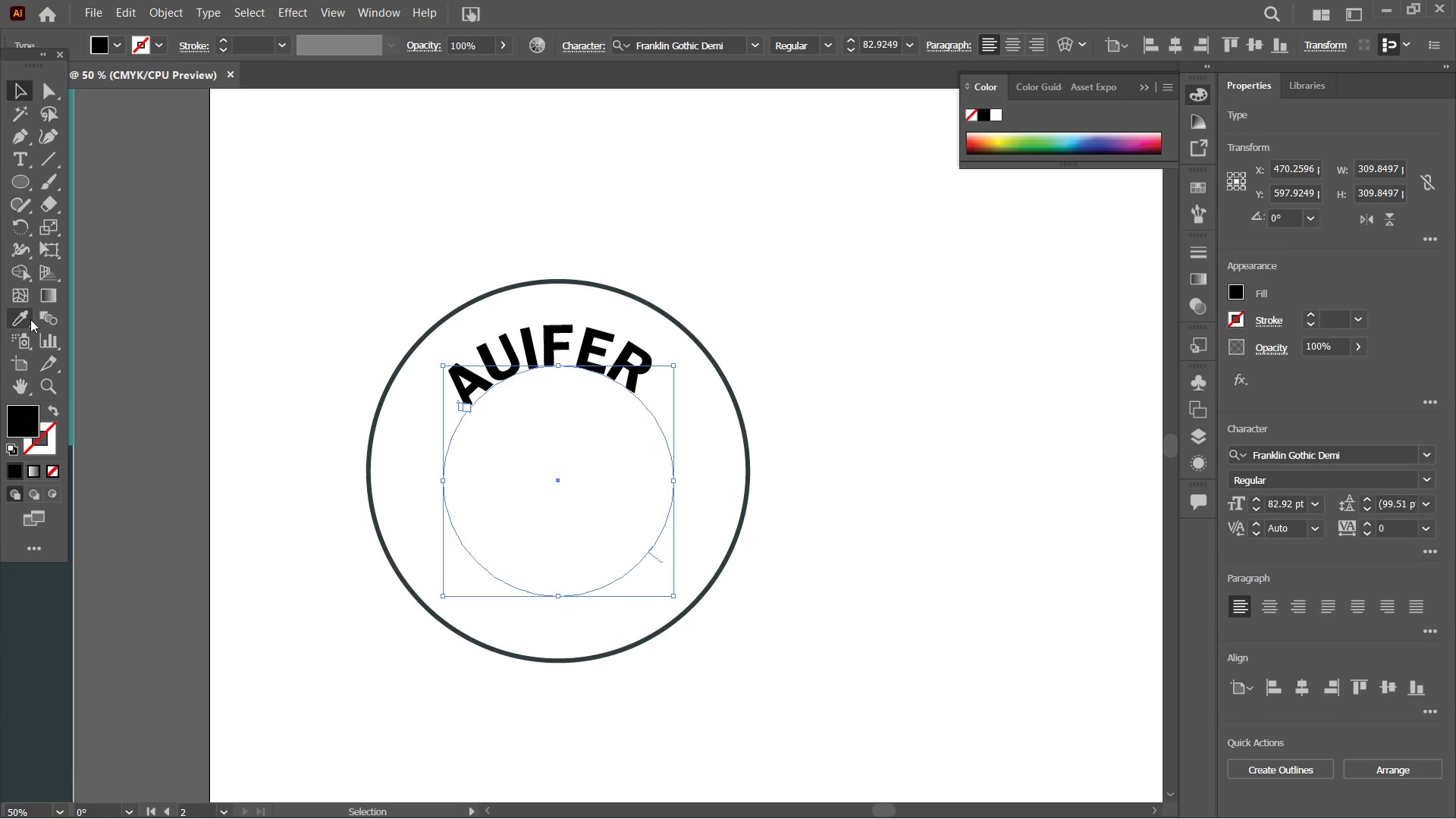 
left_click([22, 317])
 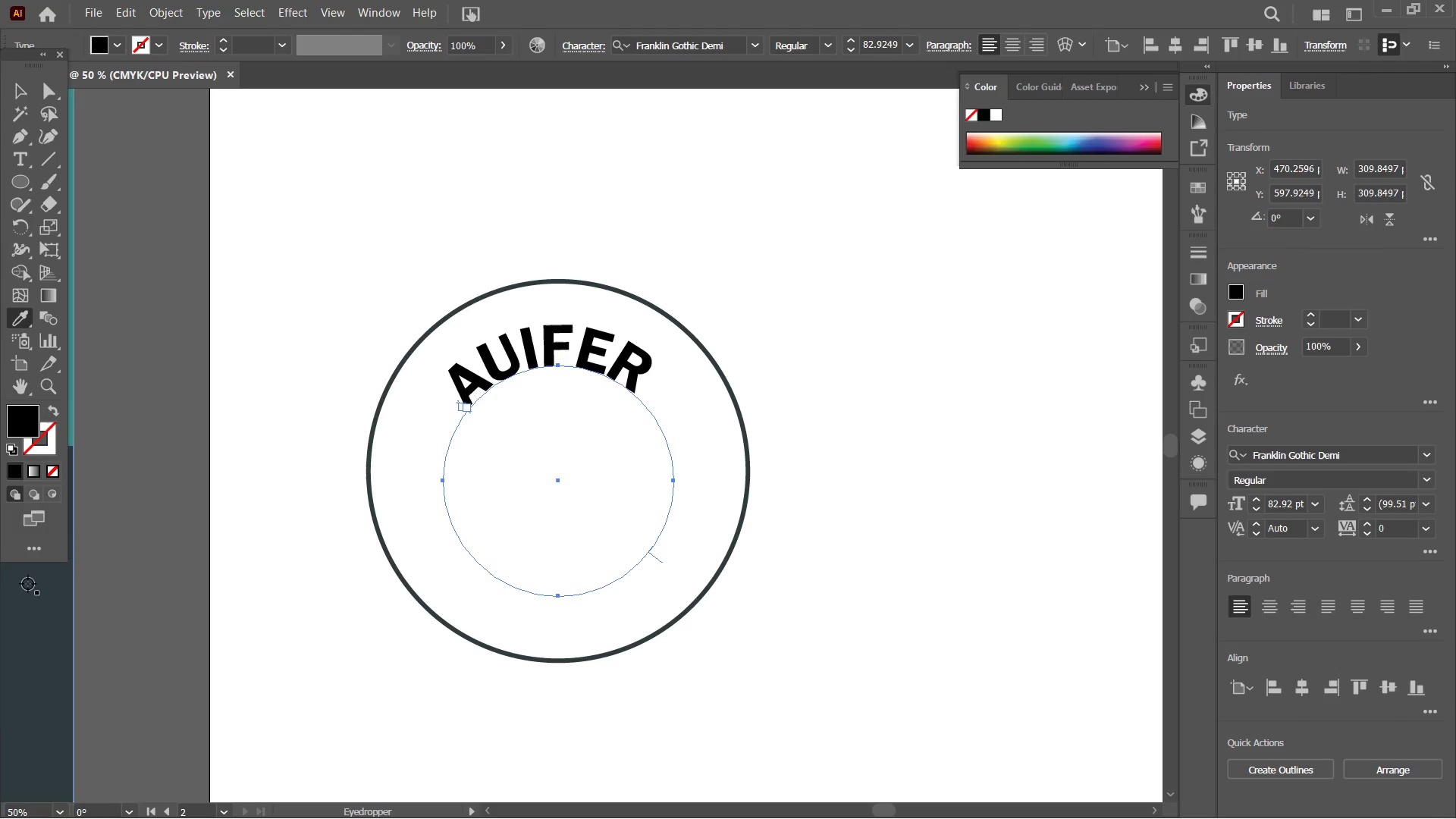 
left_click([30, 598])
 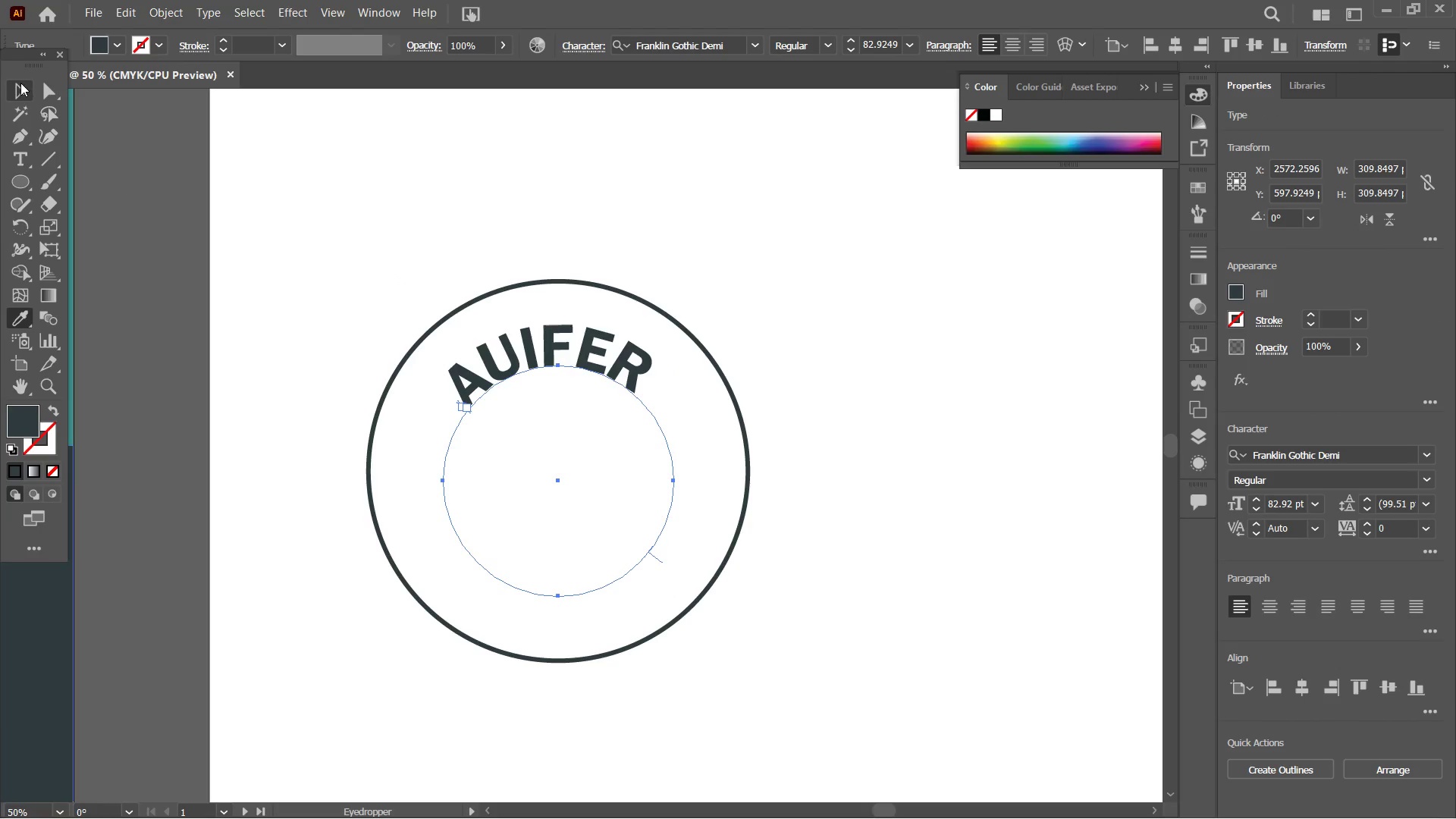 
double_click([348, 143])
 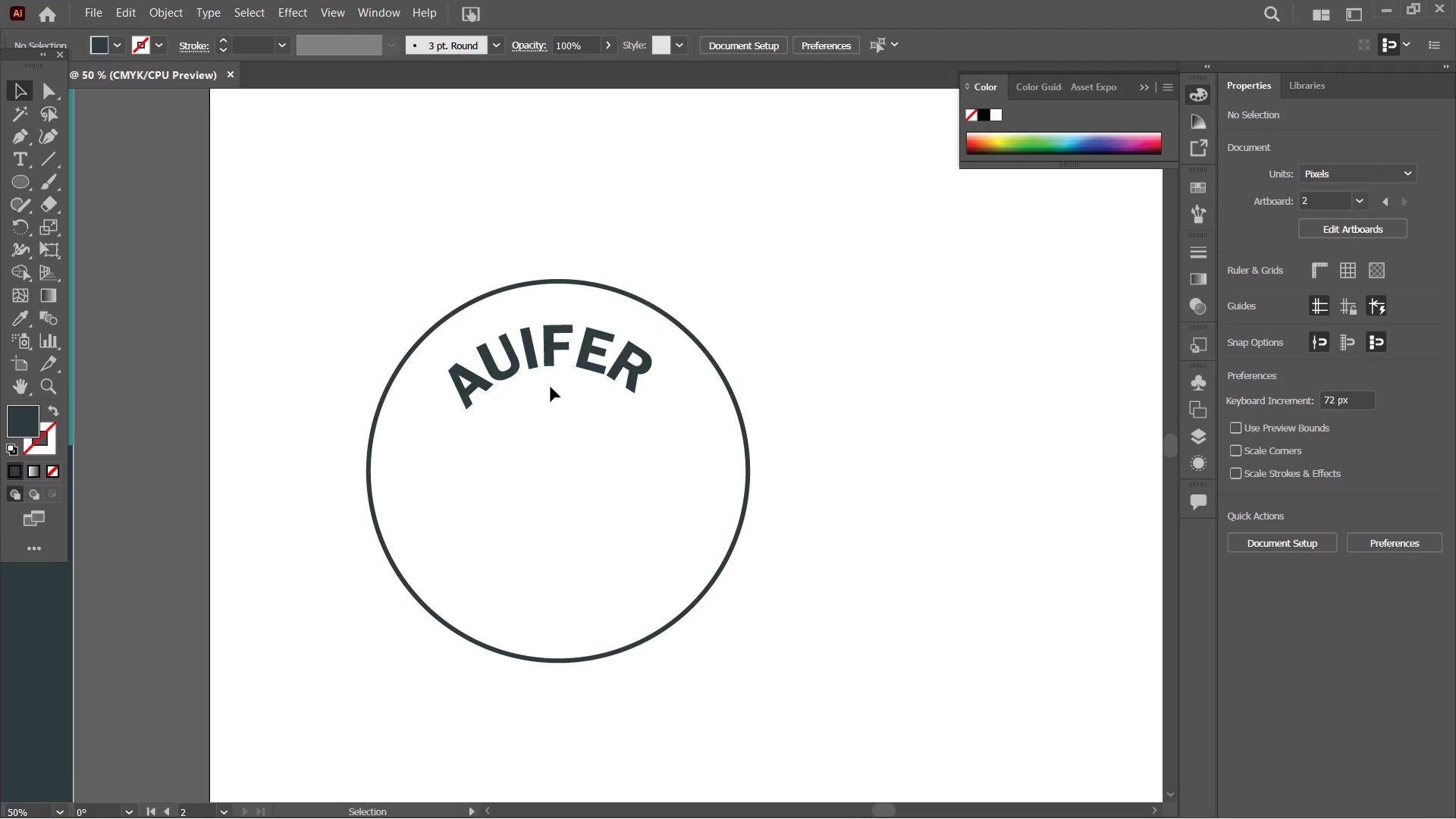 
left_click([552, 362])
 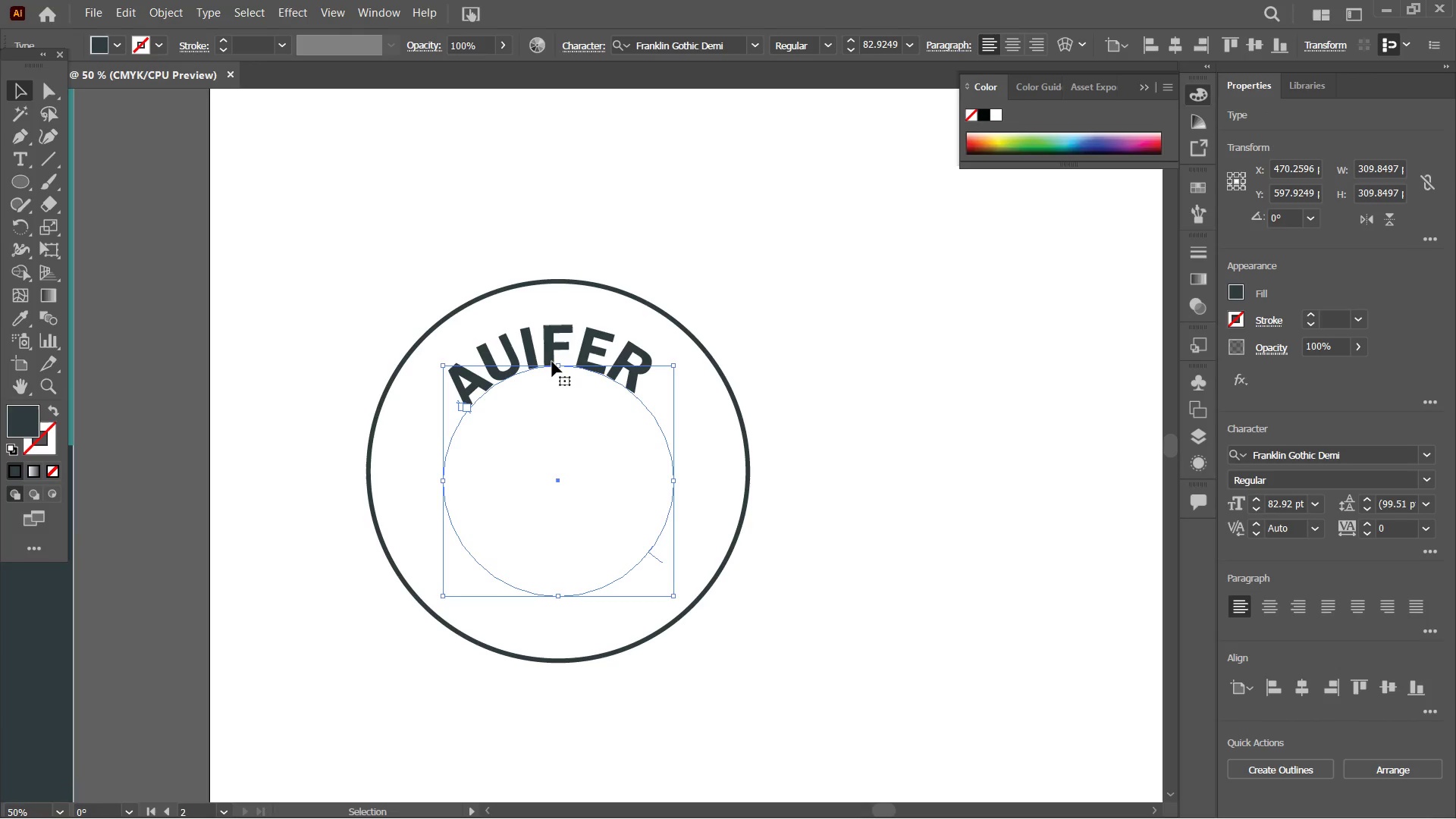 
key(Control+C)
 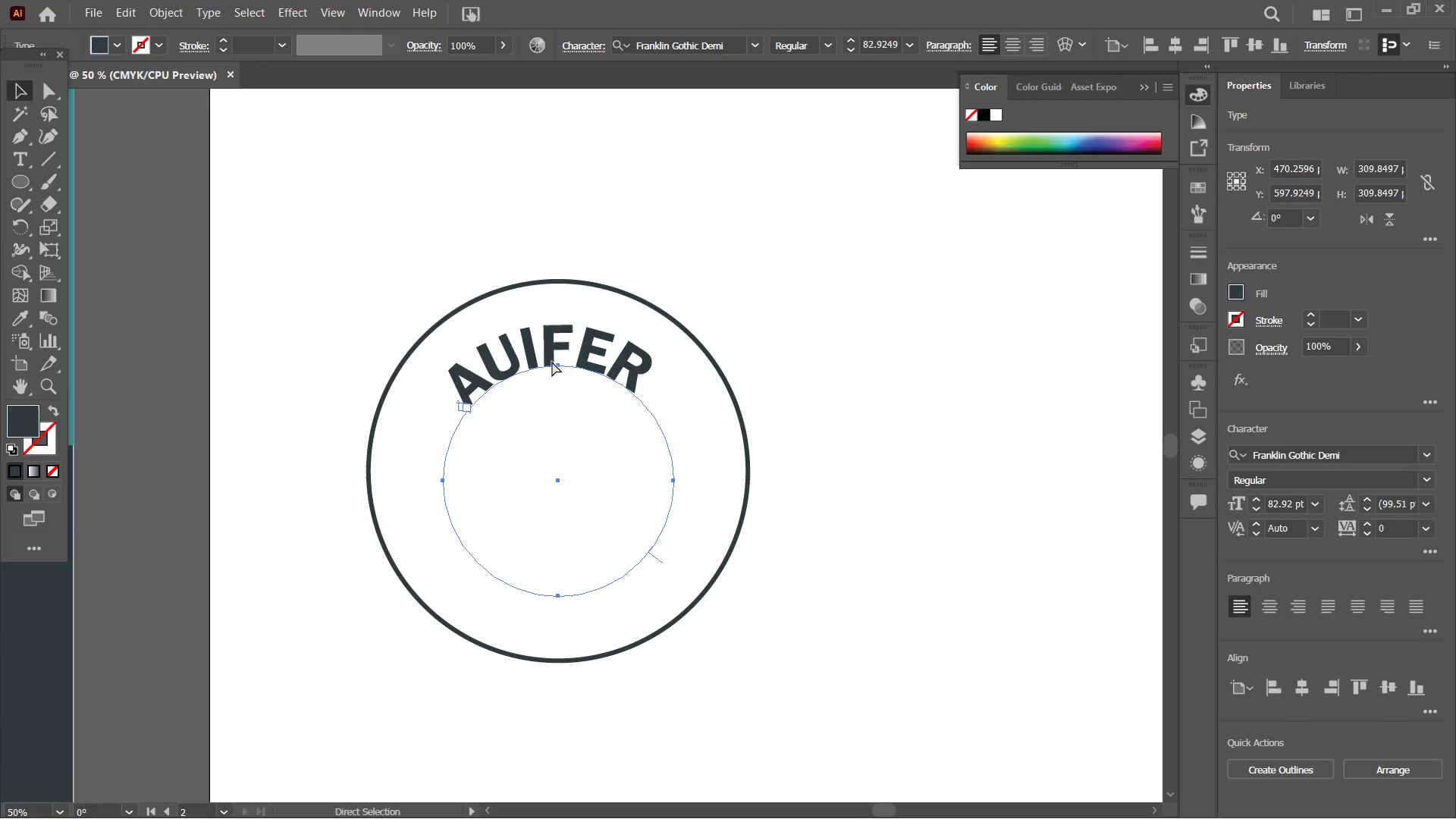 
key(Control+V)
 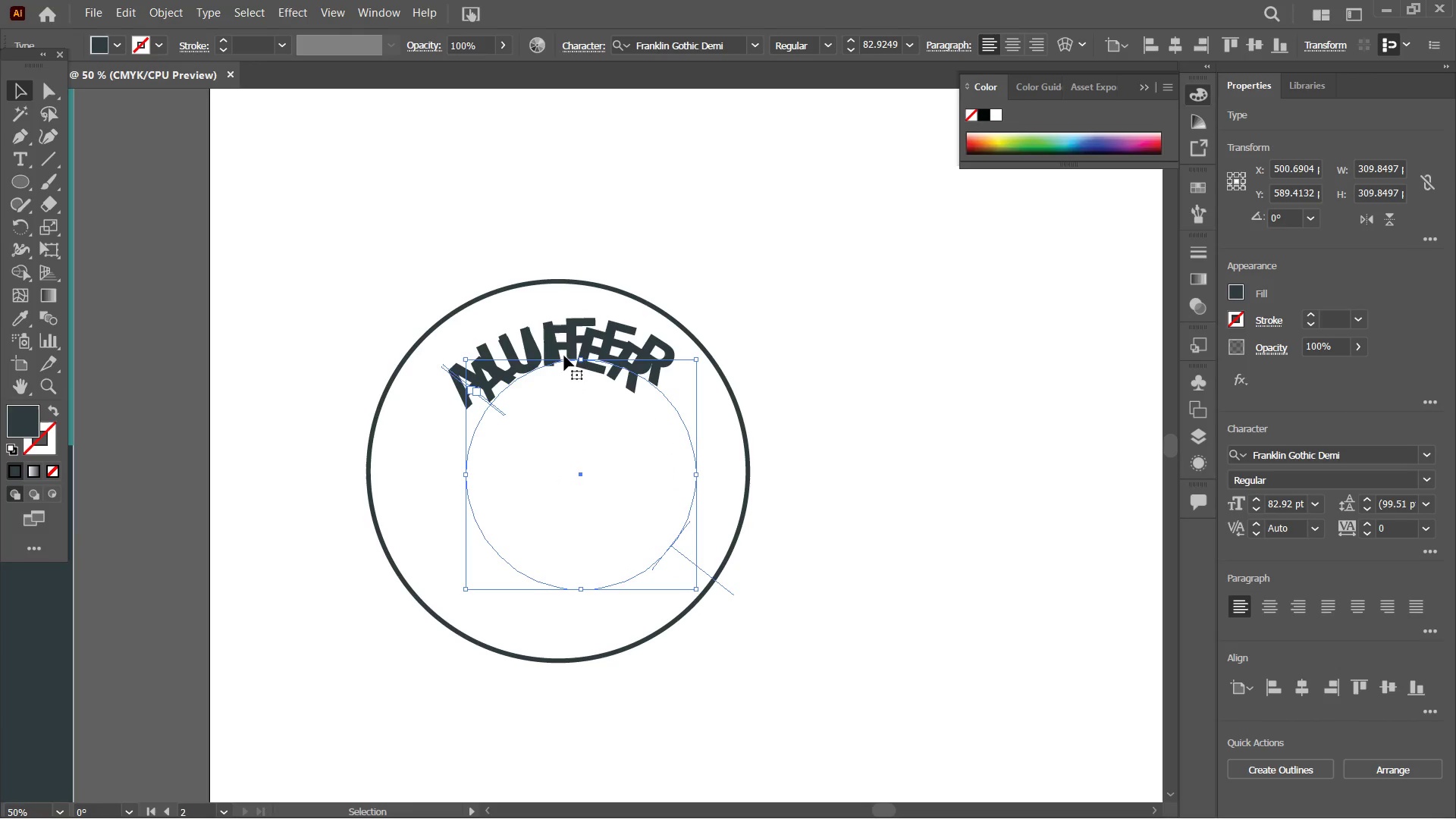 
left_click_drag(start_coordinate=[563, 356], to_coordinate=[551, 366])
 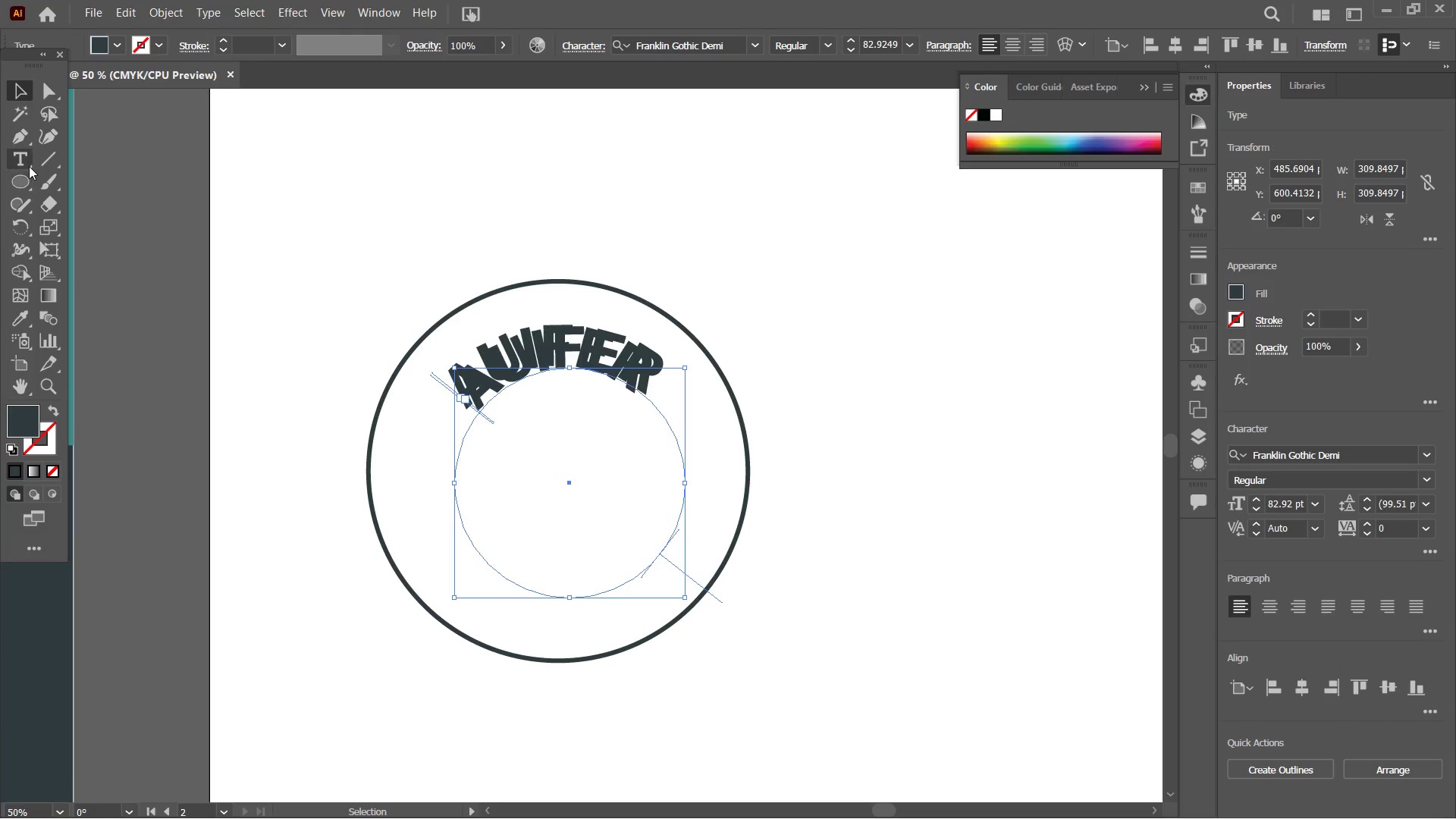 
left_click([20, 160])
 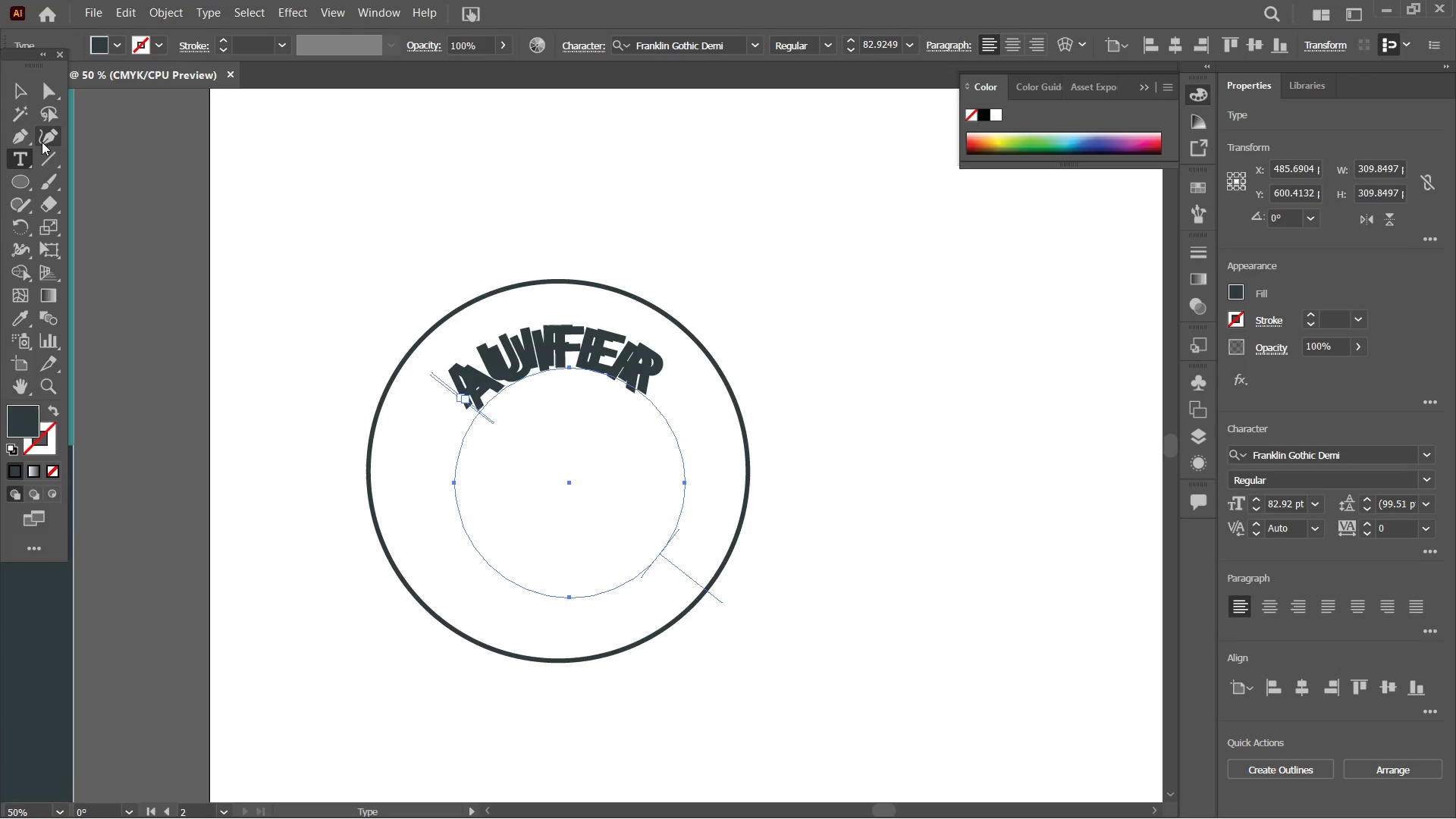 
right_click([26, 149])
 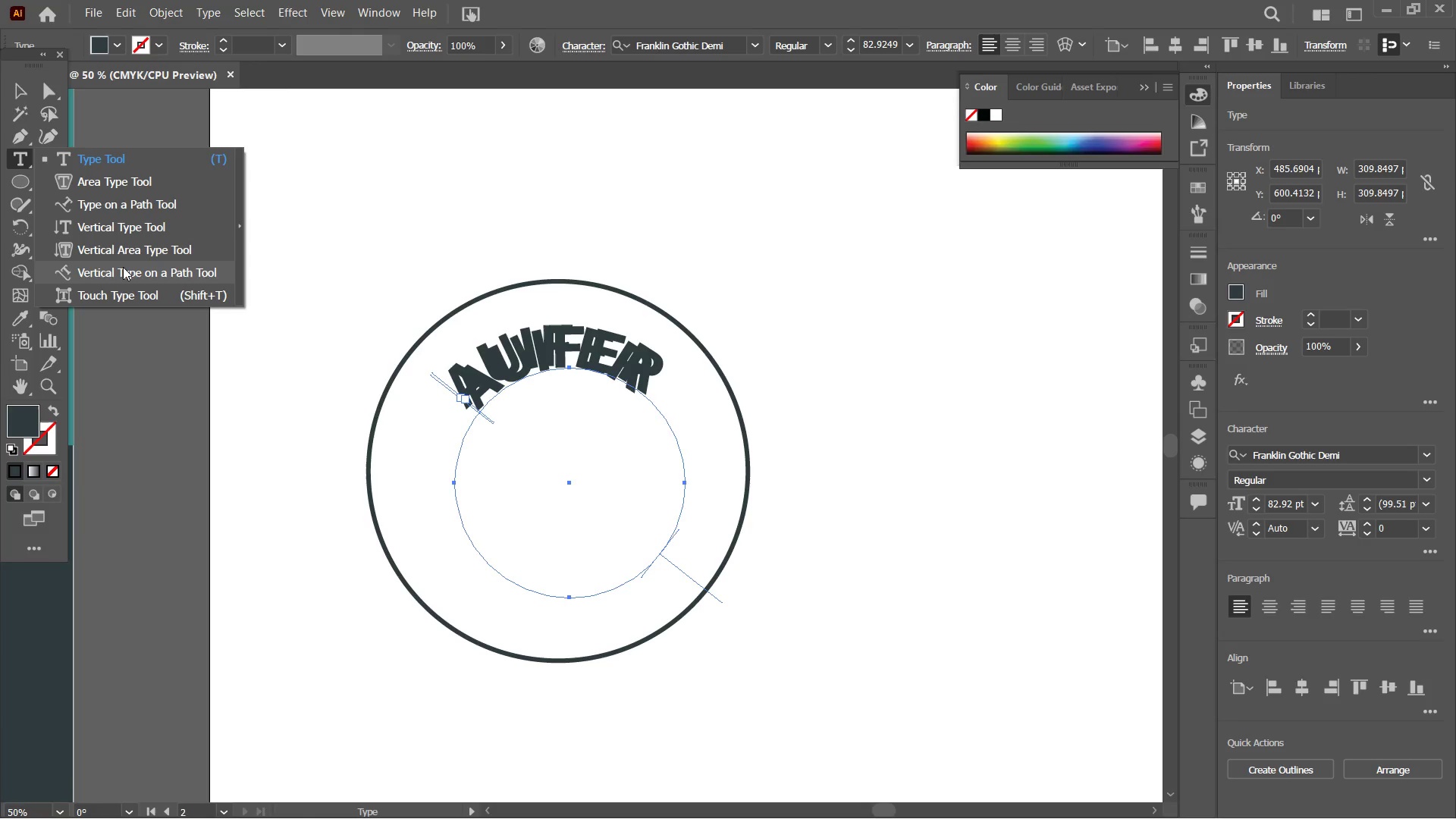 
wait(9.05)
 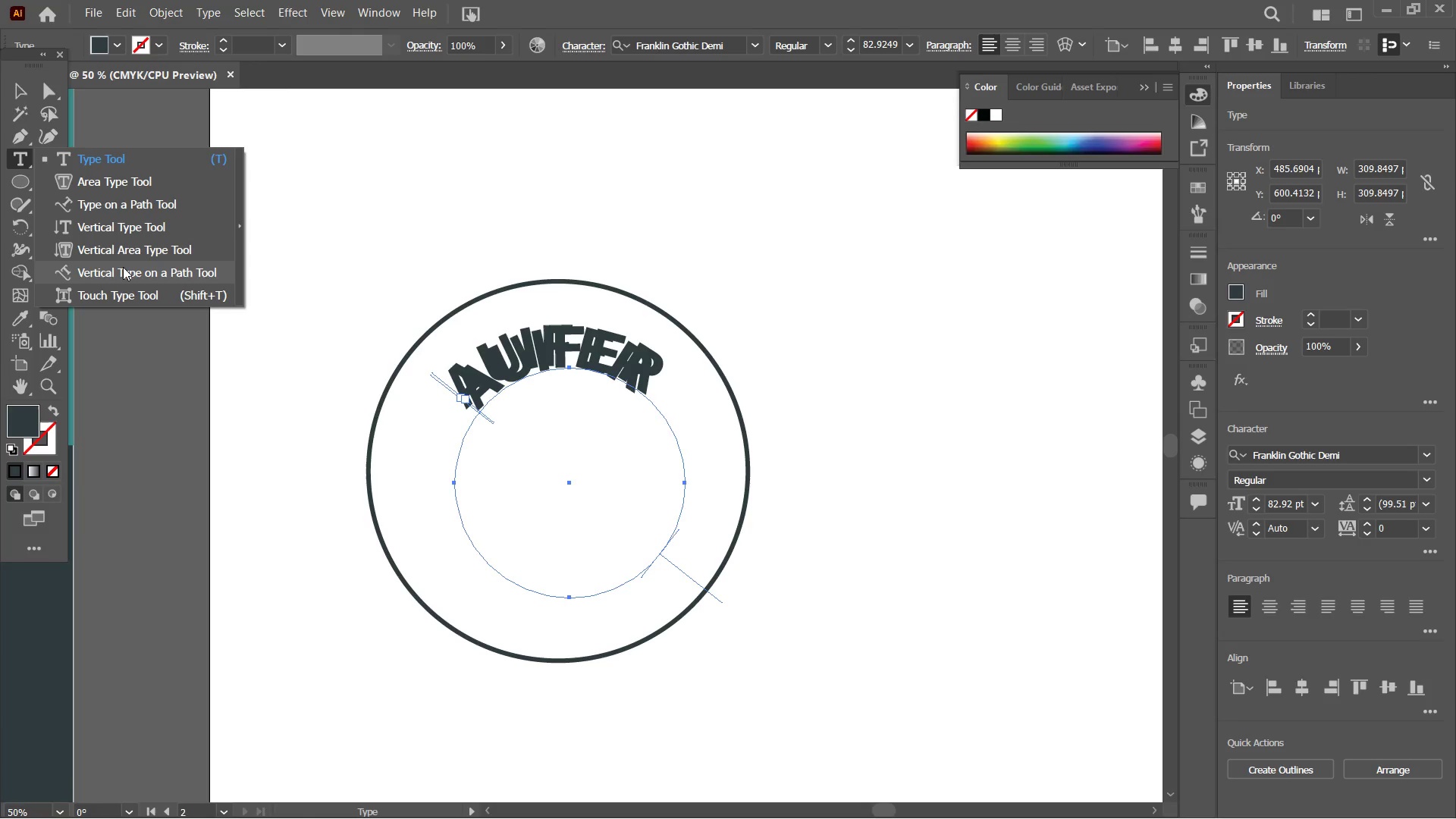 
left_click([130, 212])
 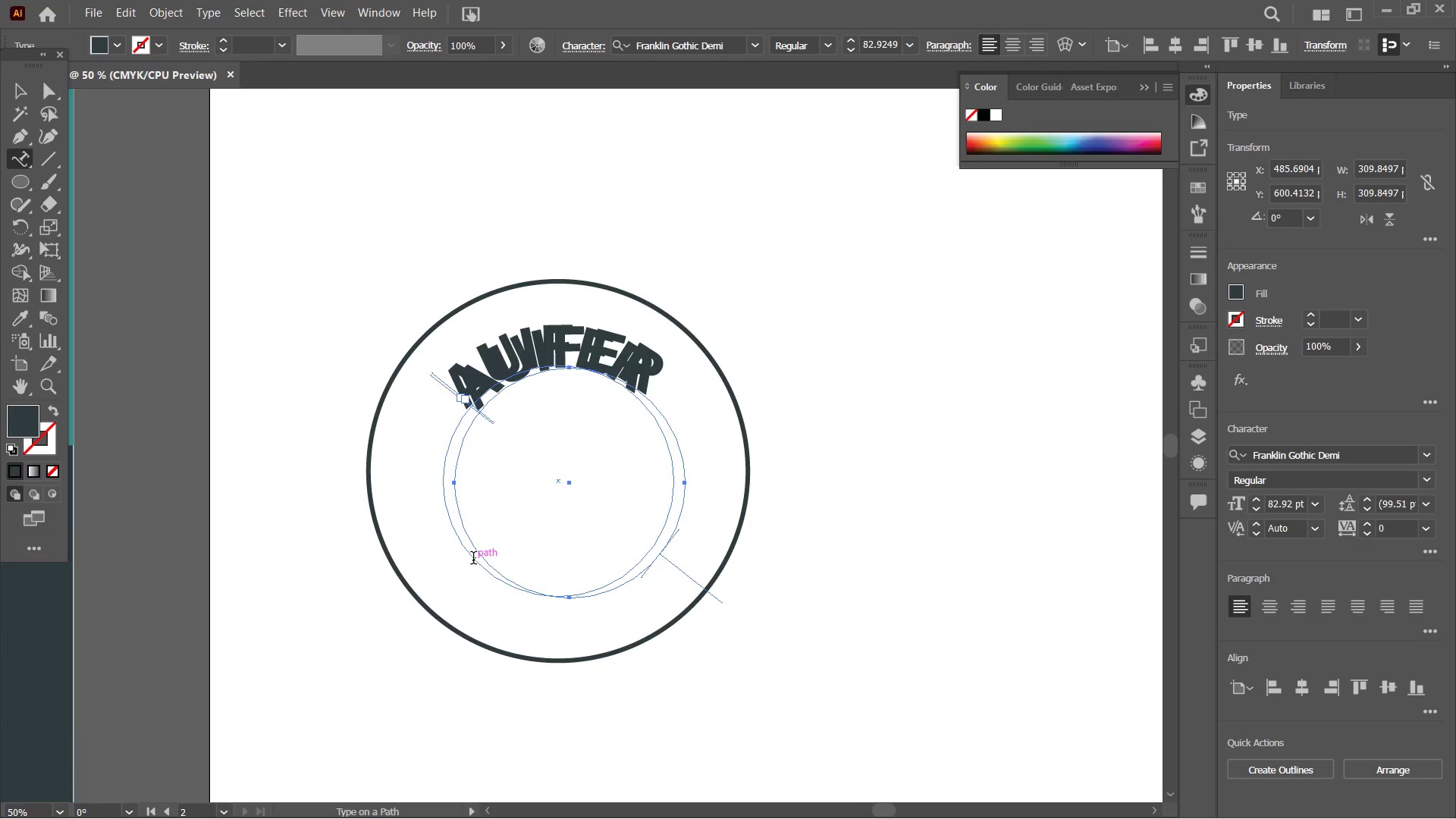 
left_click([473, 560])
 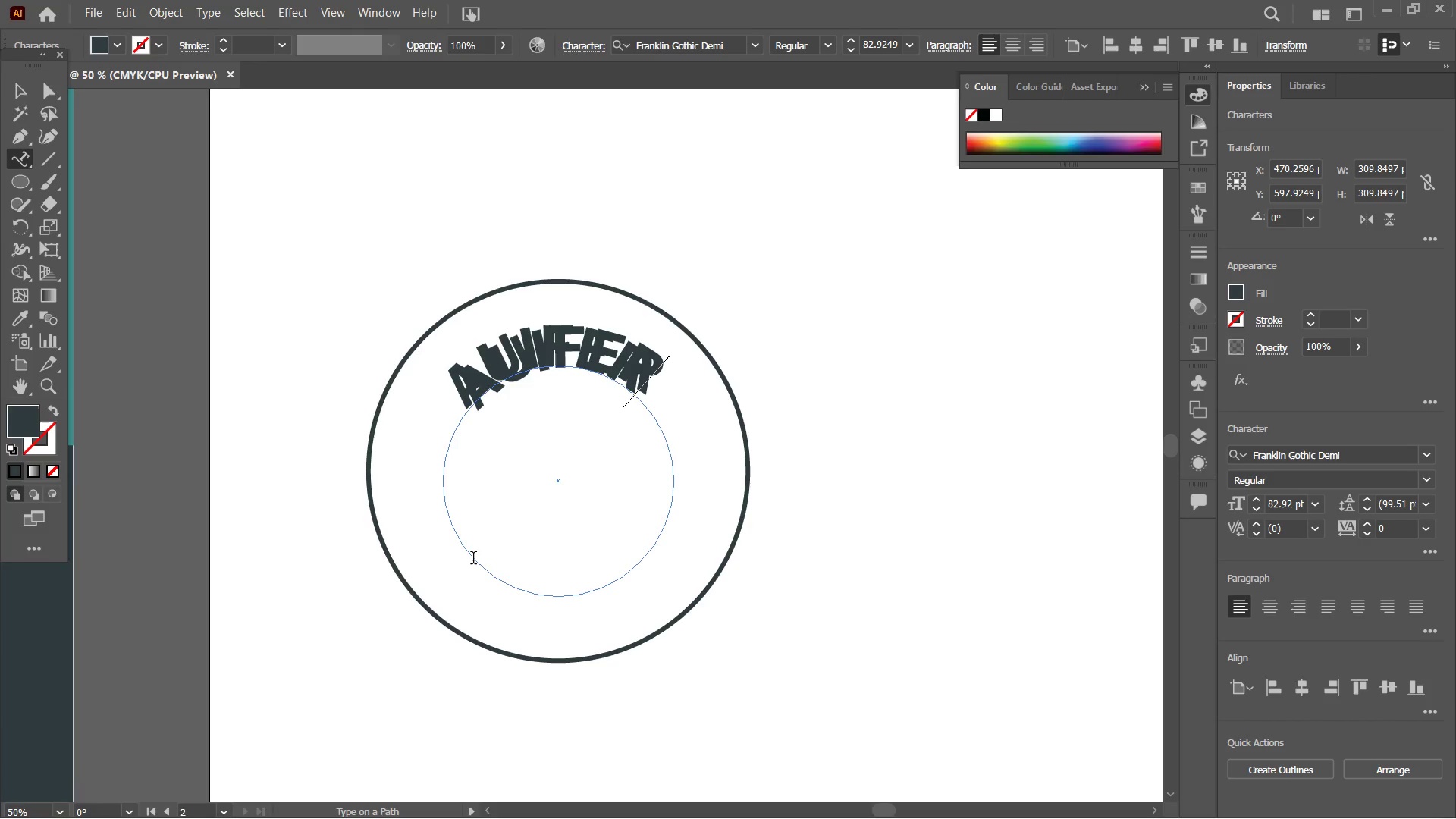 
key(Control+Z)
 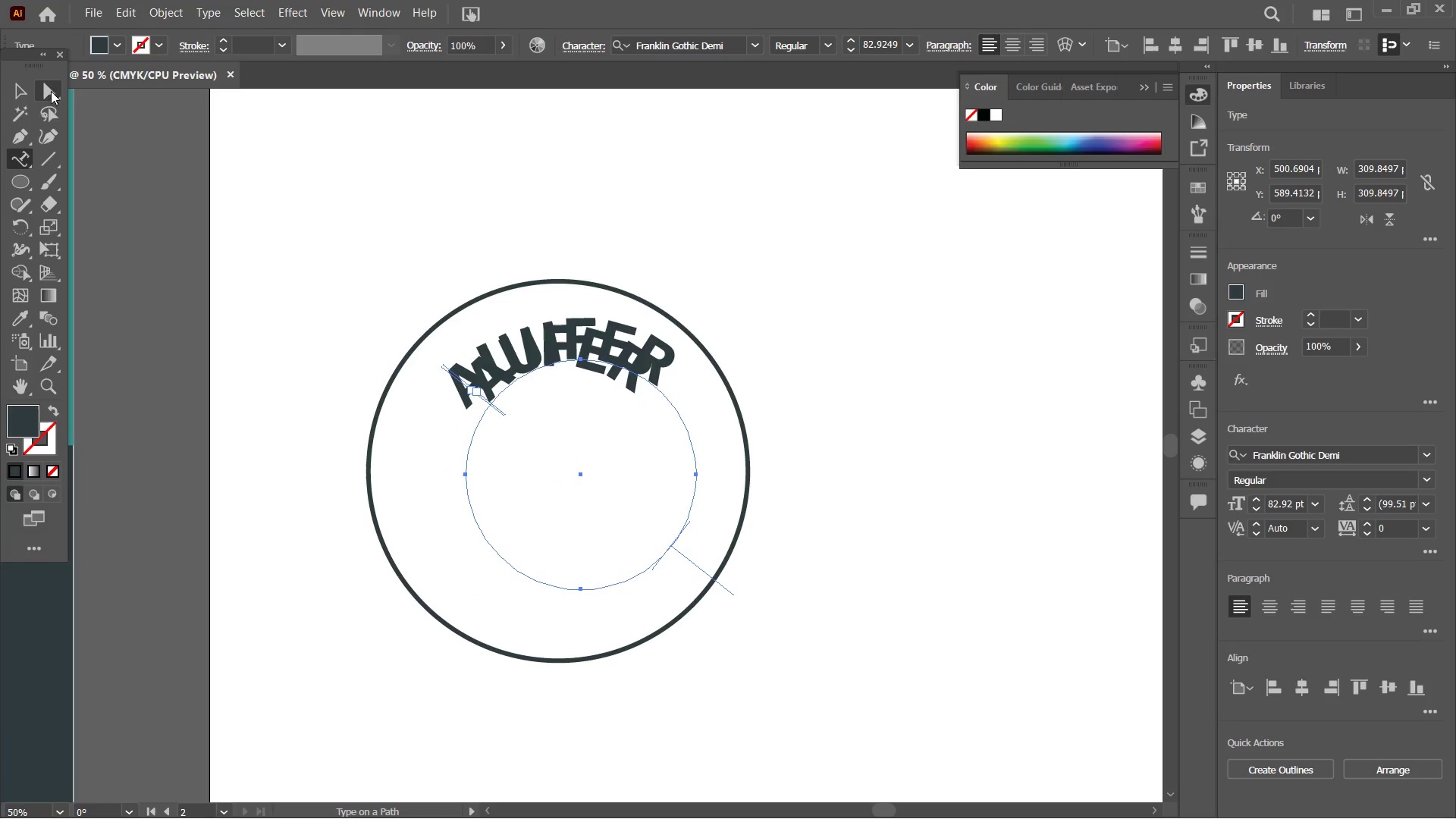 
left_click([30, 96])
 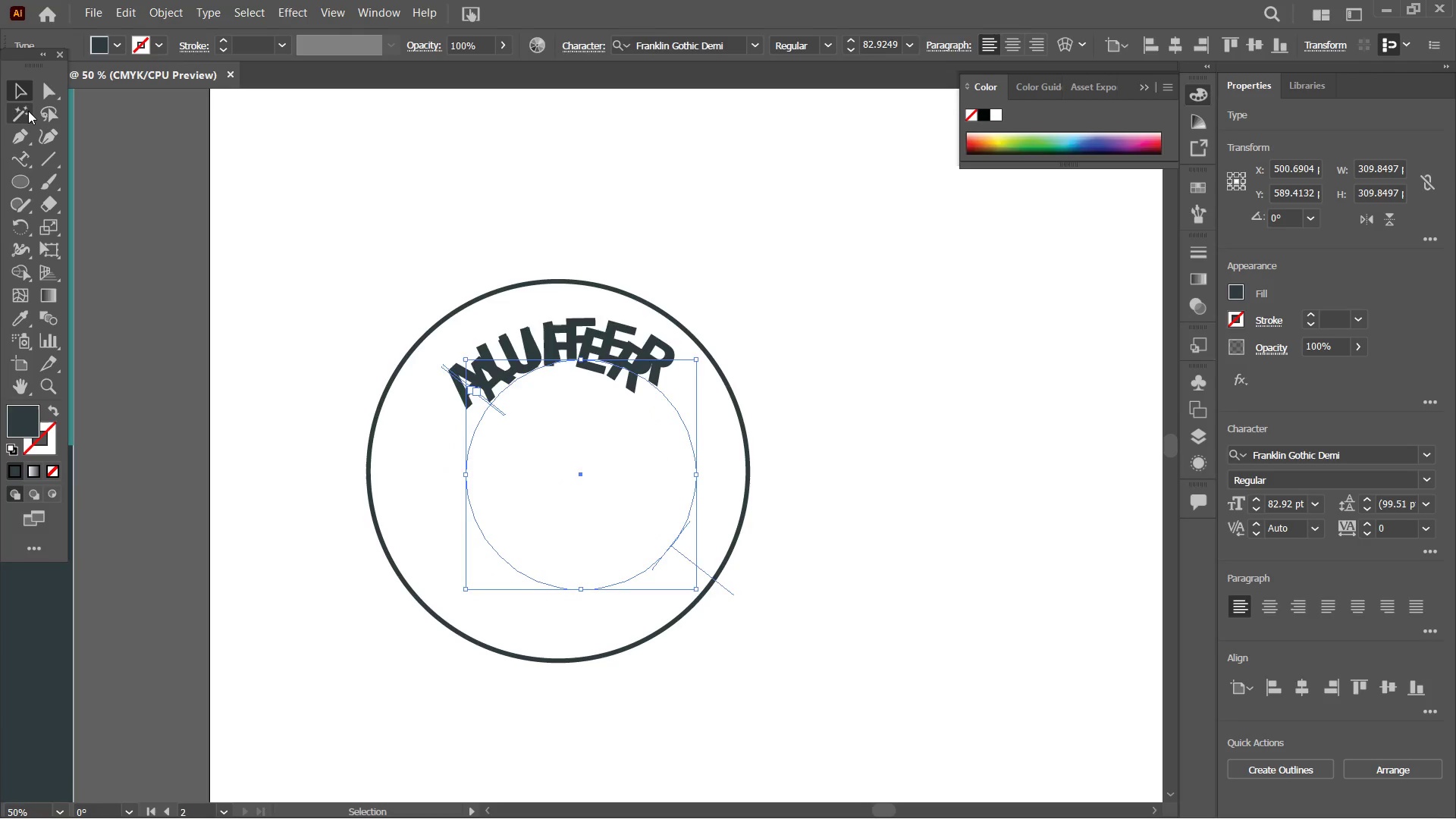 
key(Backspace)
 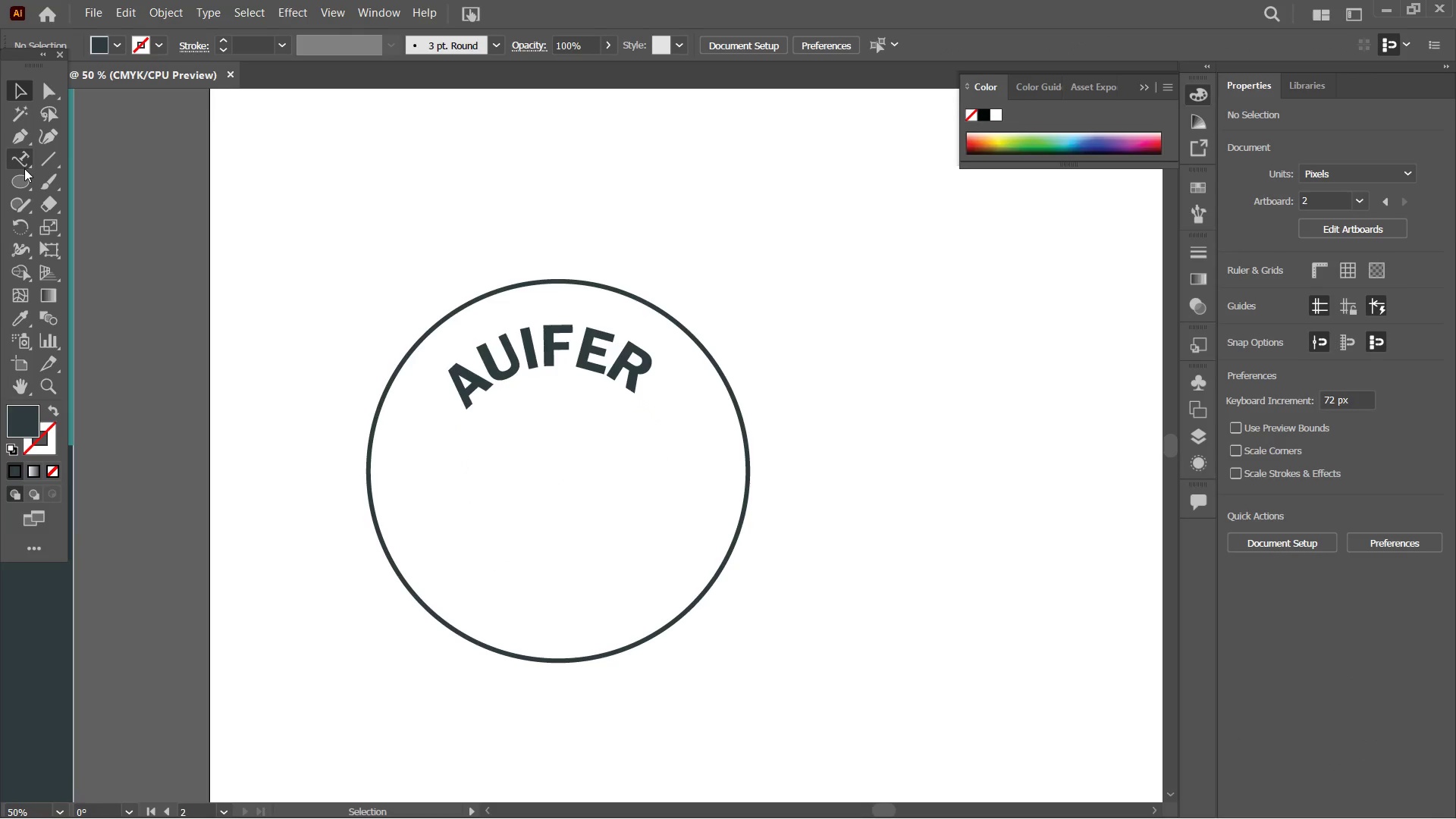 
left_click([24, 168])
 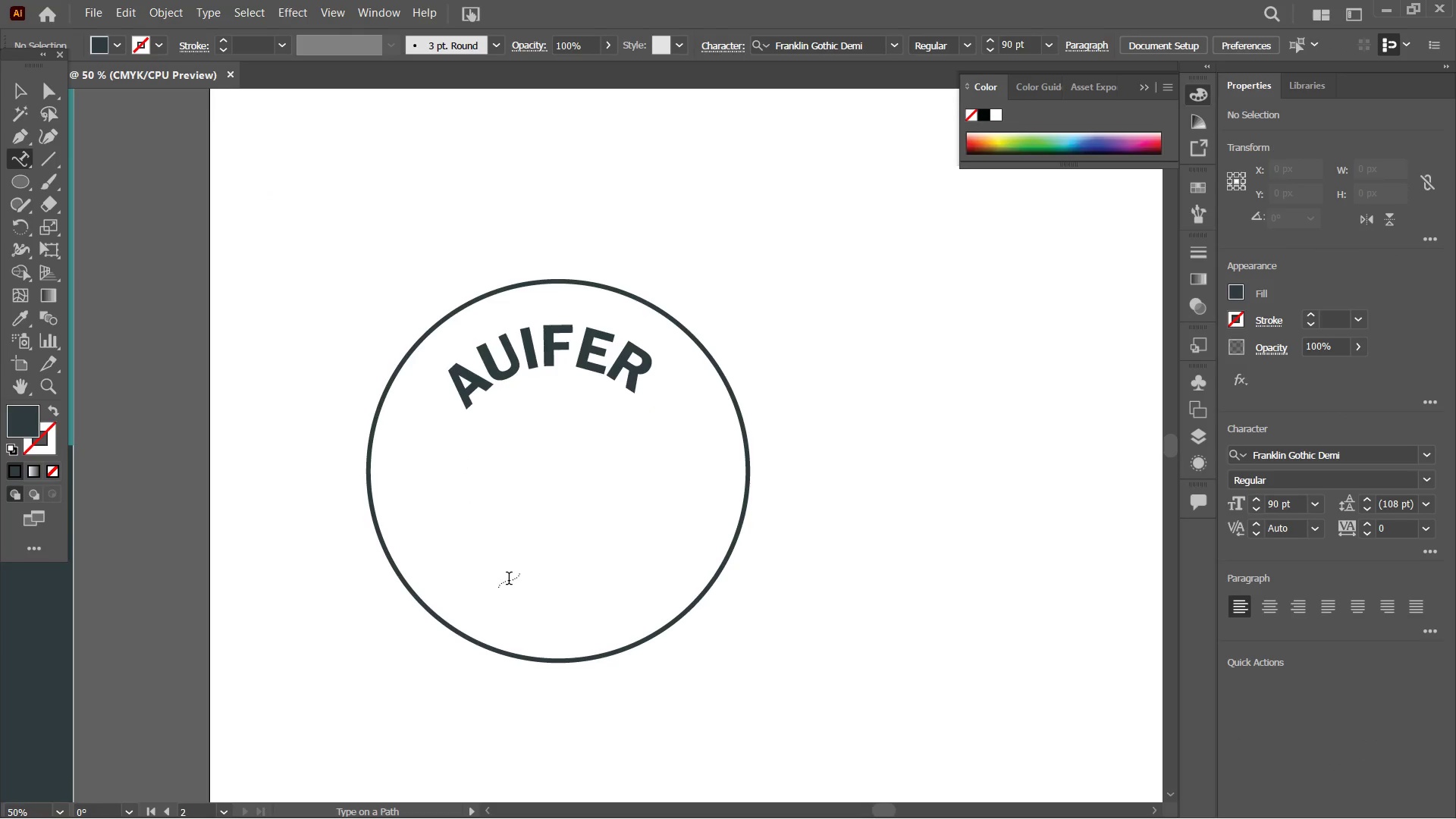 
left_click([508, 586])
 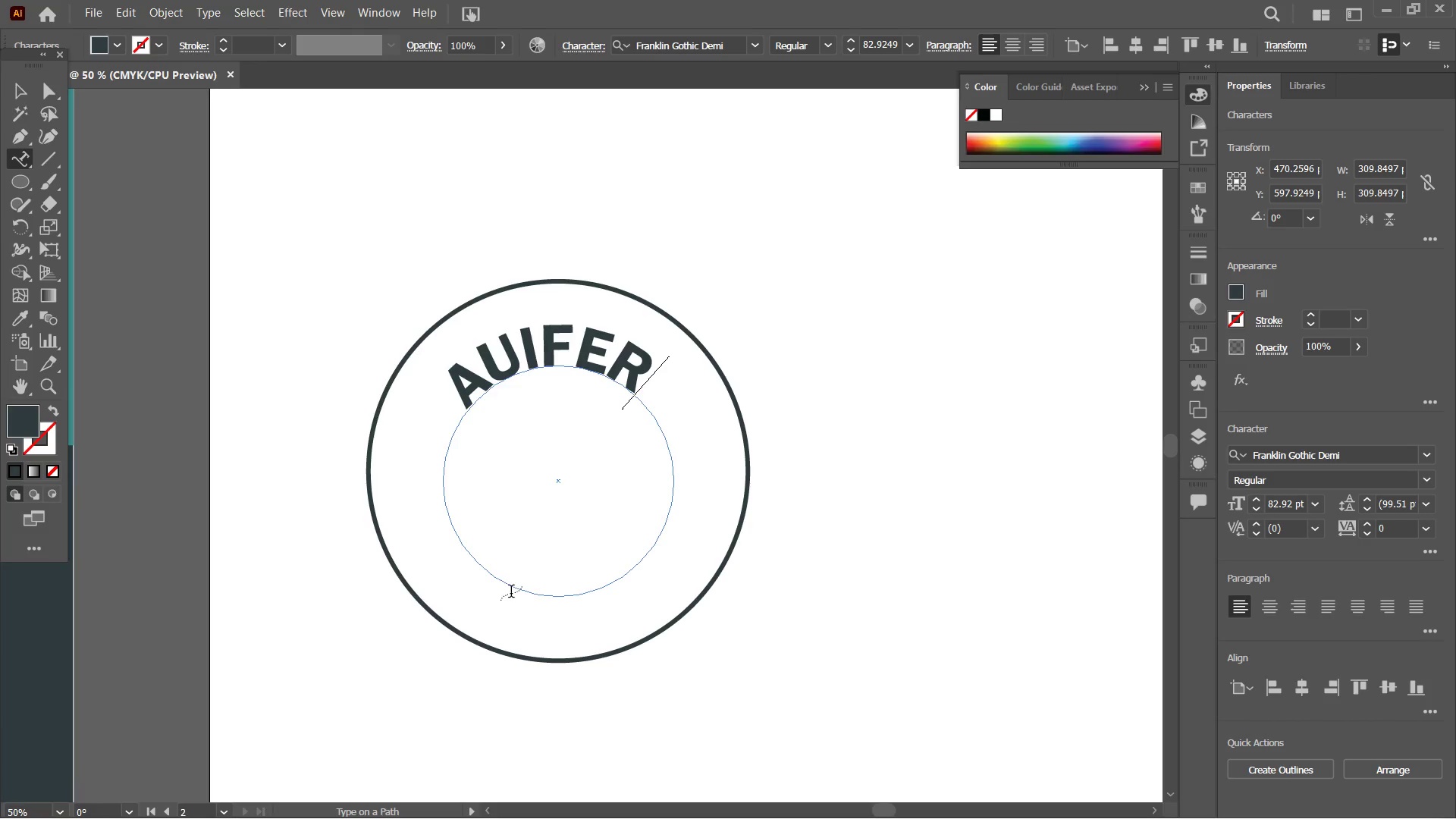 
key(Shift+Enter)
 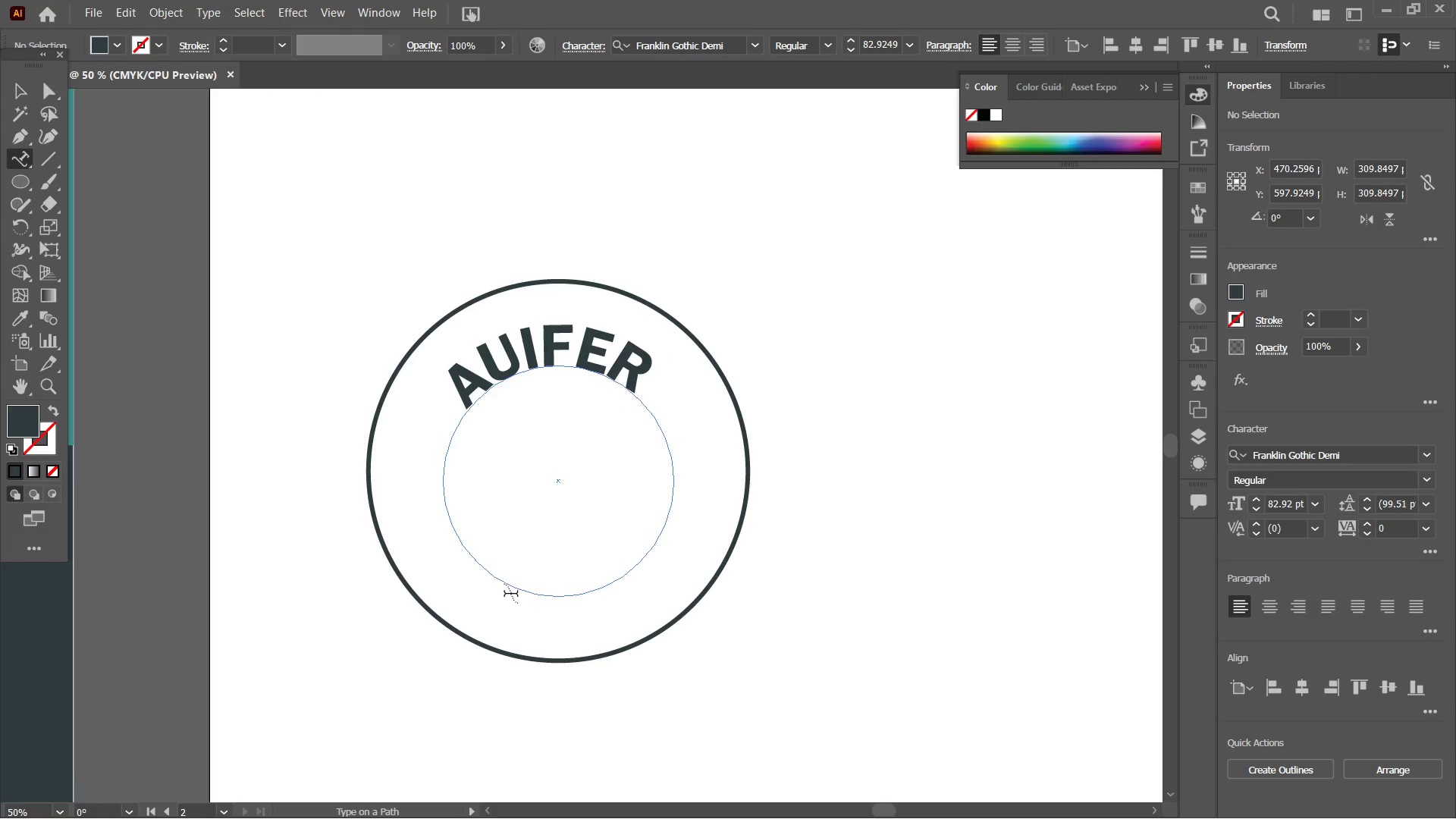 
key(Shift+Enter)
 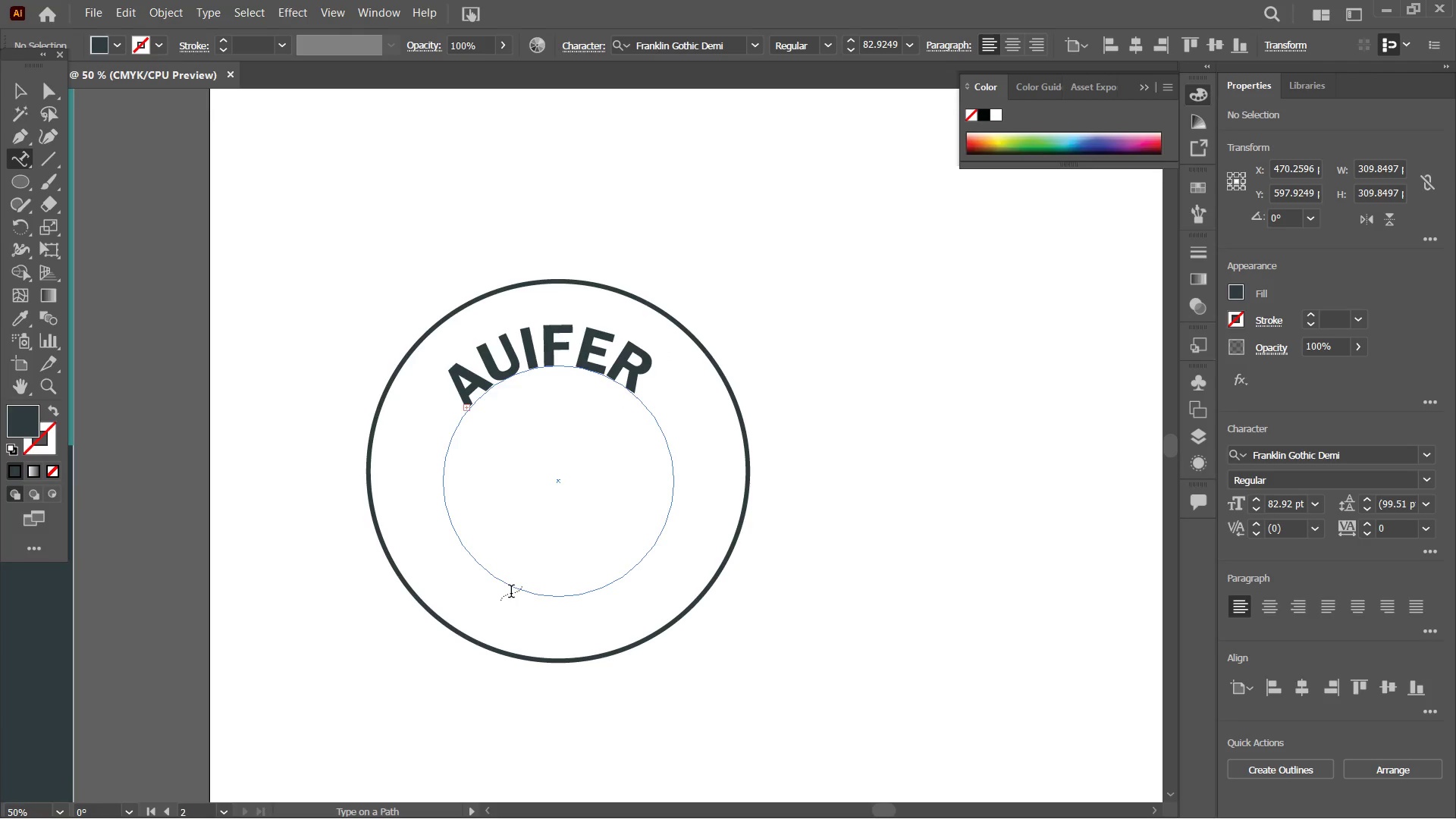 
type(DYUGERI)
 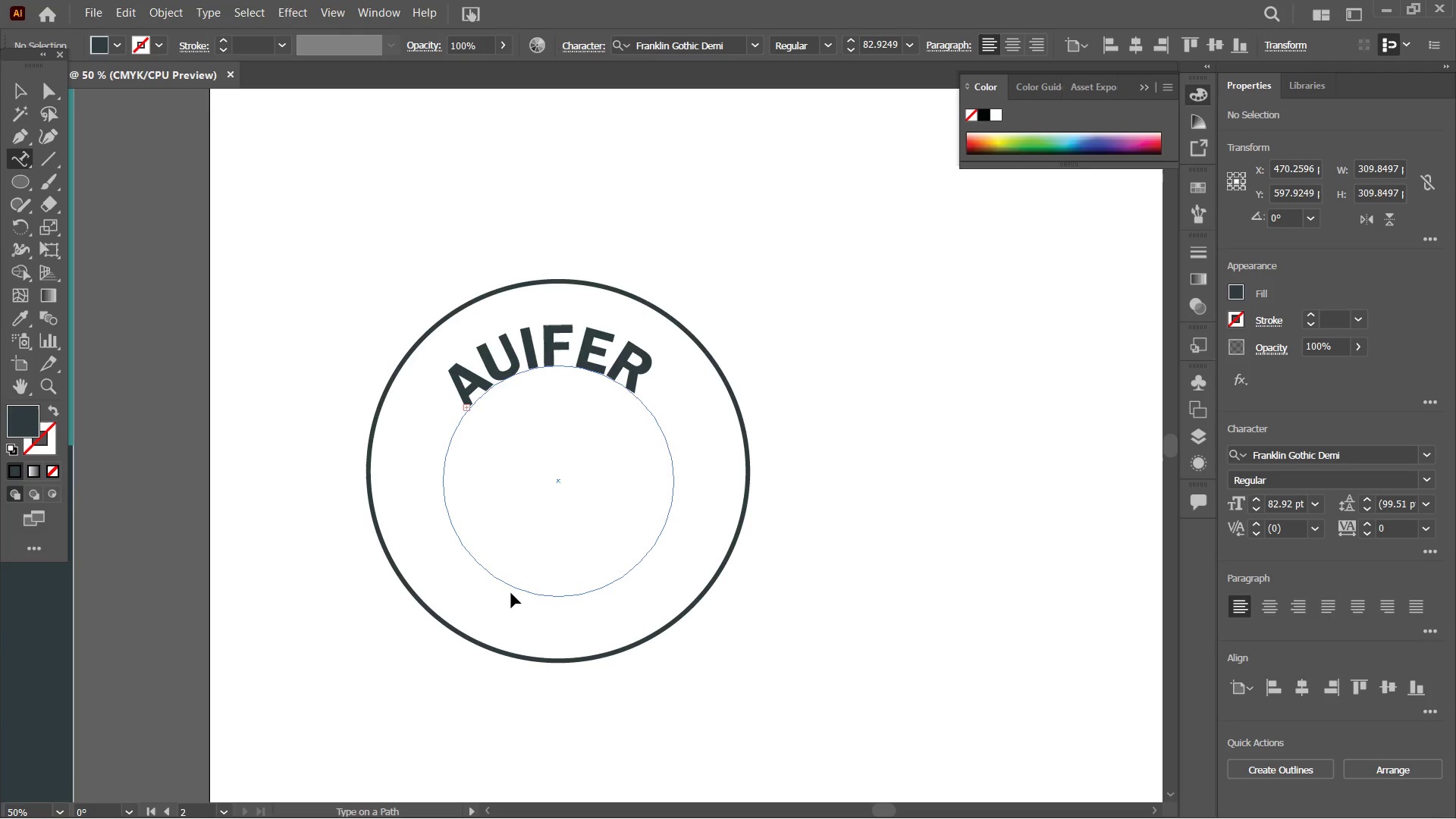 
hold_key(key=U, duration=0.44)
 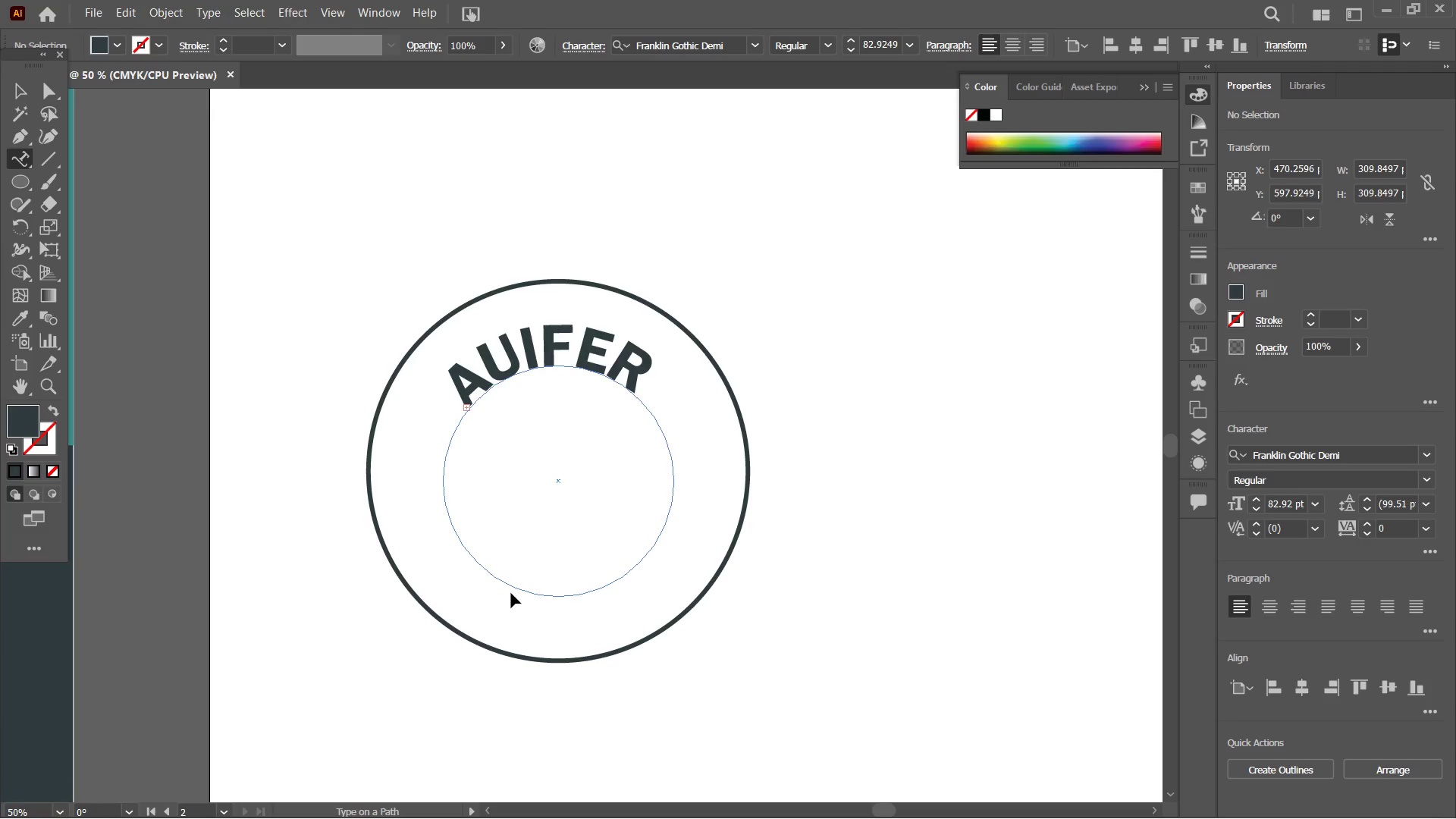 
key(Control+Z)
 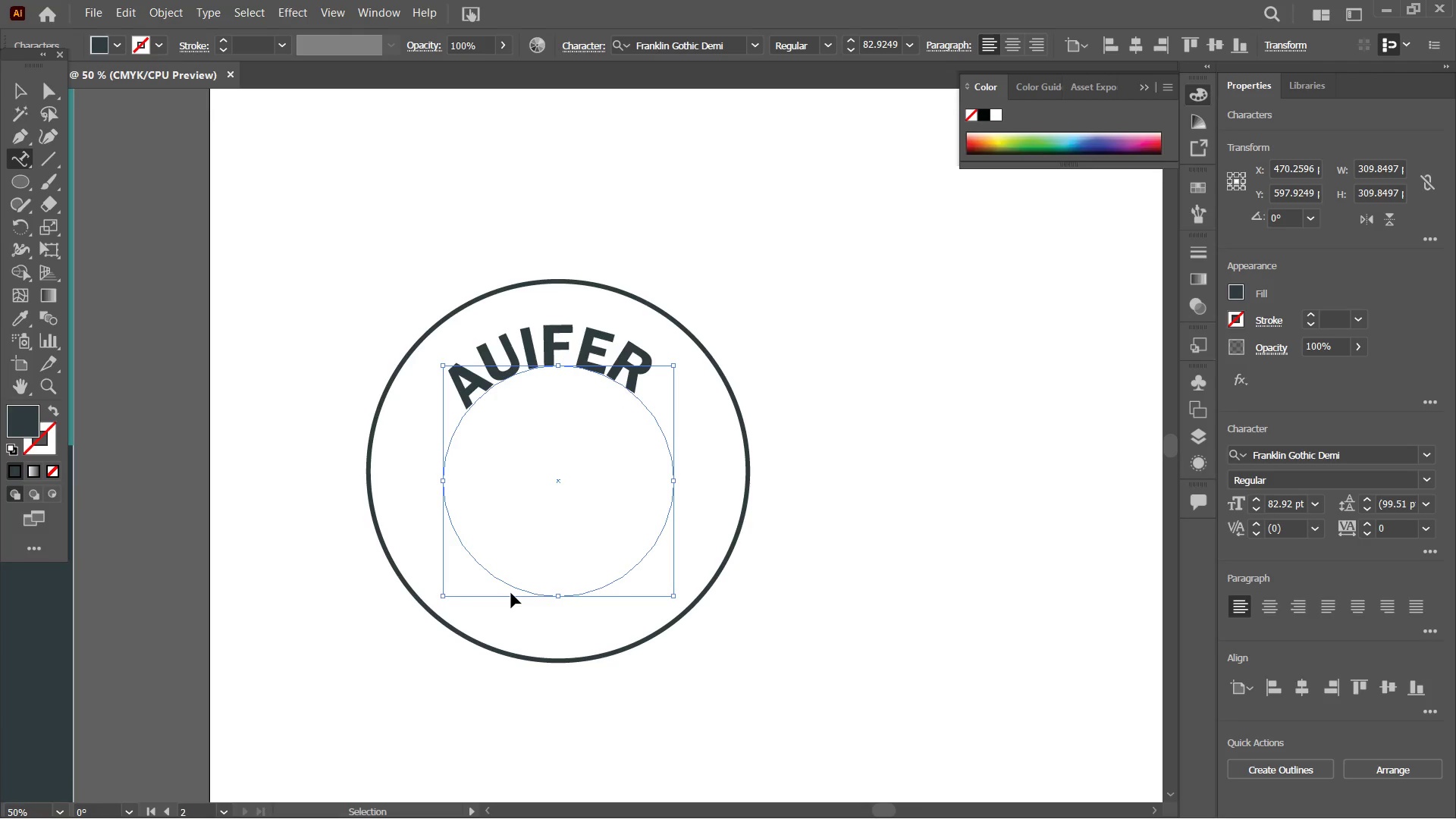 
key(Control+Z)
 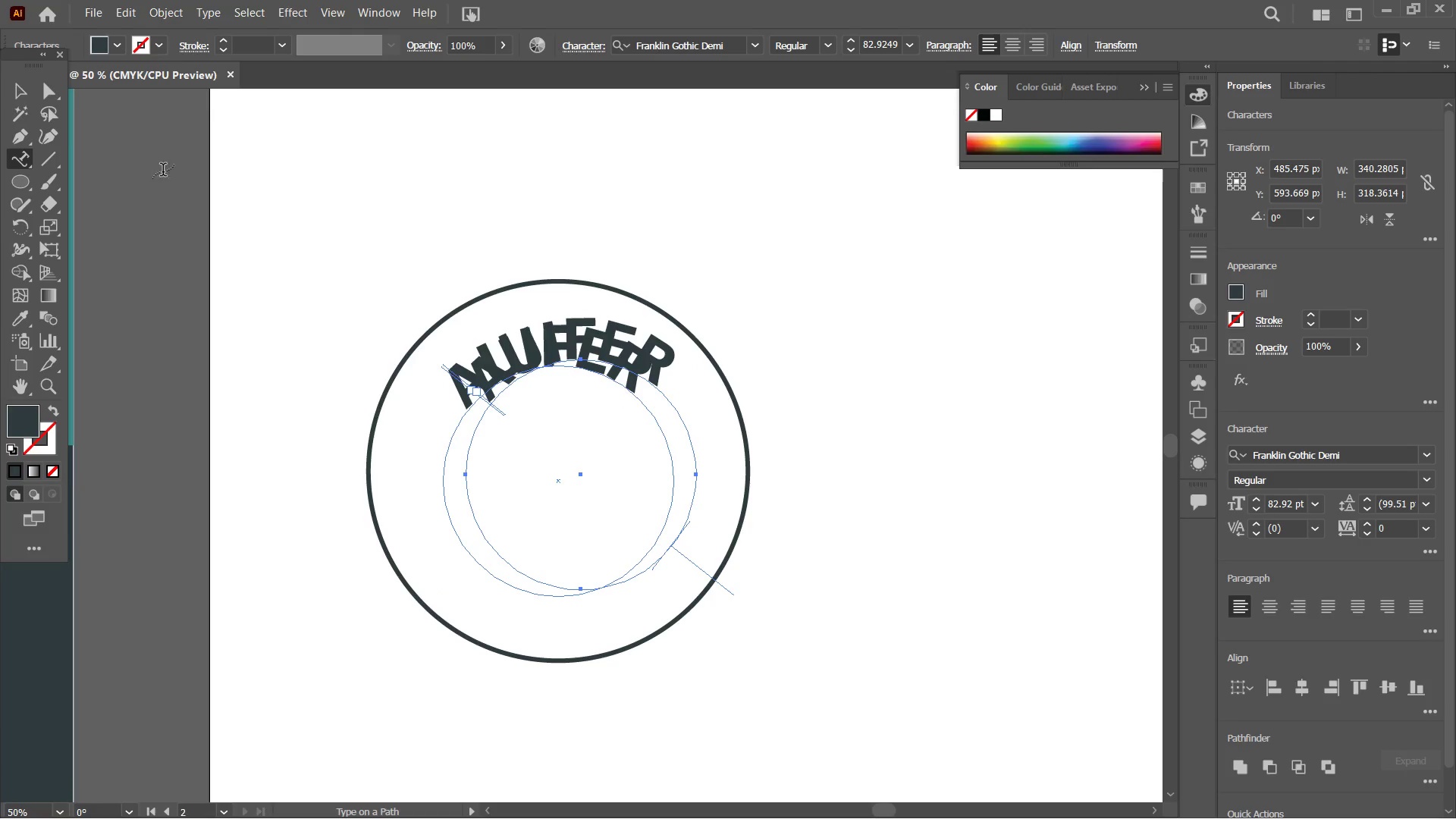 
left_click([11, 87])
 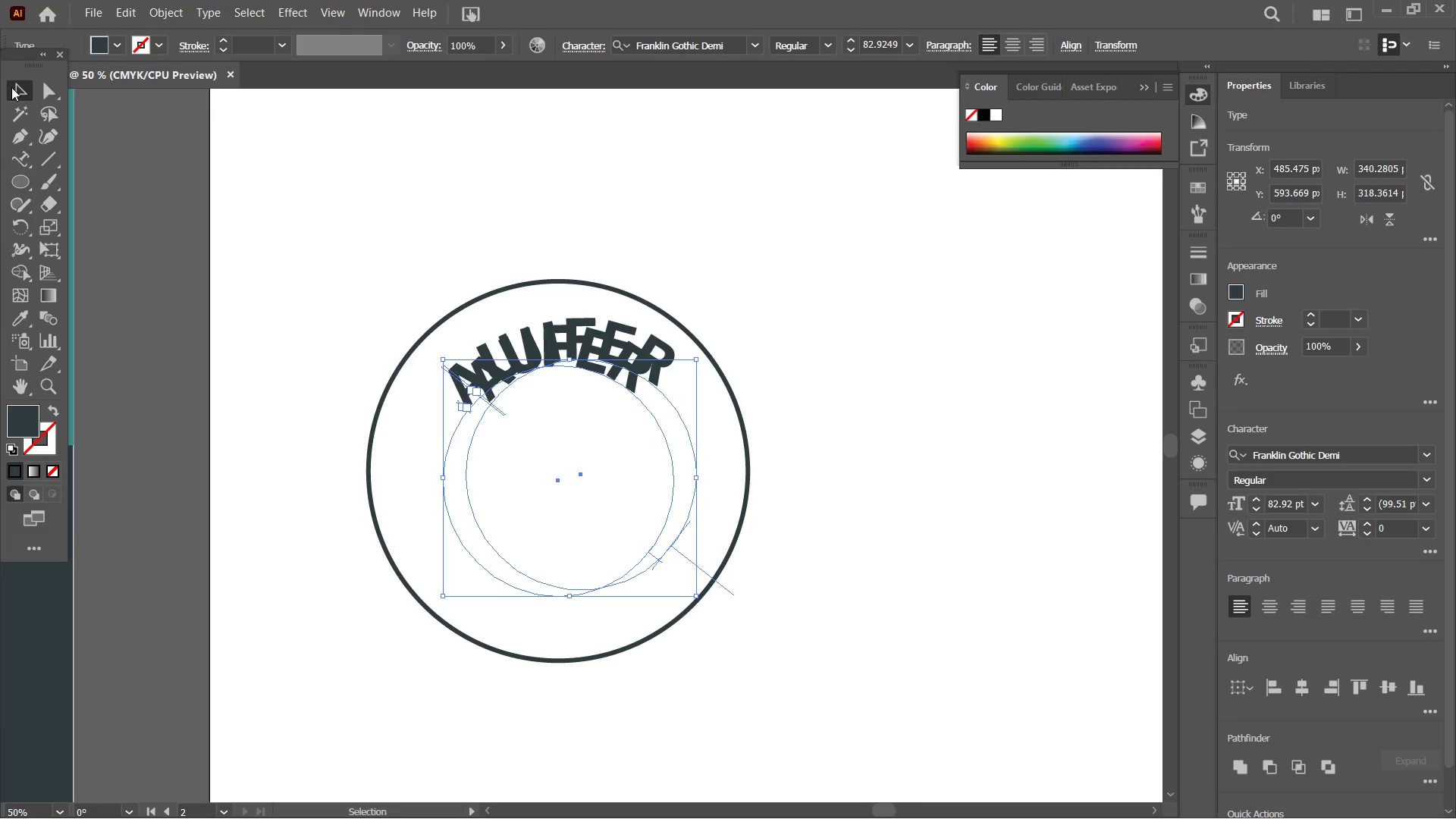 
key(Backspace)
 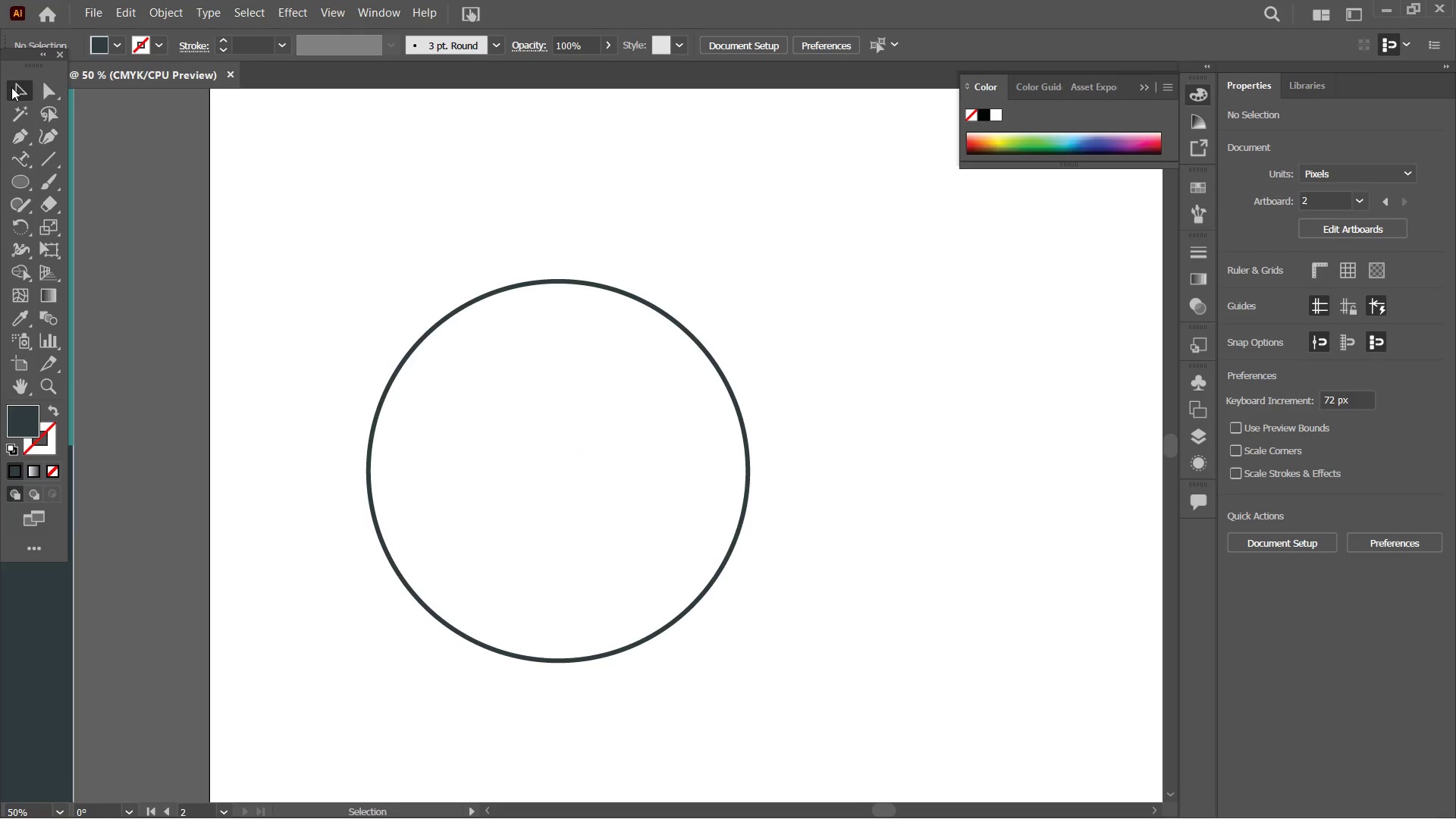 
key(Control+Z)
 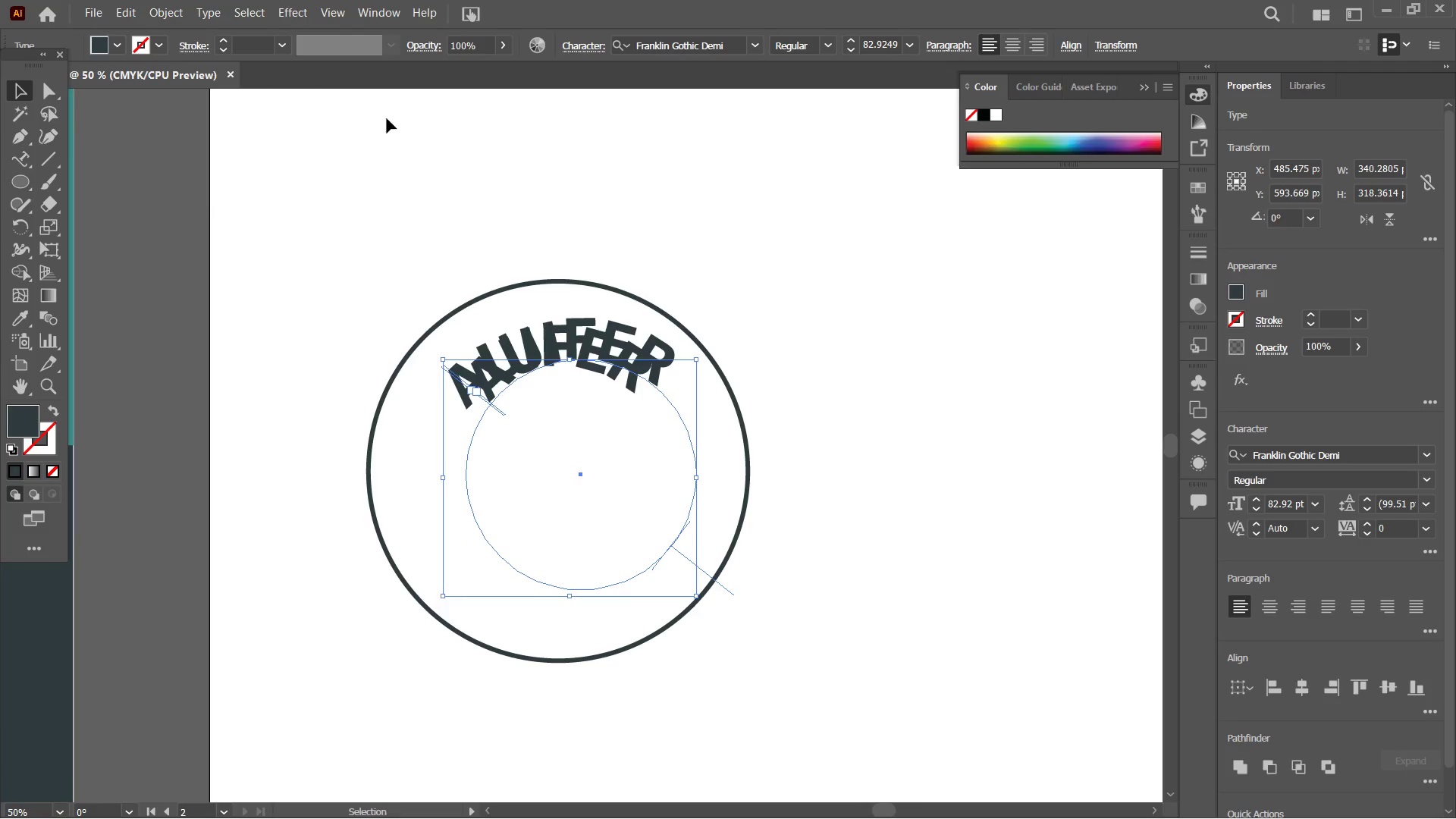 
left_click([416, 109])
 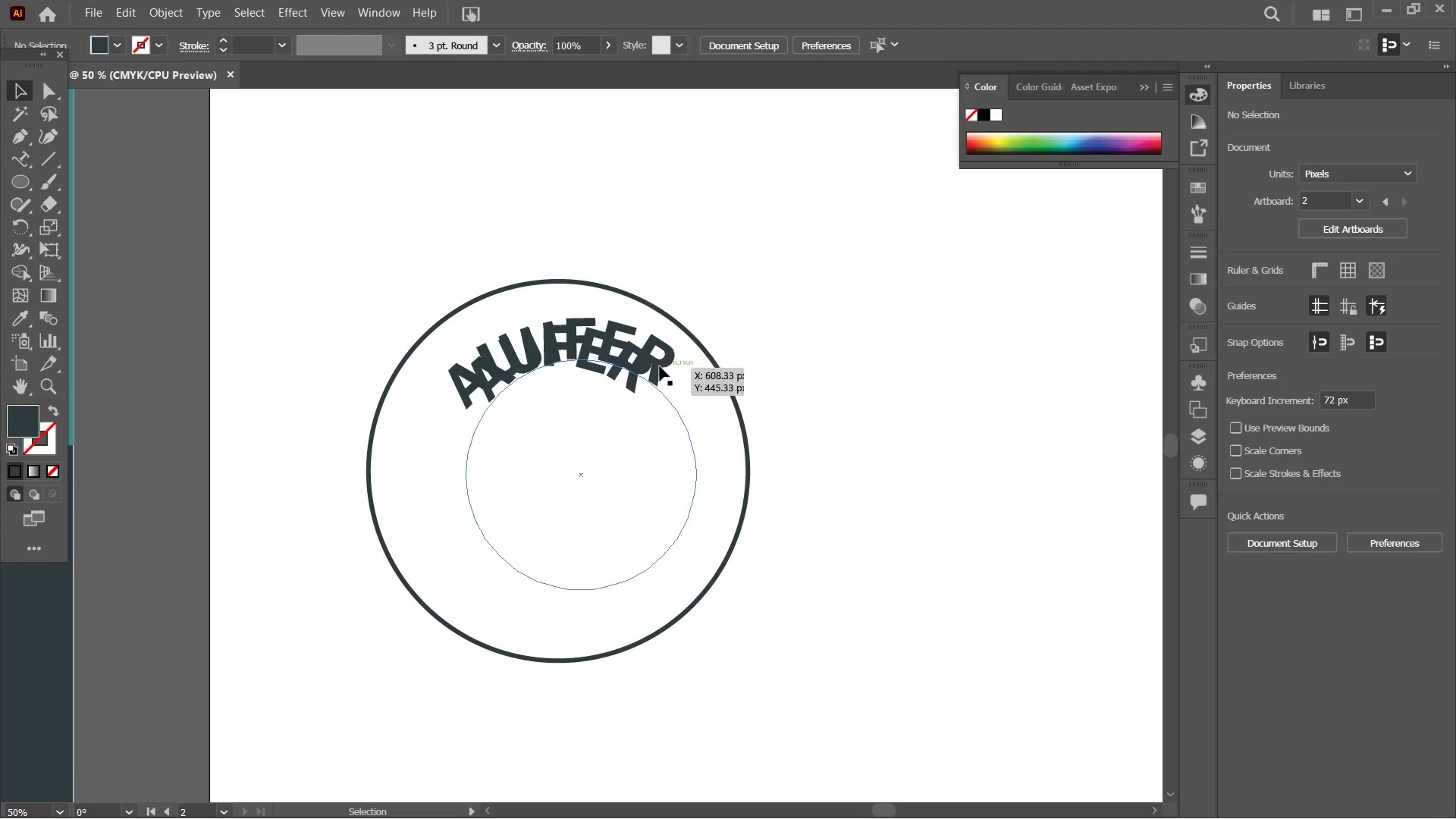 
left_click([624, 368])
 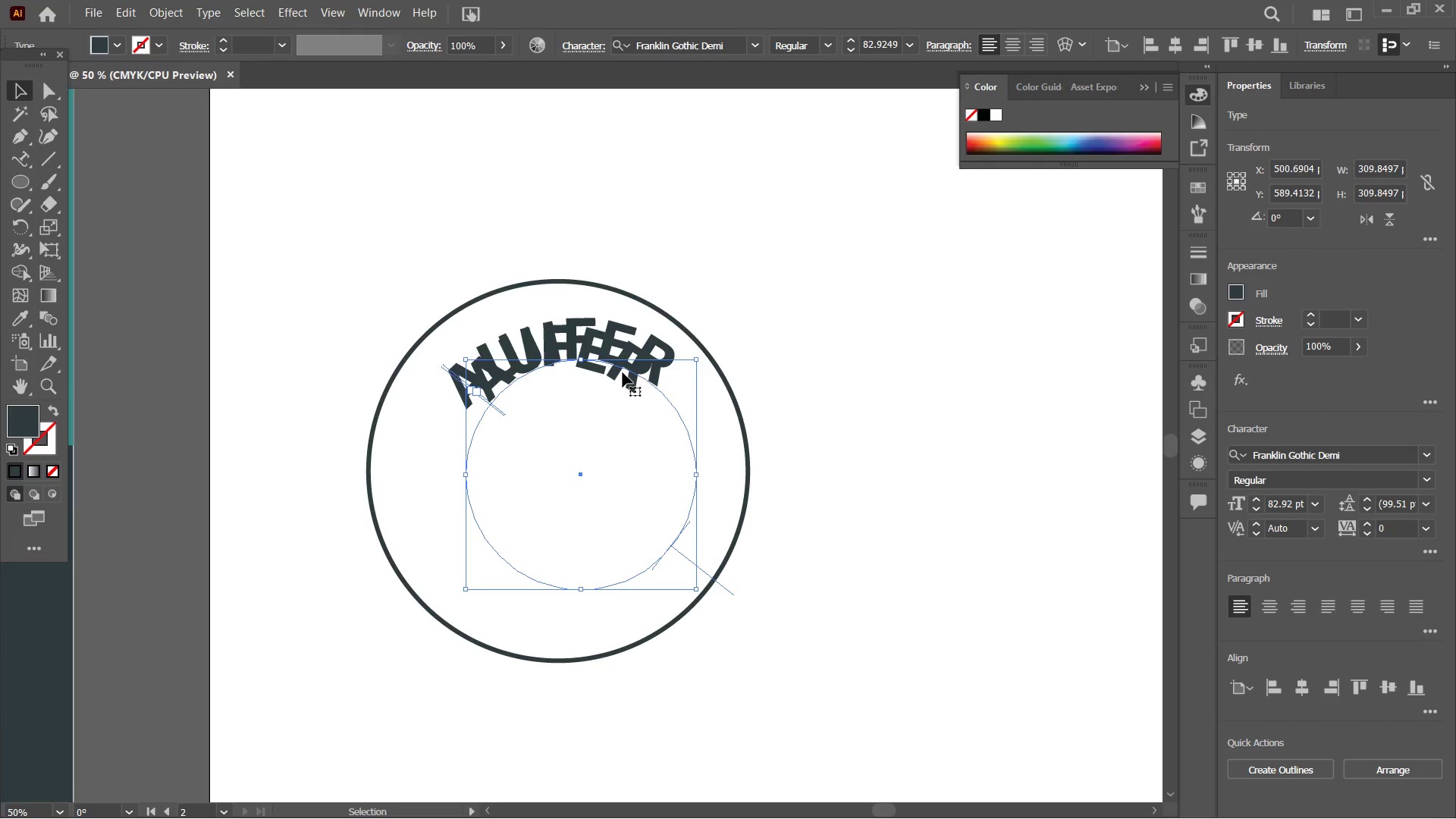 
key(Backspace)
 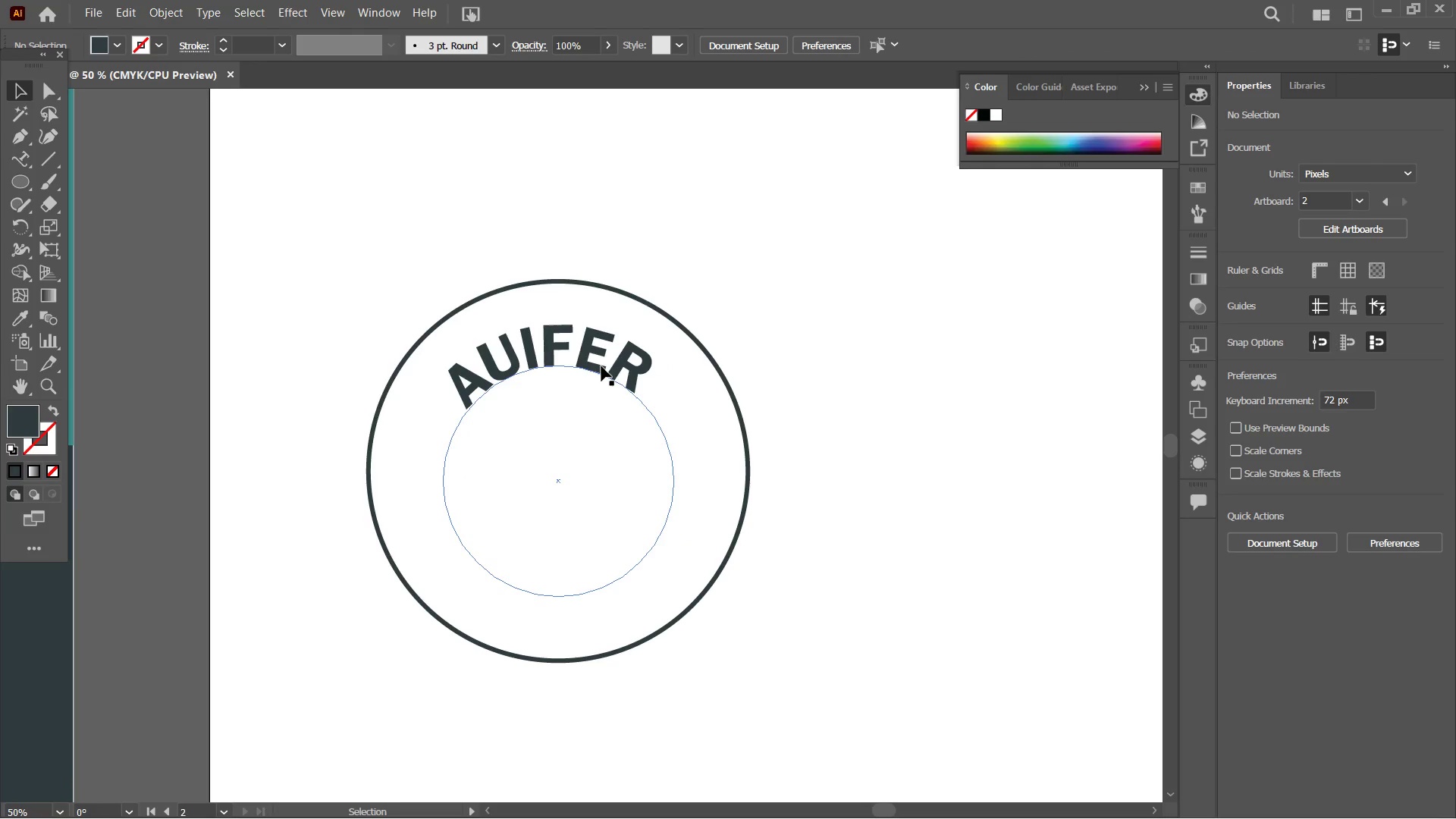 
left_click([585, 366])
 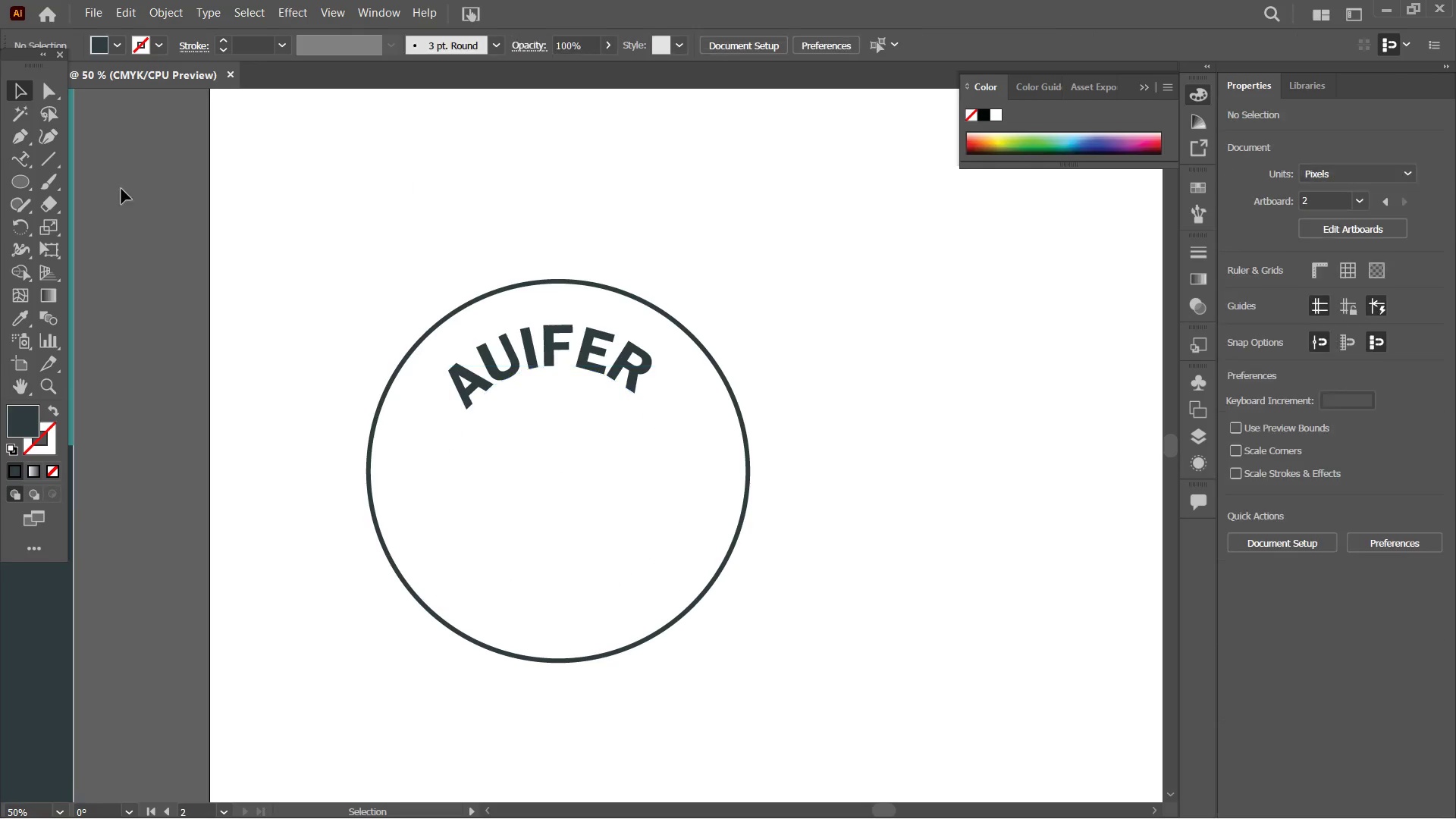 
left_click([27, 183])
 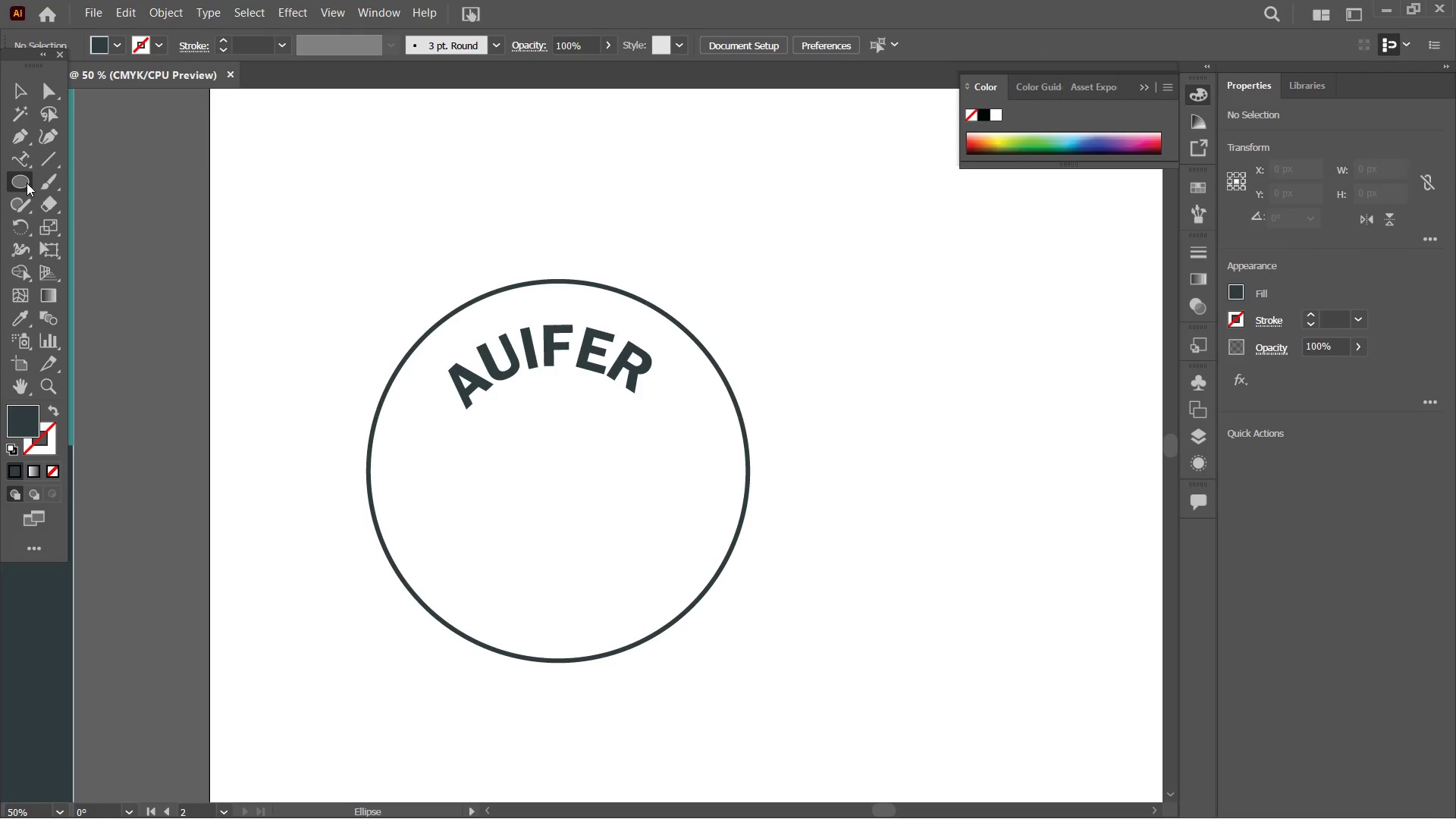 
right_click([27, 183])
 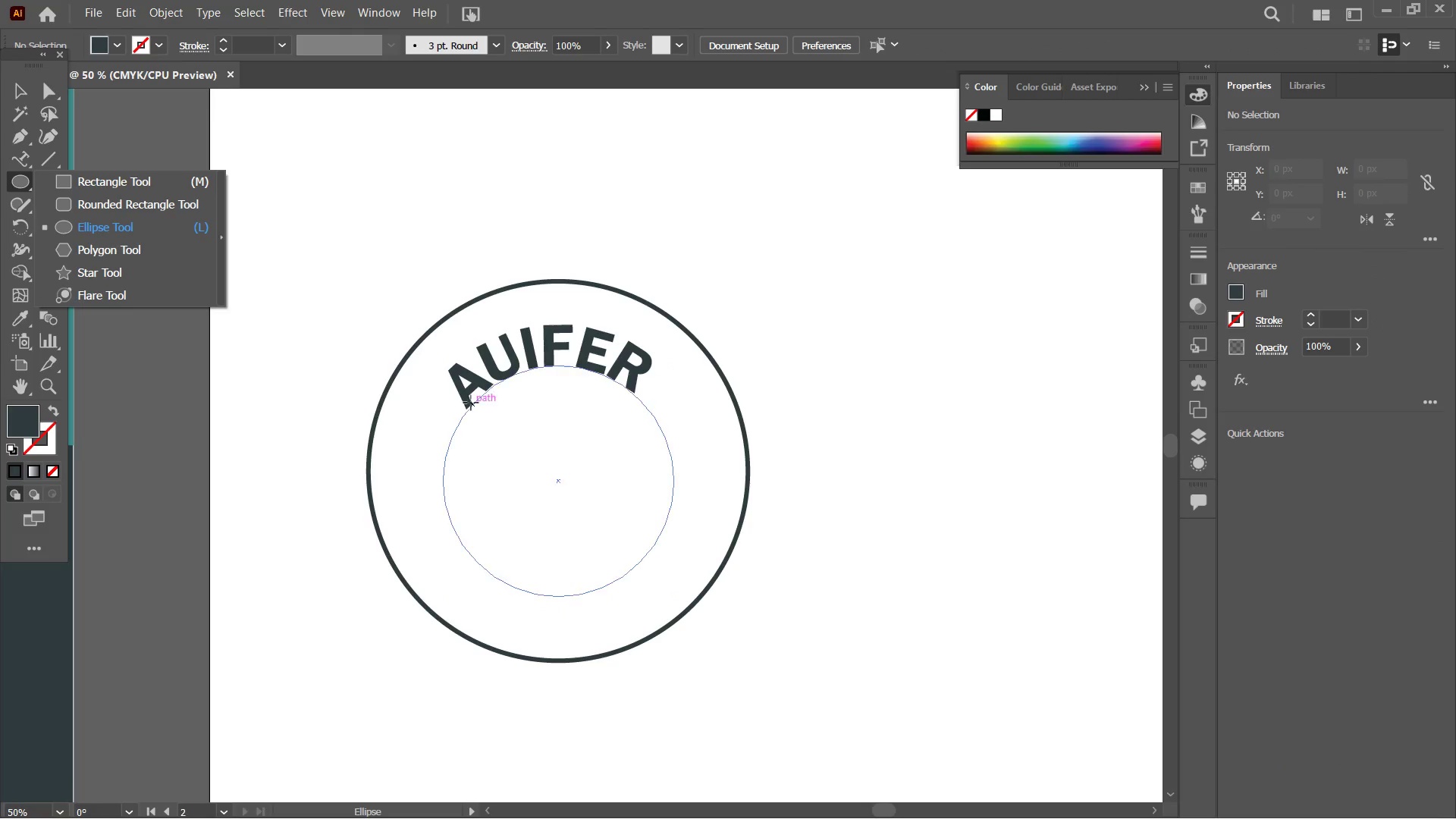 
left_click_drag(start_coordinate=[471, 403], to_coordinate=[661, 600])
 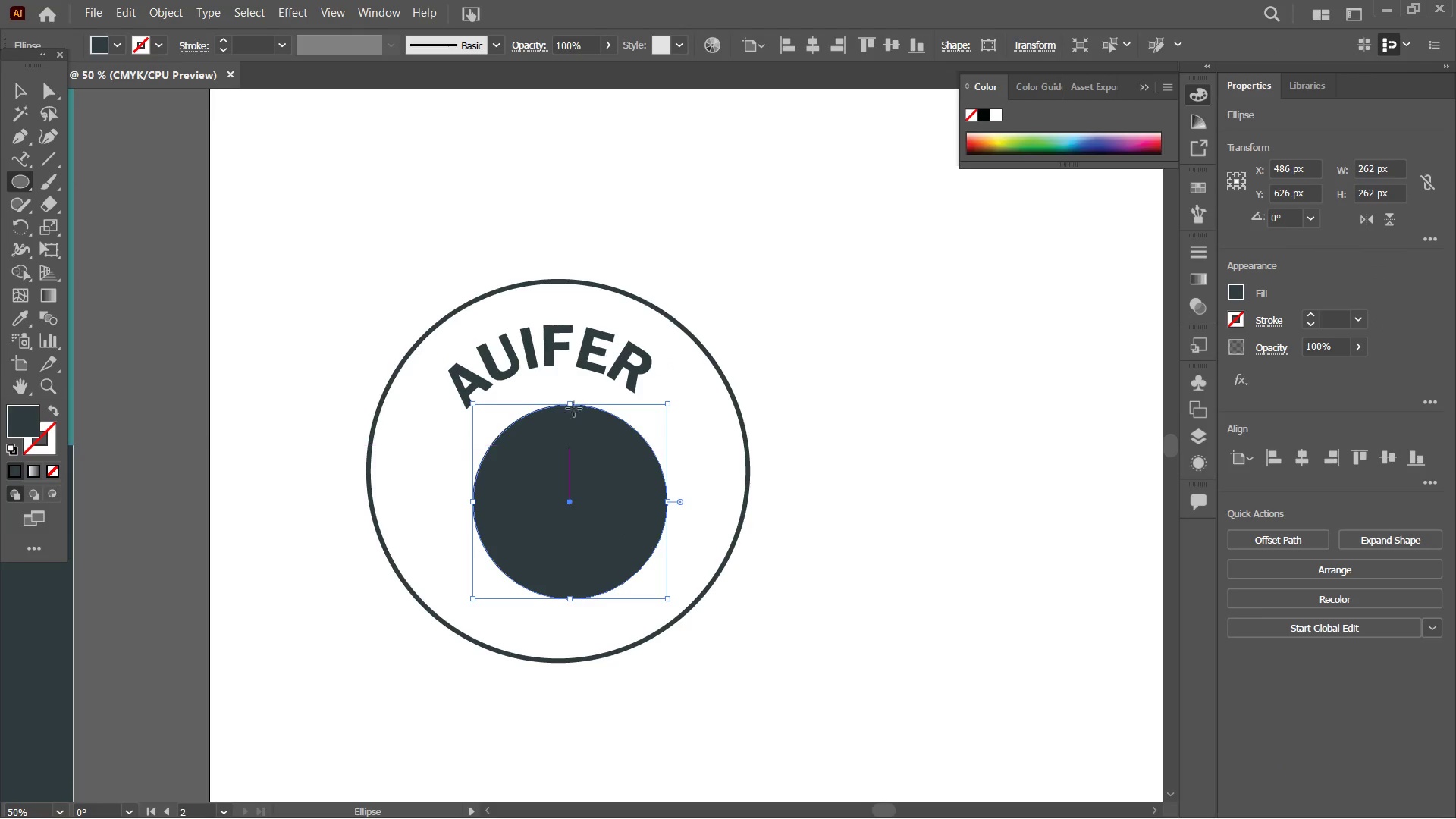 
hold_key(key=ShiftLeft, duration=2.2)
 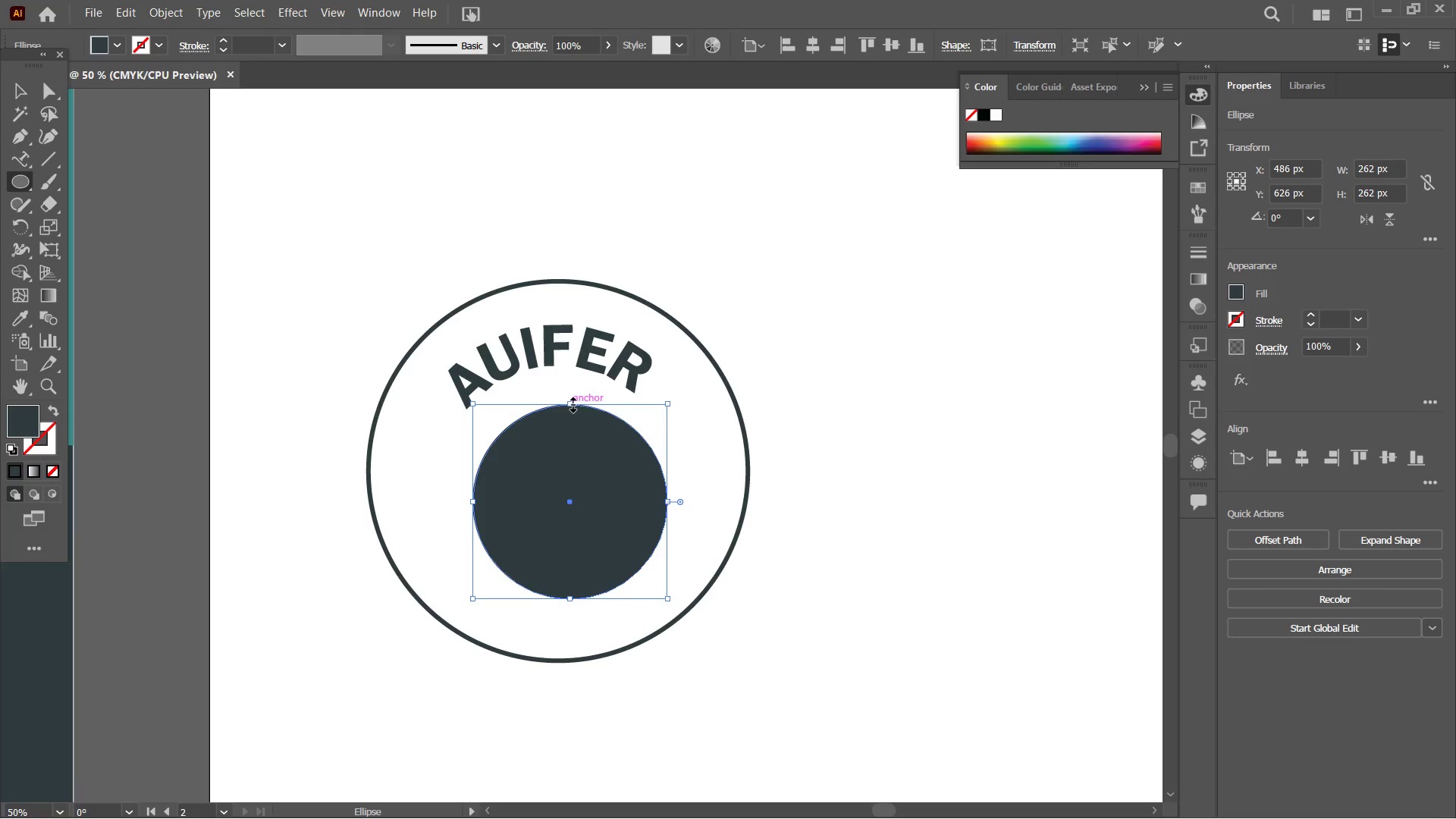 
left_click_drag(start_coordinate=[571, 403], to_coordinate=[567, 370])
 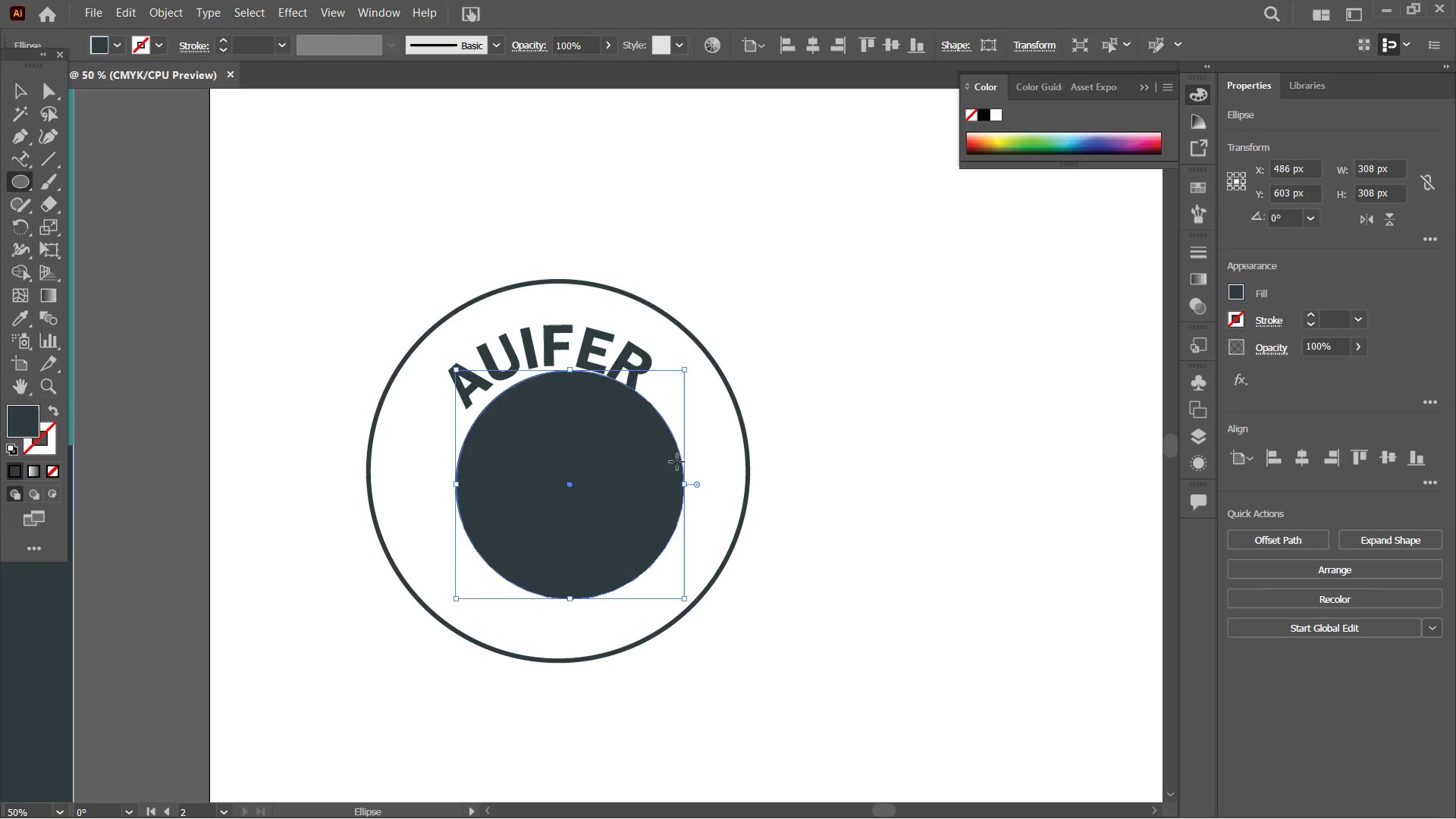 
hold_key(key=ShiftLeft, duration=0.92)
 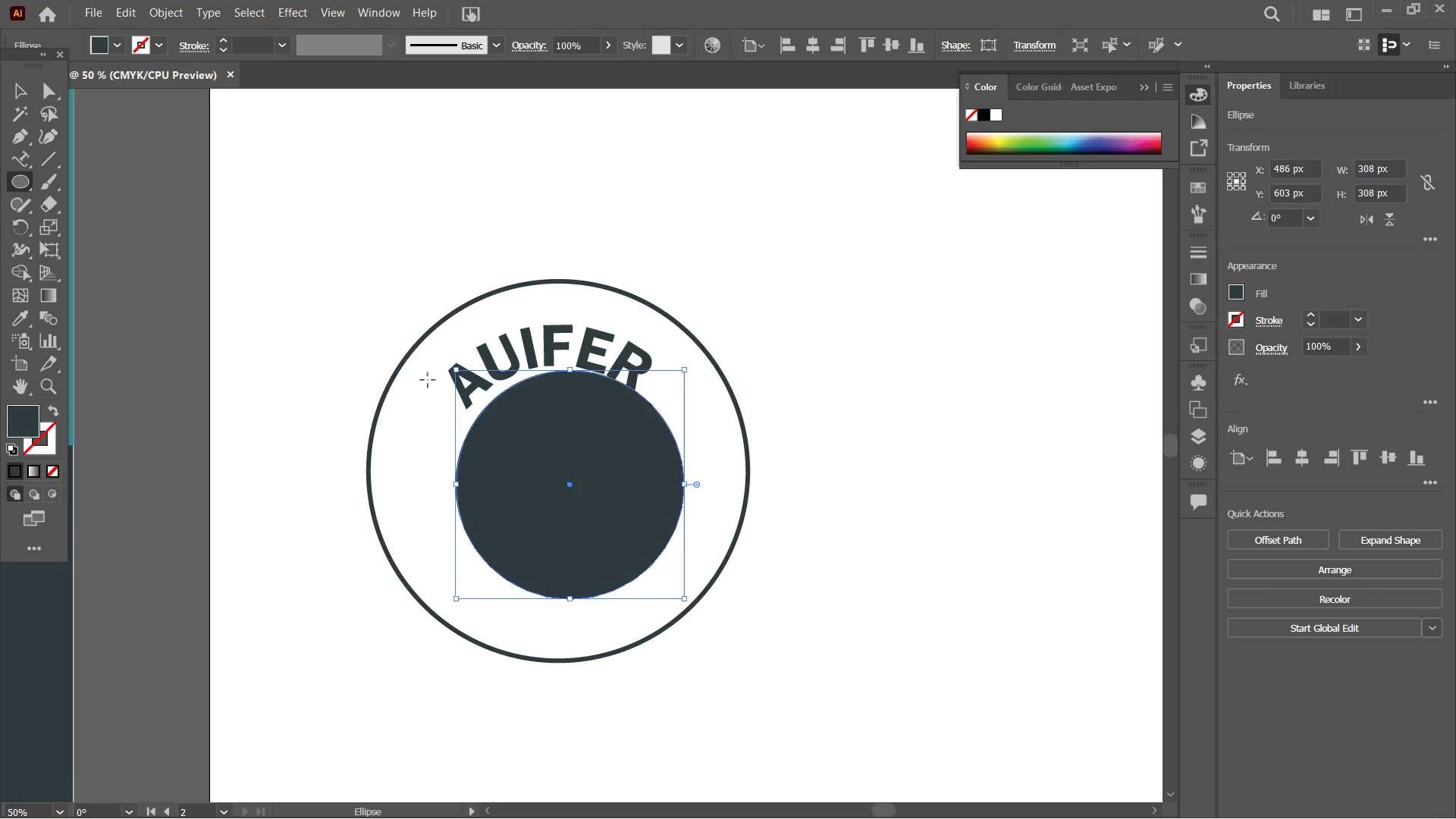 
left_click([23, 97])
 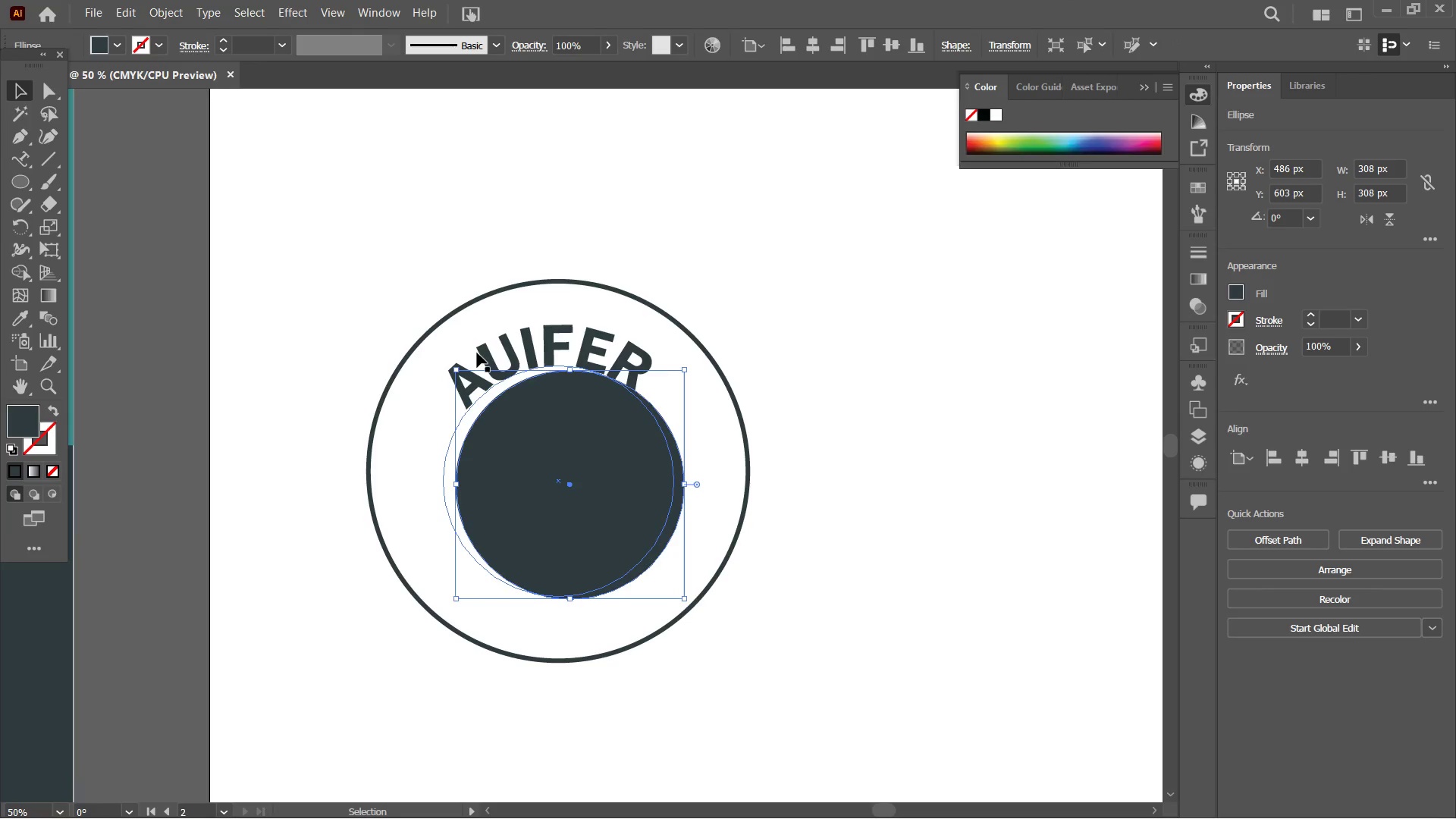 
left_click([479, 351])
 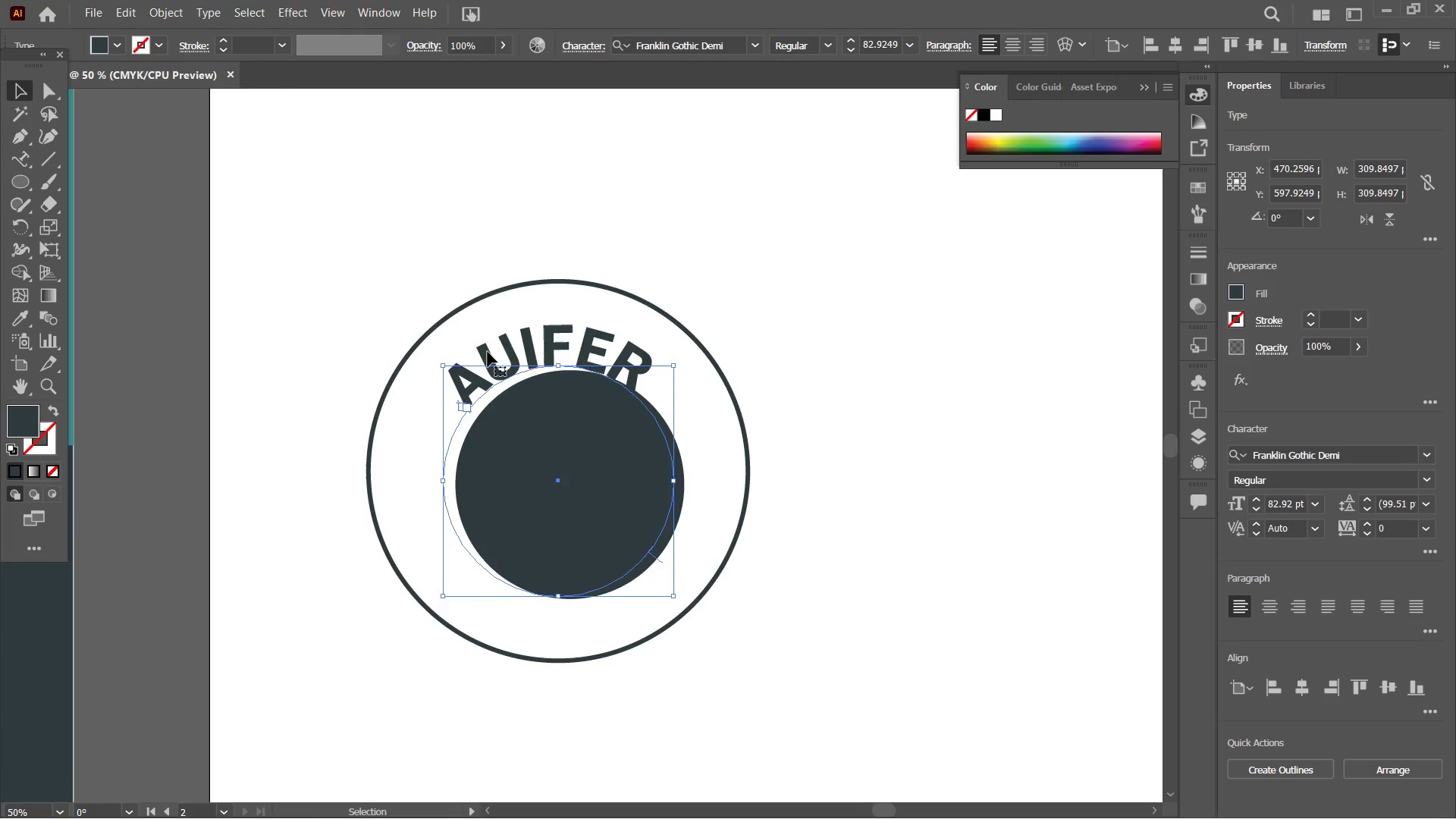 
left_click([488, 353])
 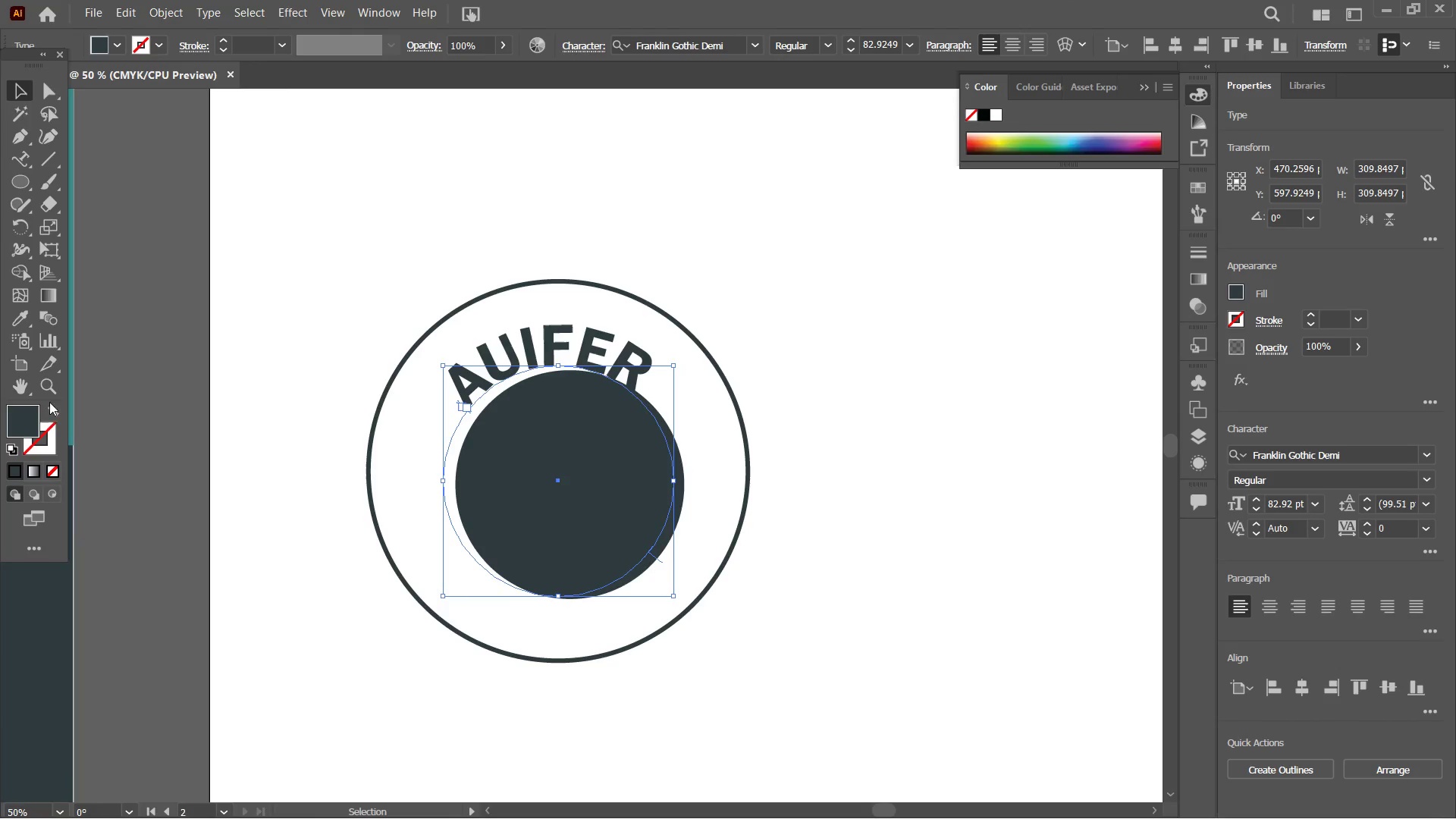 
left_click([57, 428])
 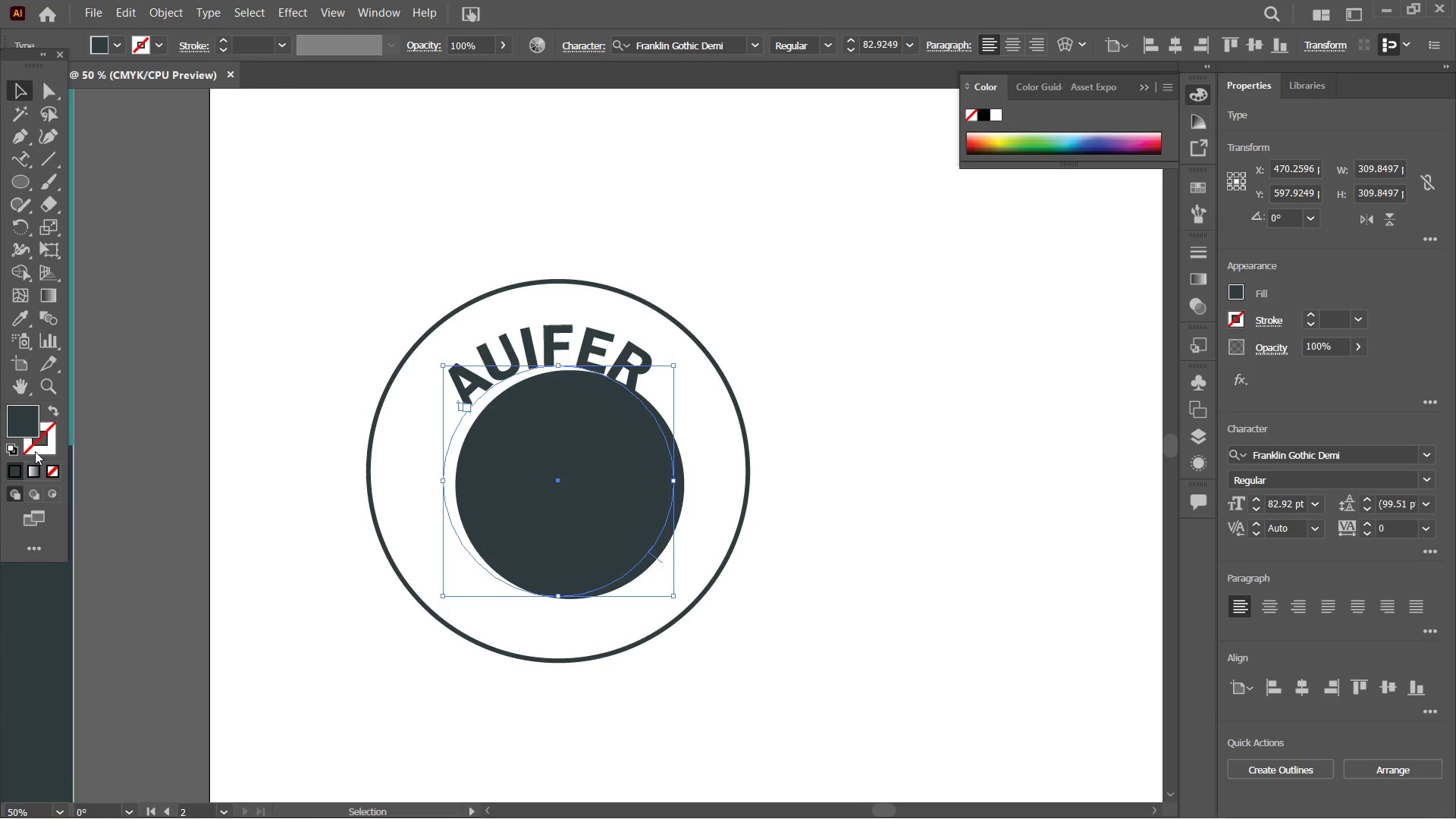 
left_click([35, 450])
 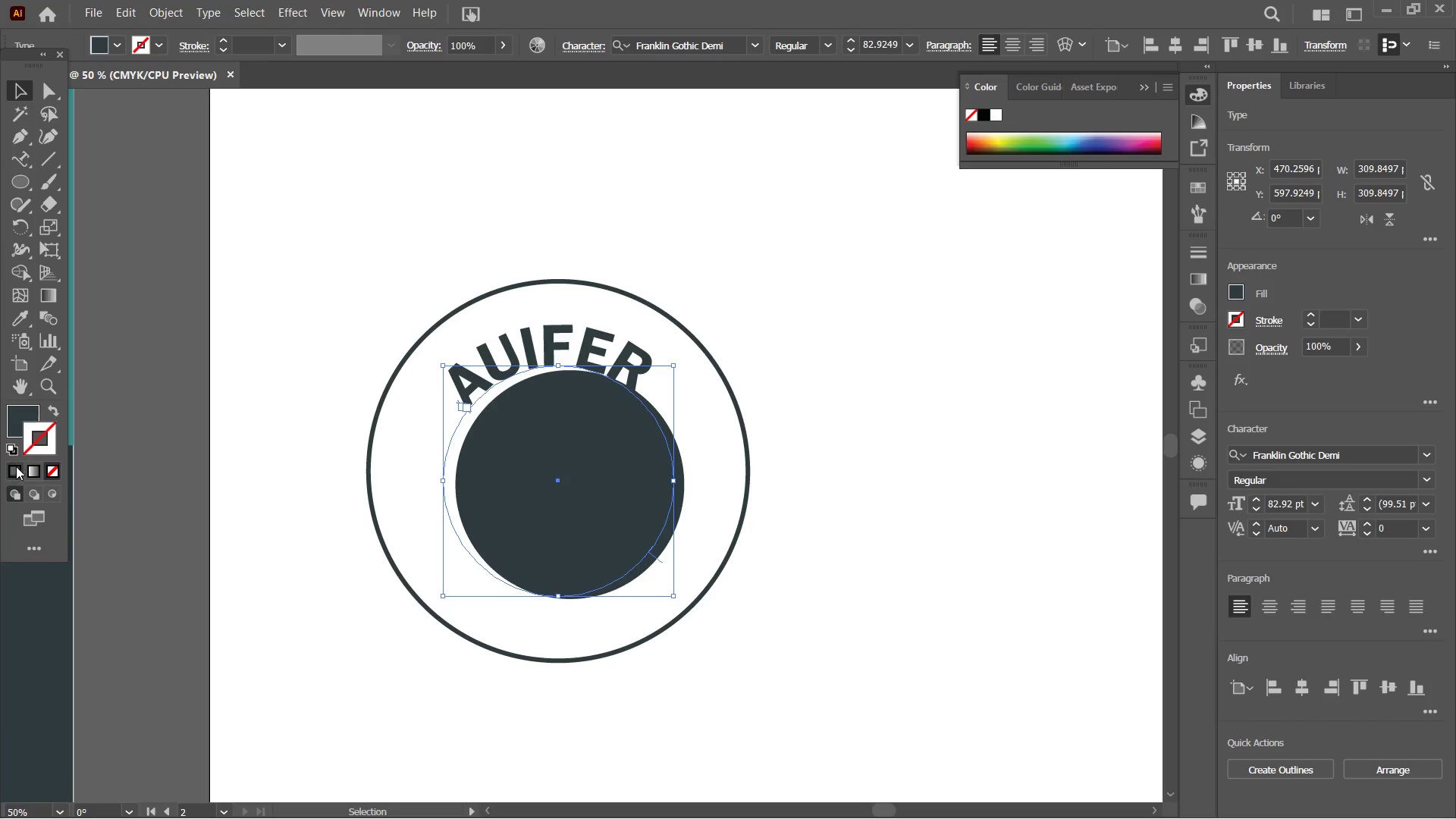 
double_click([16, 467])
 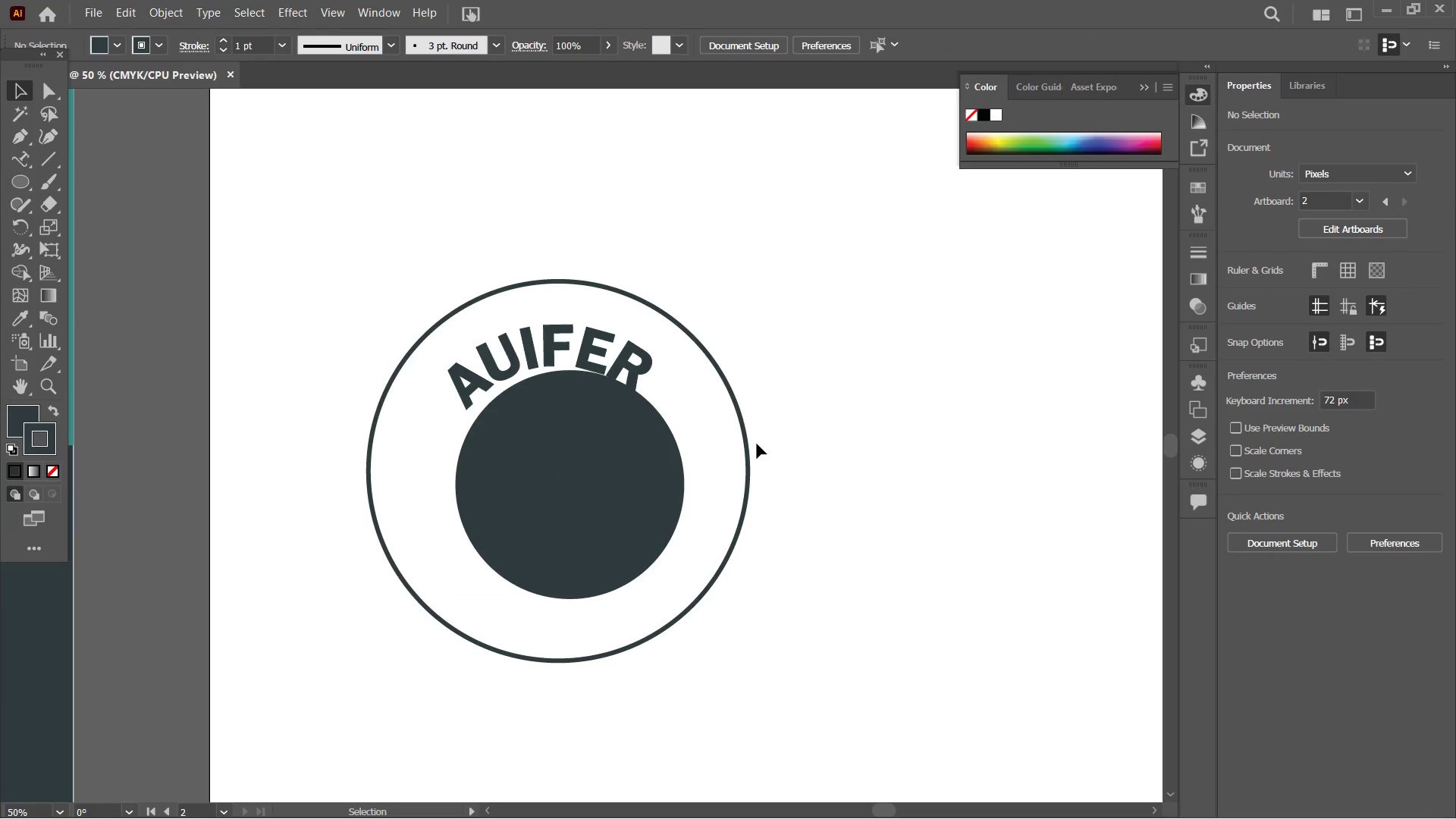 
left_click([483, 349])
 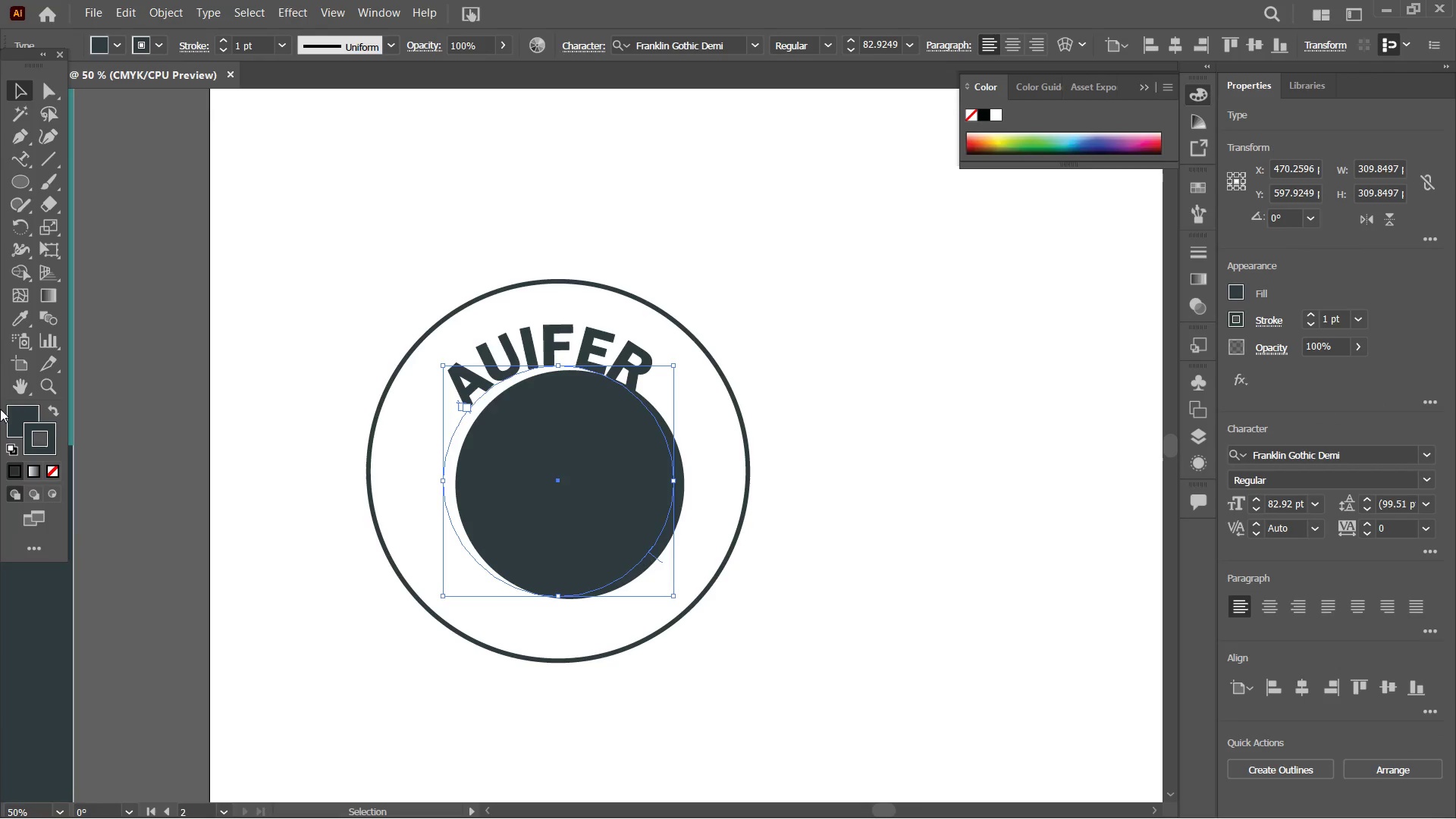 
left_click([19, 418])
 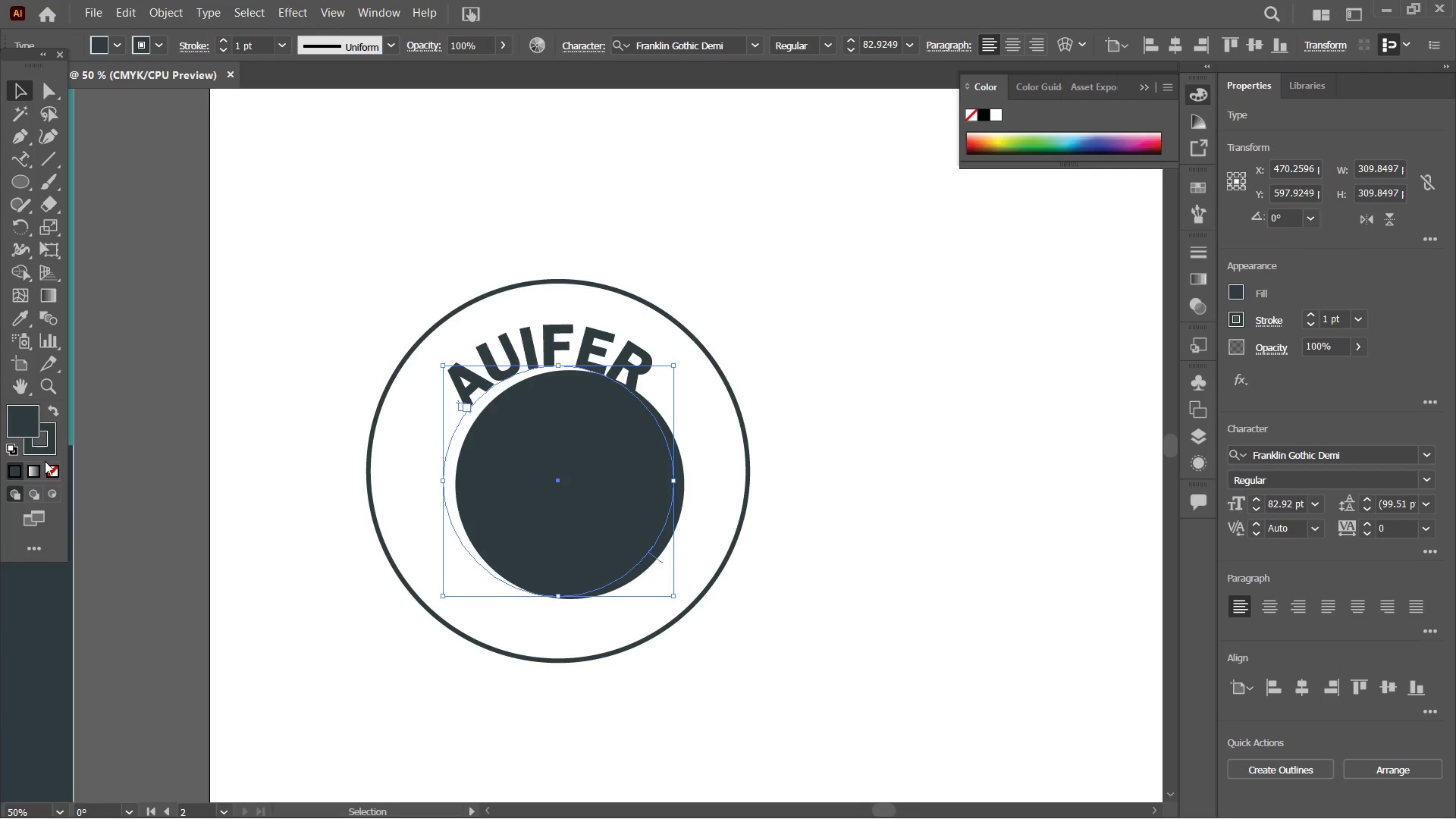 
left_click([48, 472])
 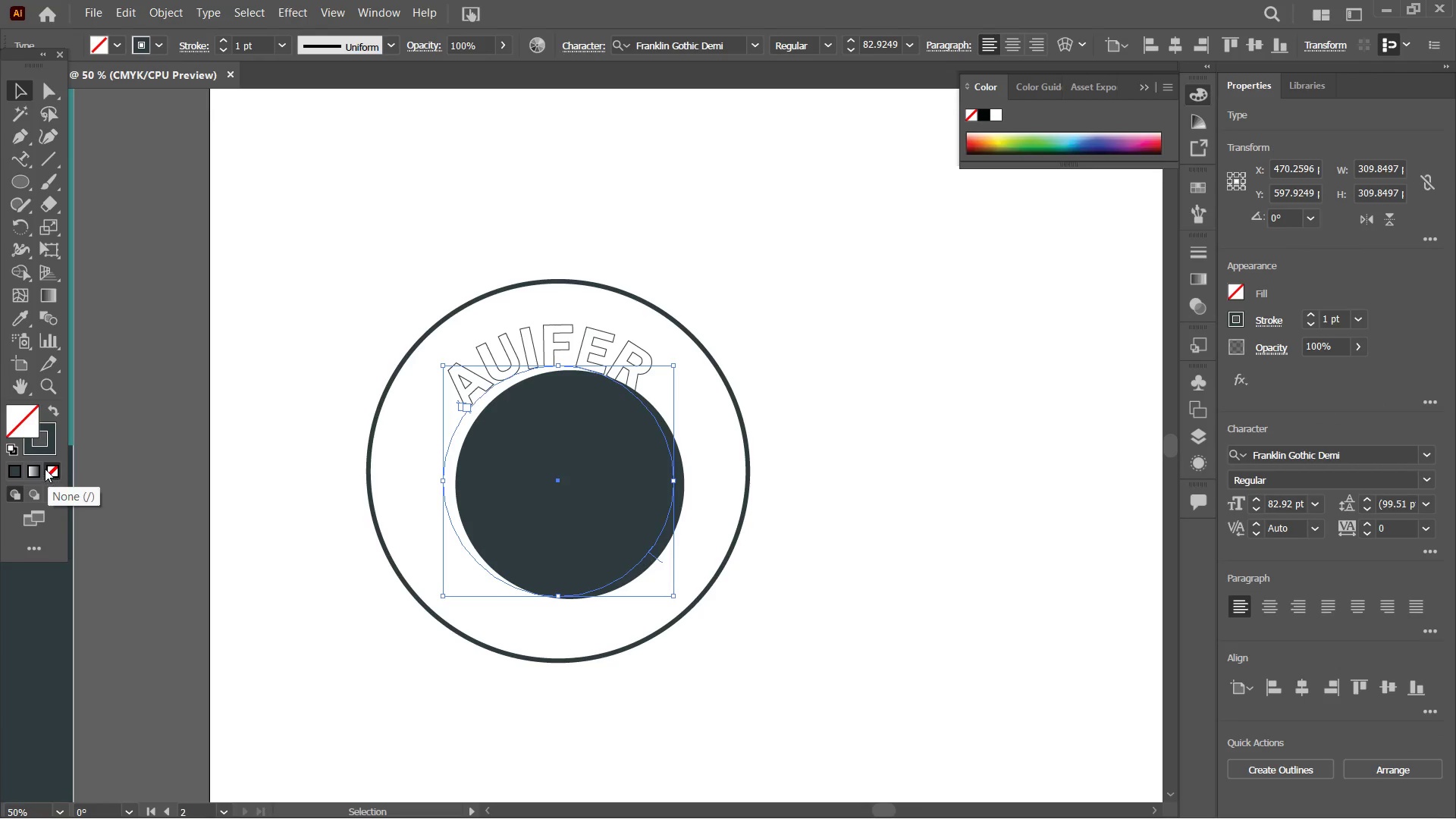 
key(Control+Z)
 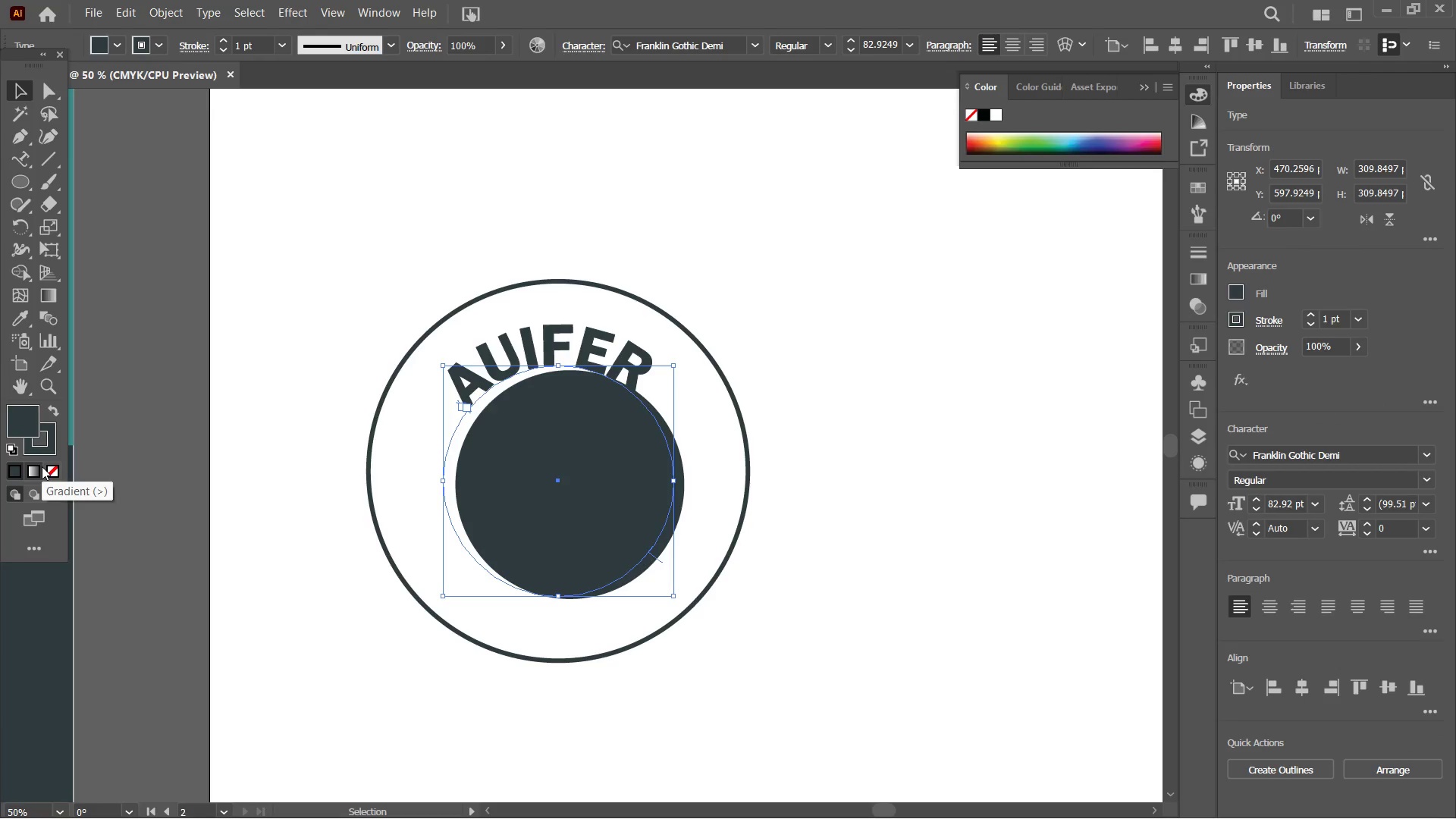 
key(Control+Z)
 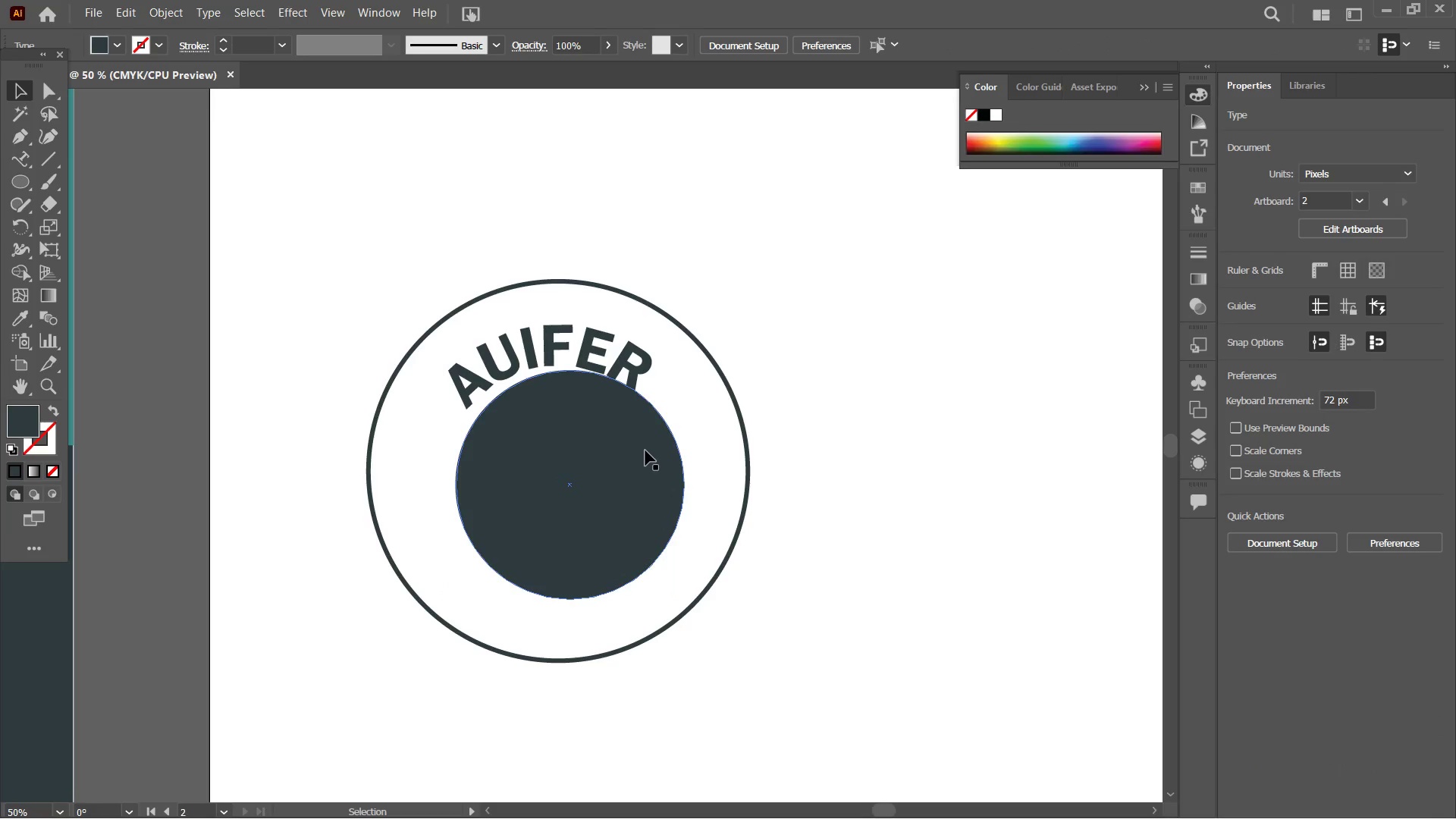 
left_click([563, 455])
 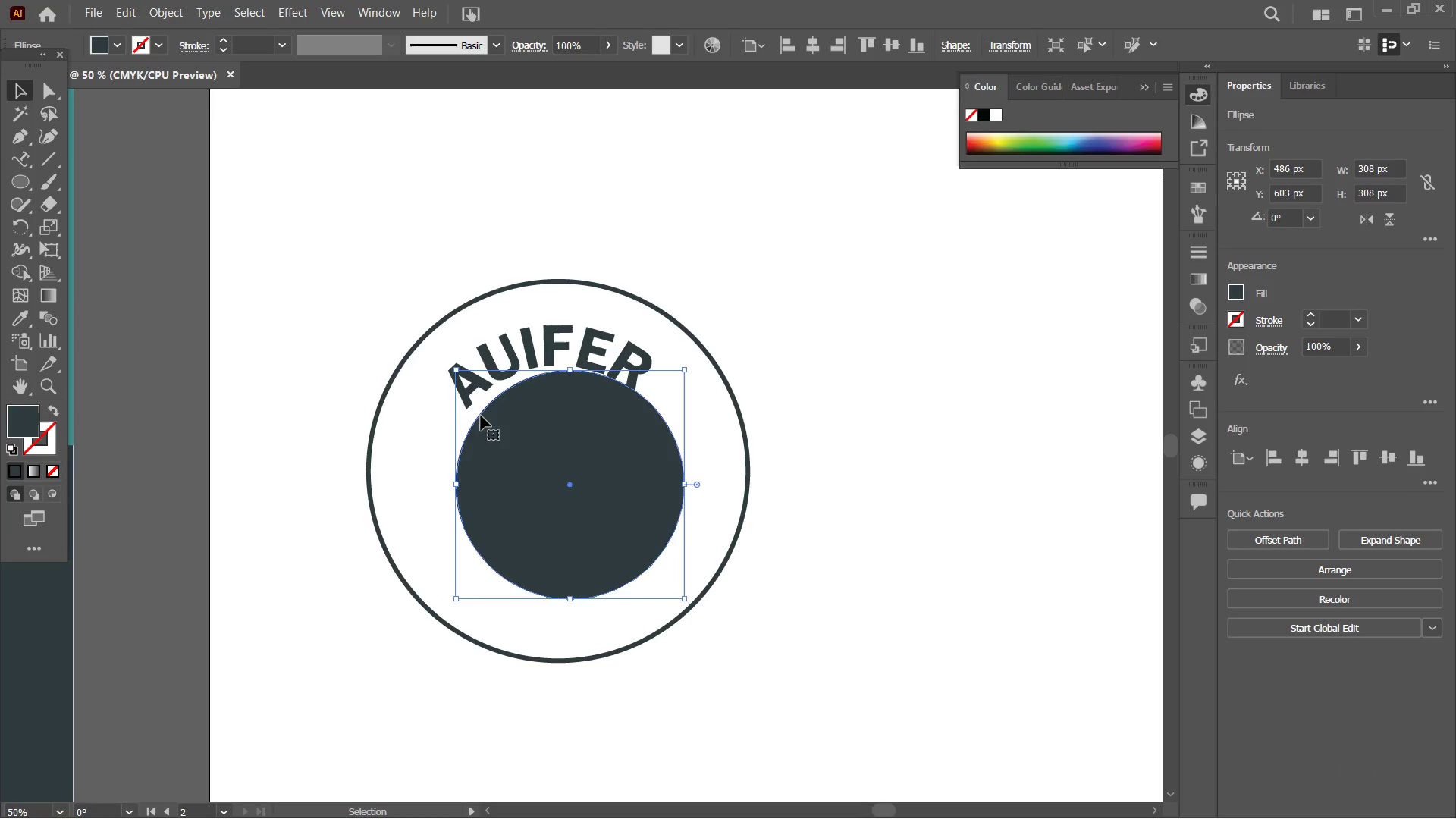 
hold_key(key=ShiftLeft, duration=1.05)
 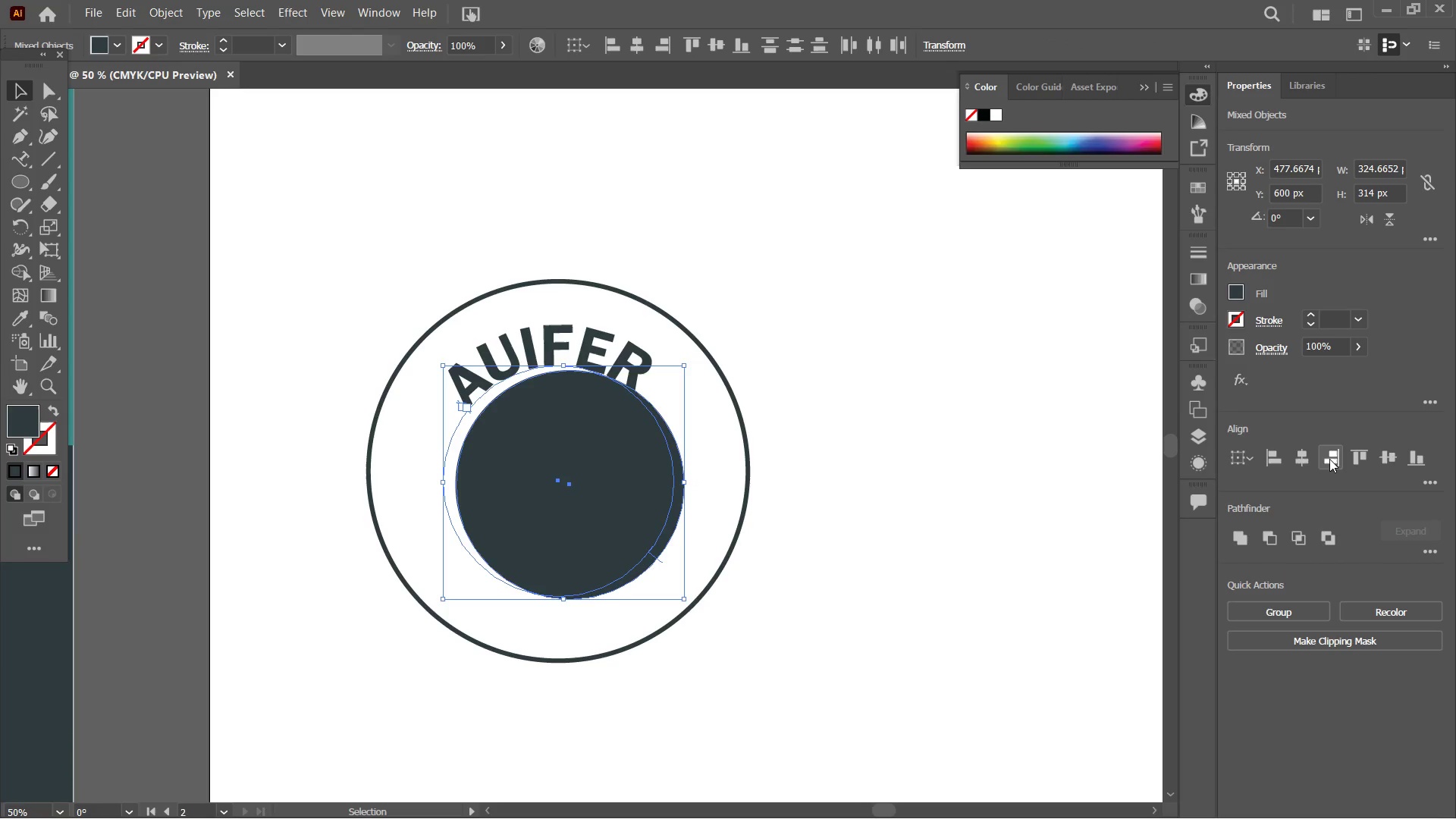 
left_click([1307, 458])
 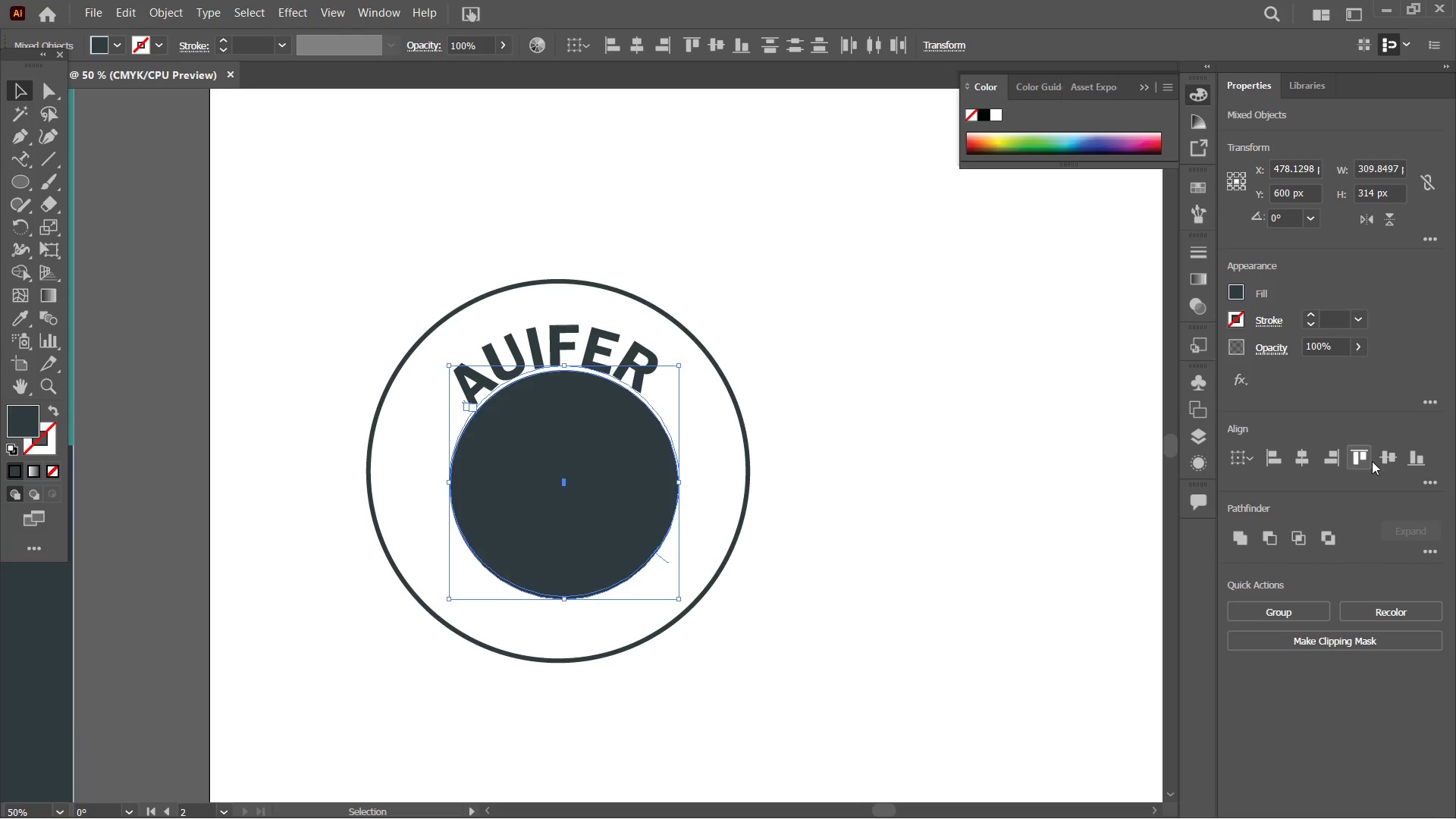 
left_click([1377, 460])
 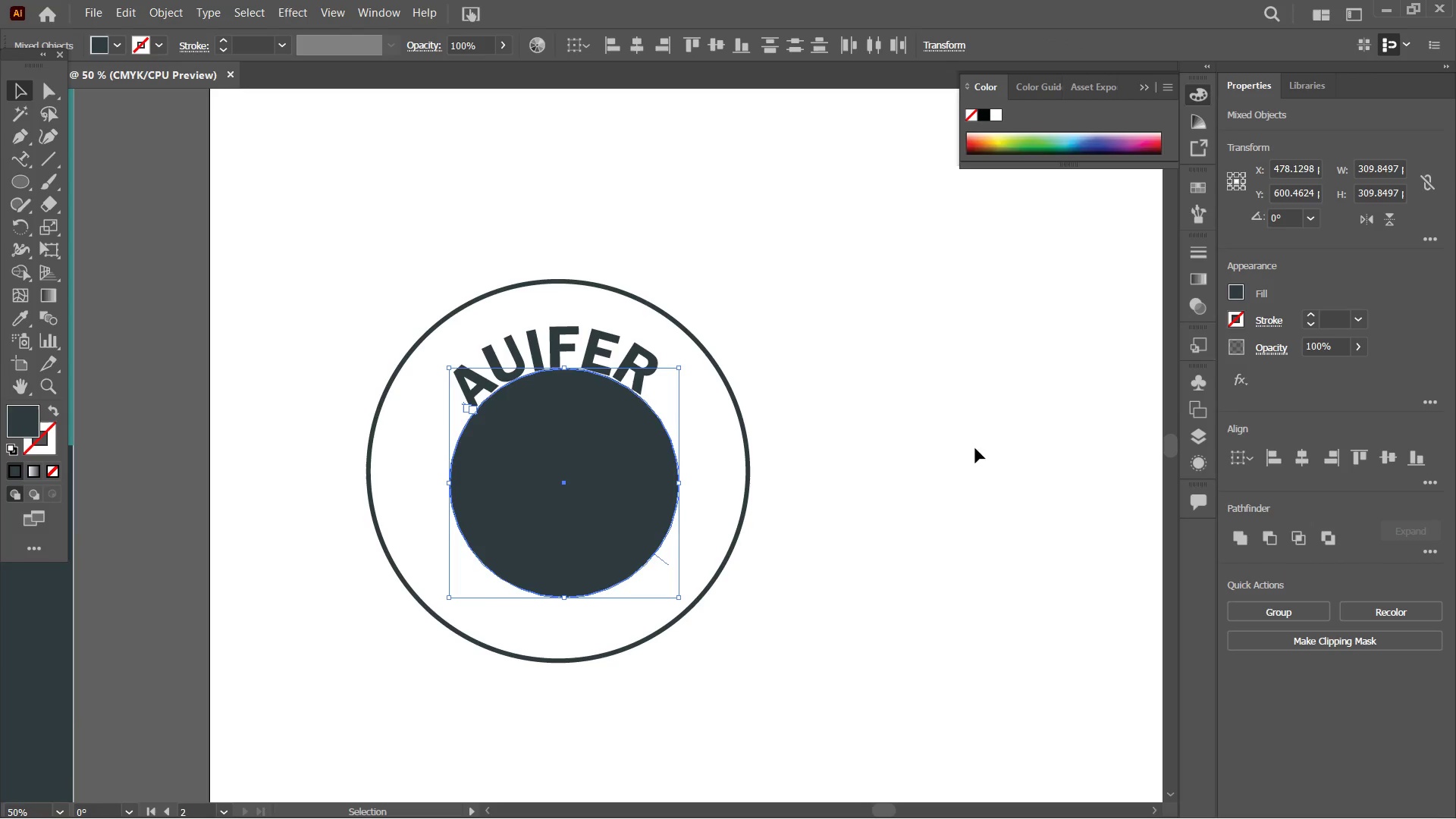 
left_click([877, 461])
 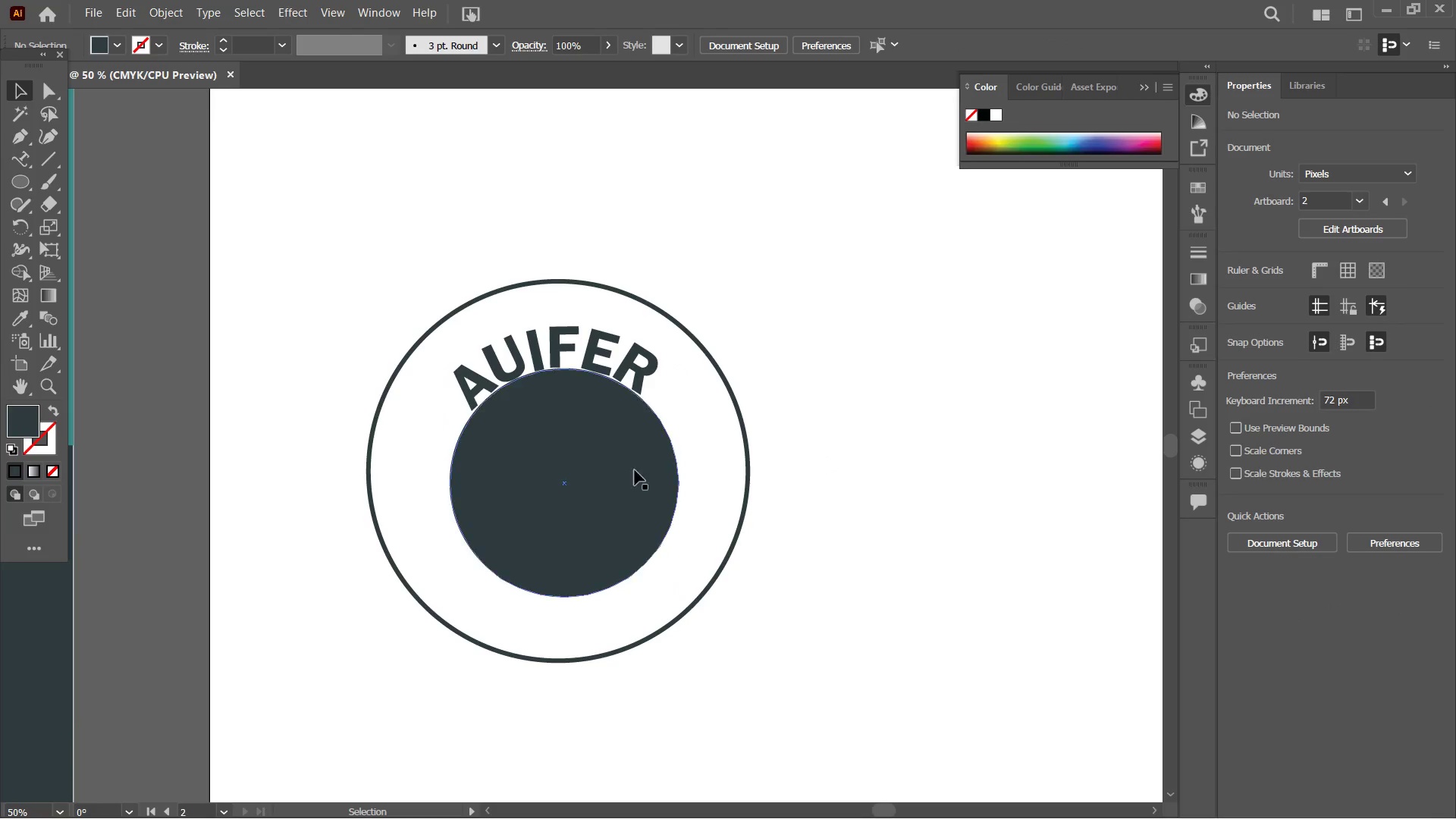 
left_click([579, 491])
 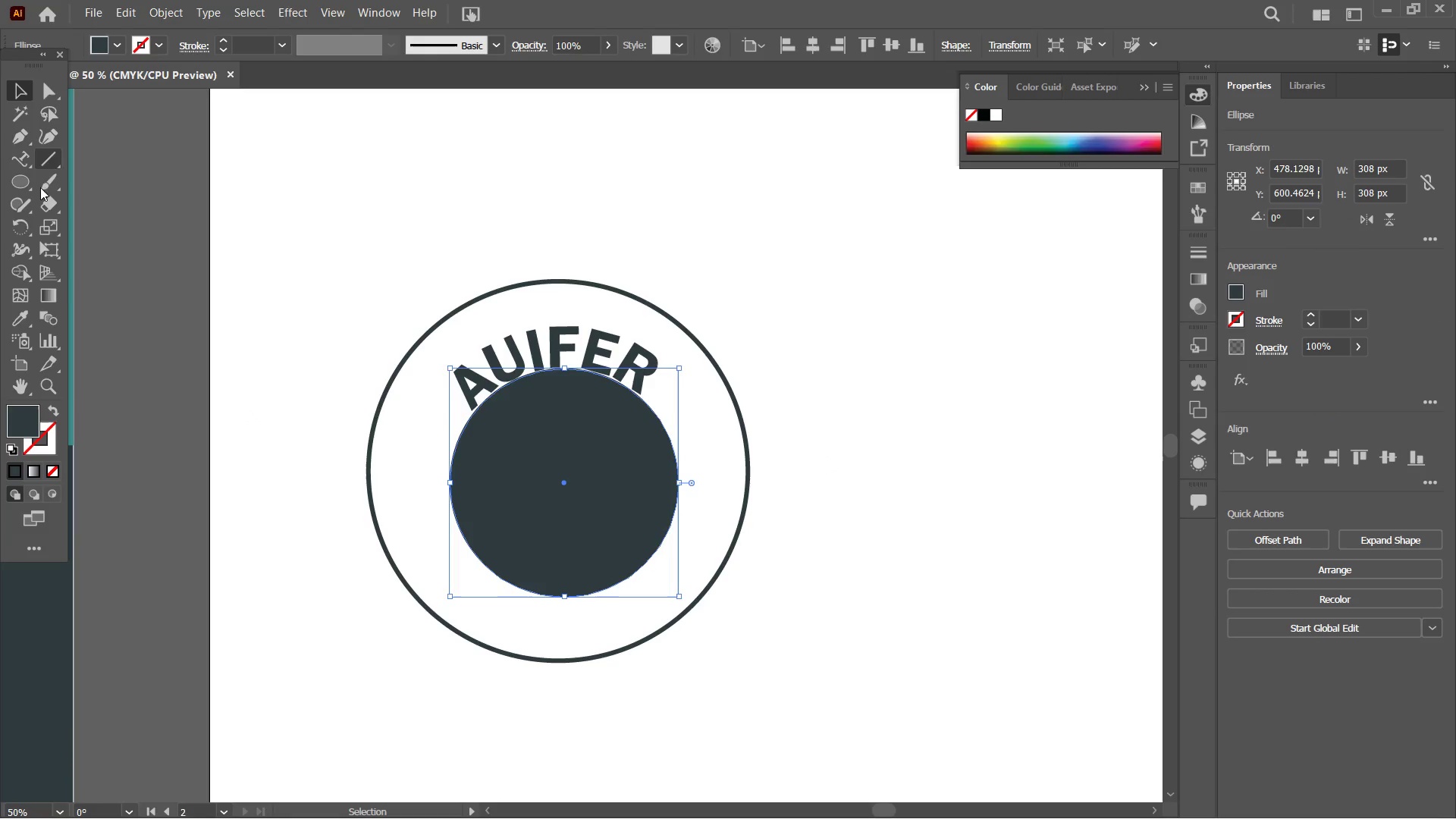 
left_click([40, 442])
 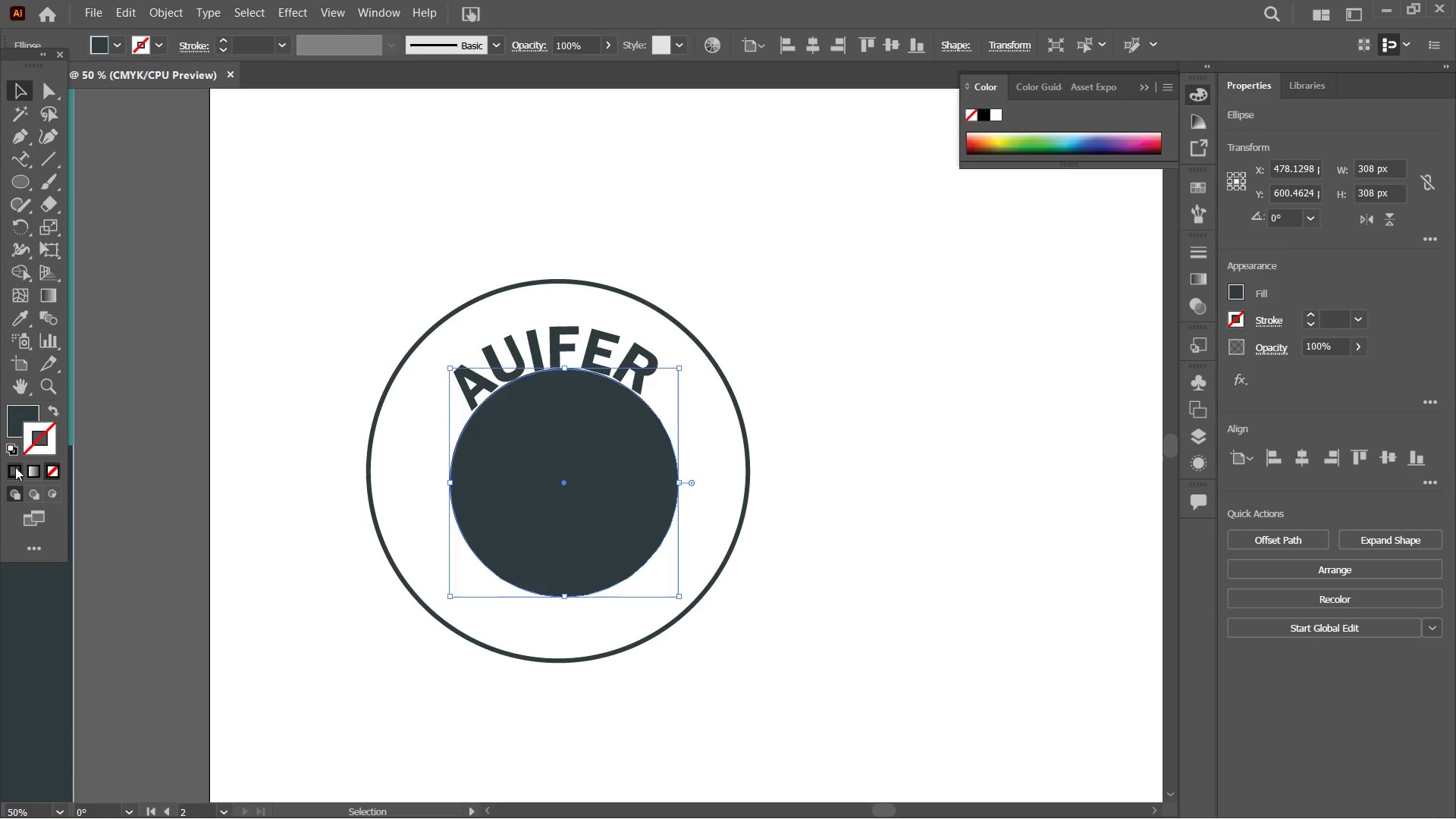 
double_click([14, 471])
 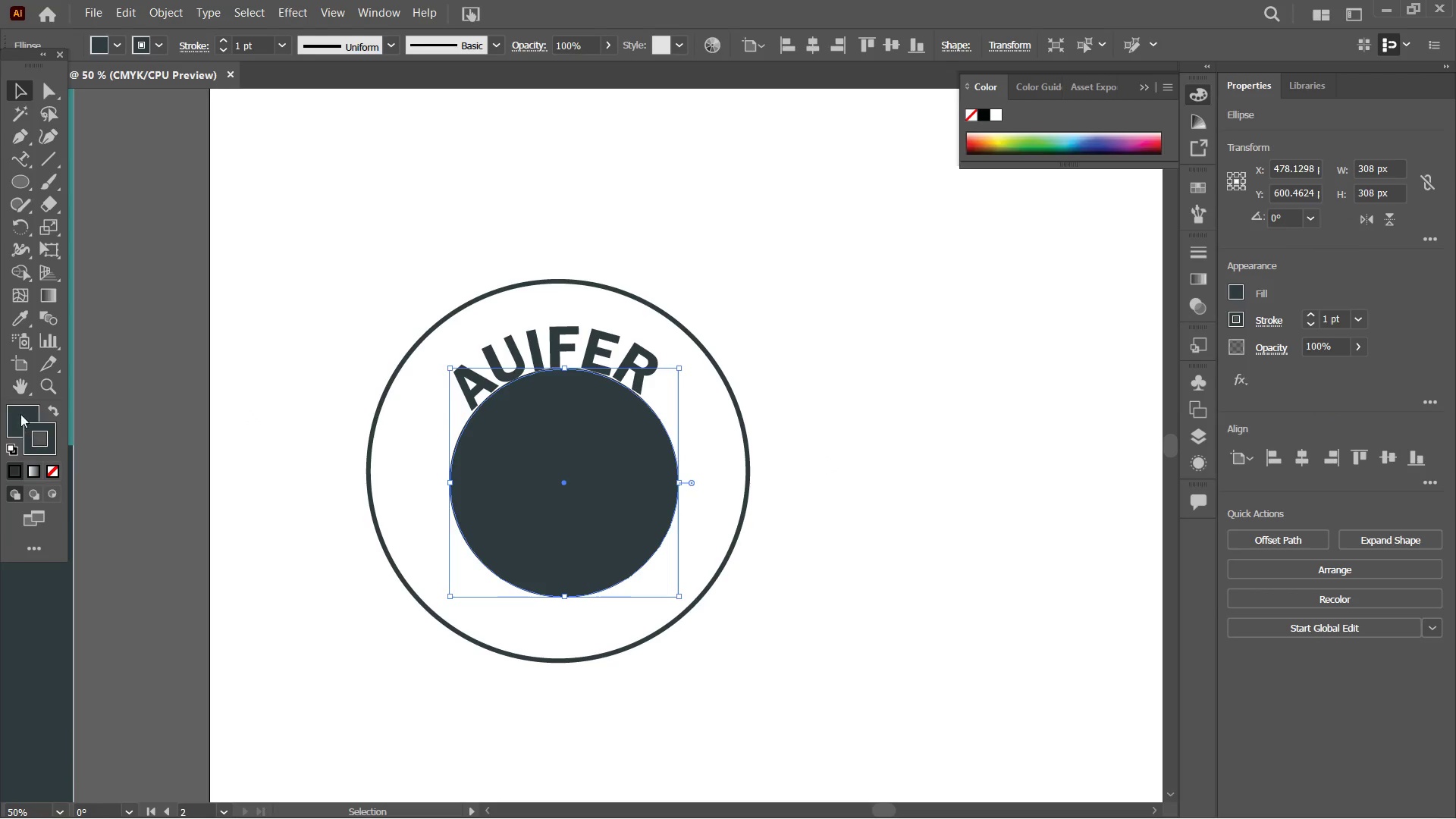 
triple_click([17, 412])
 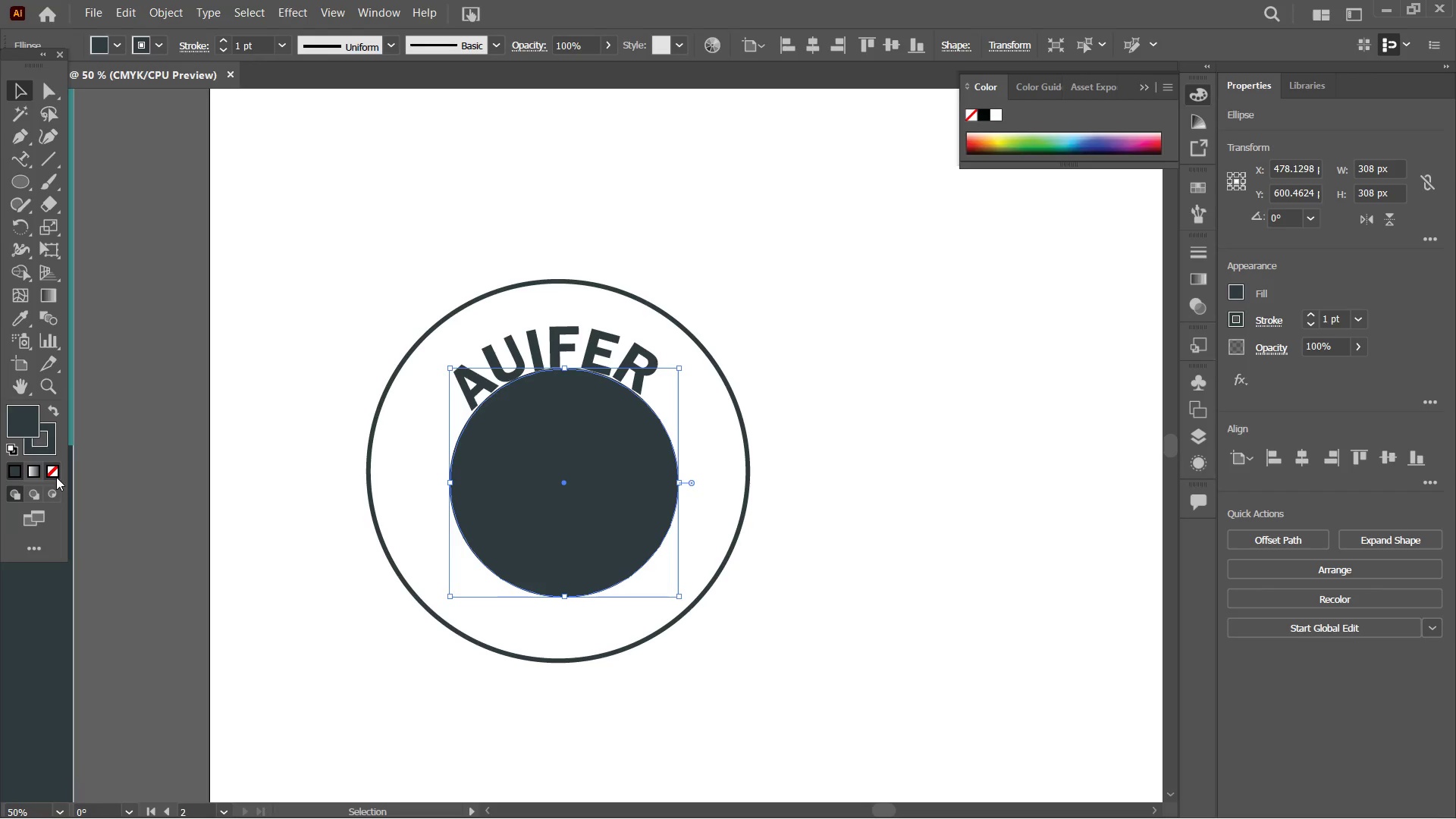 
triple_click([56, 478])
 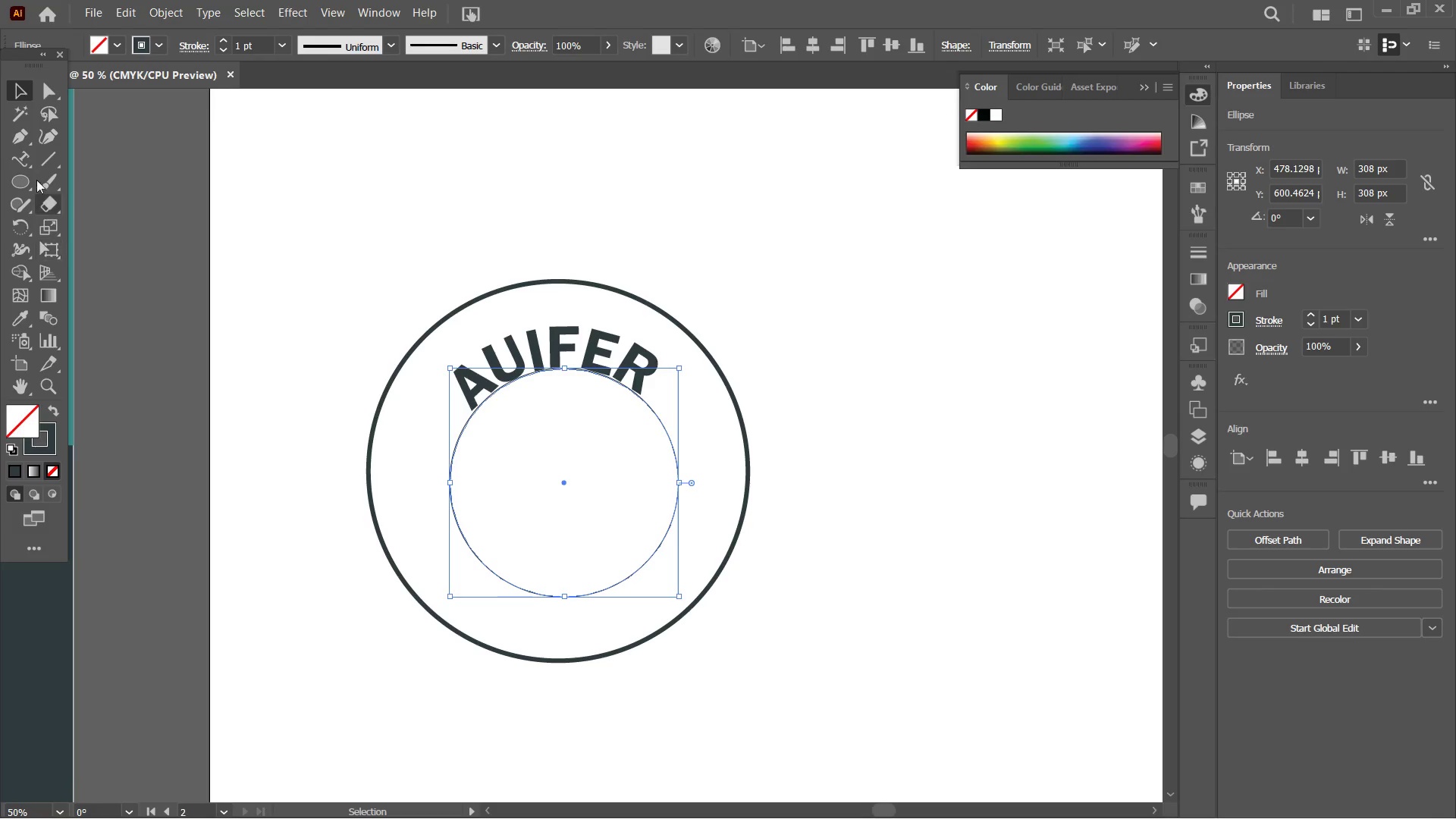 
left_click([24, 163])
 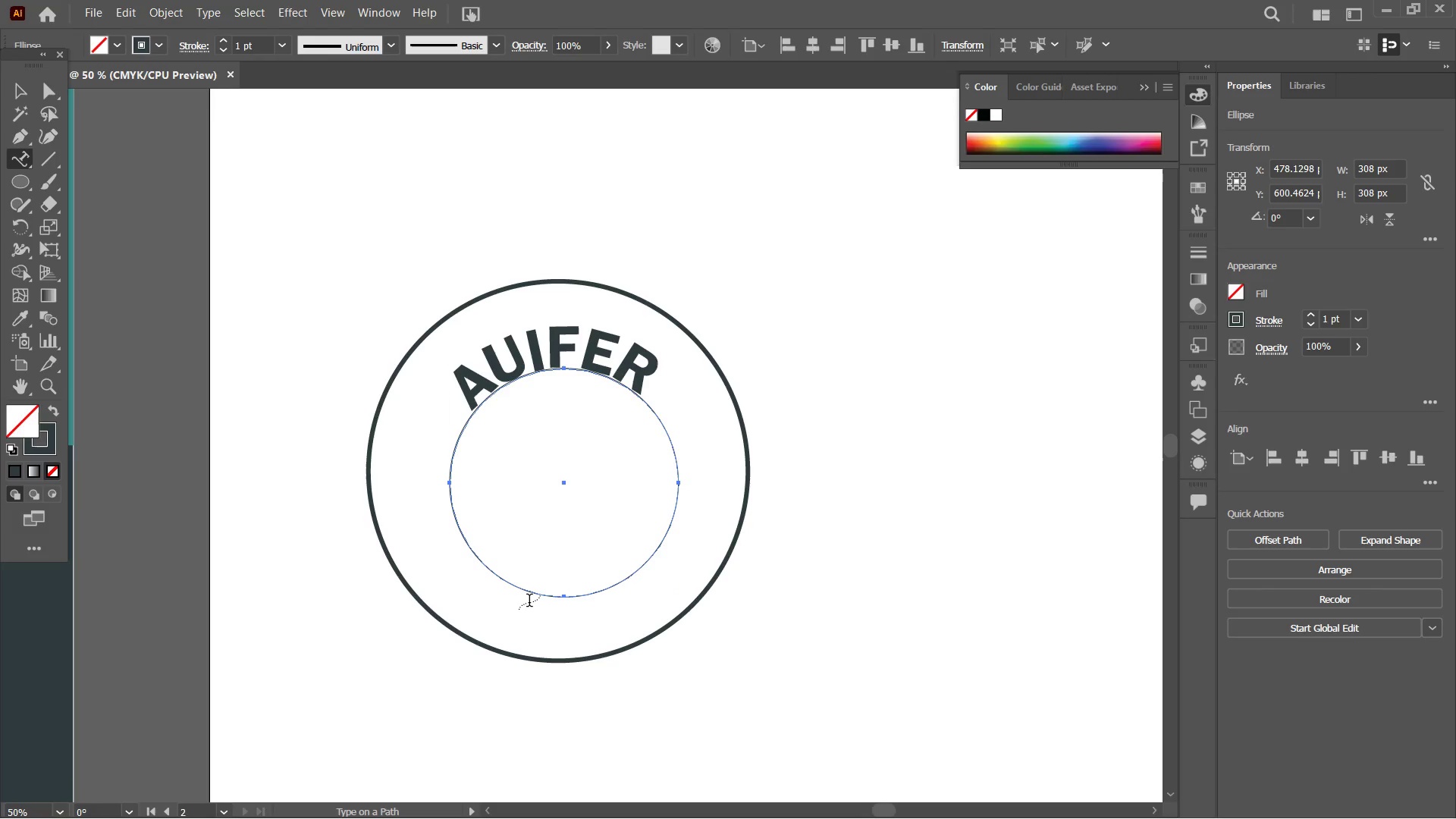 
left_click([530, 601])
 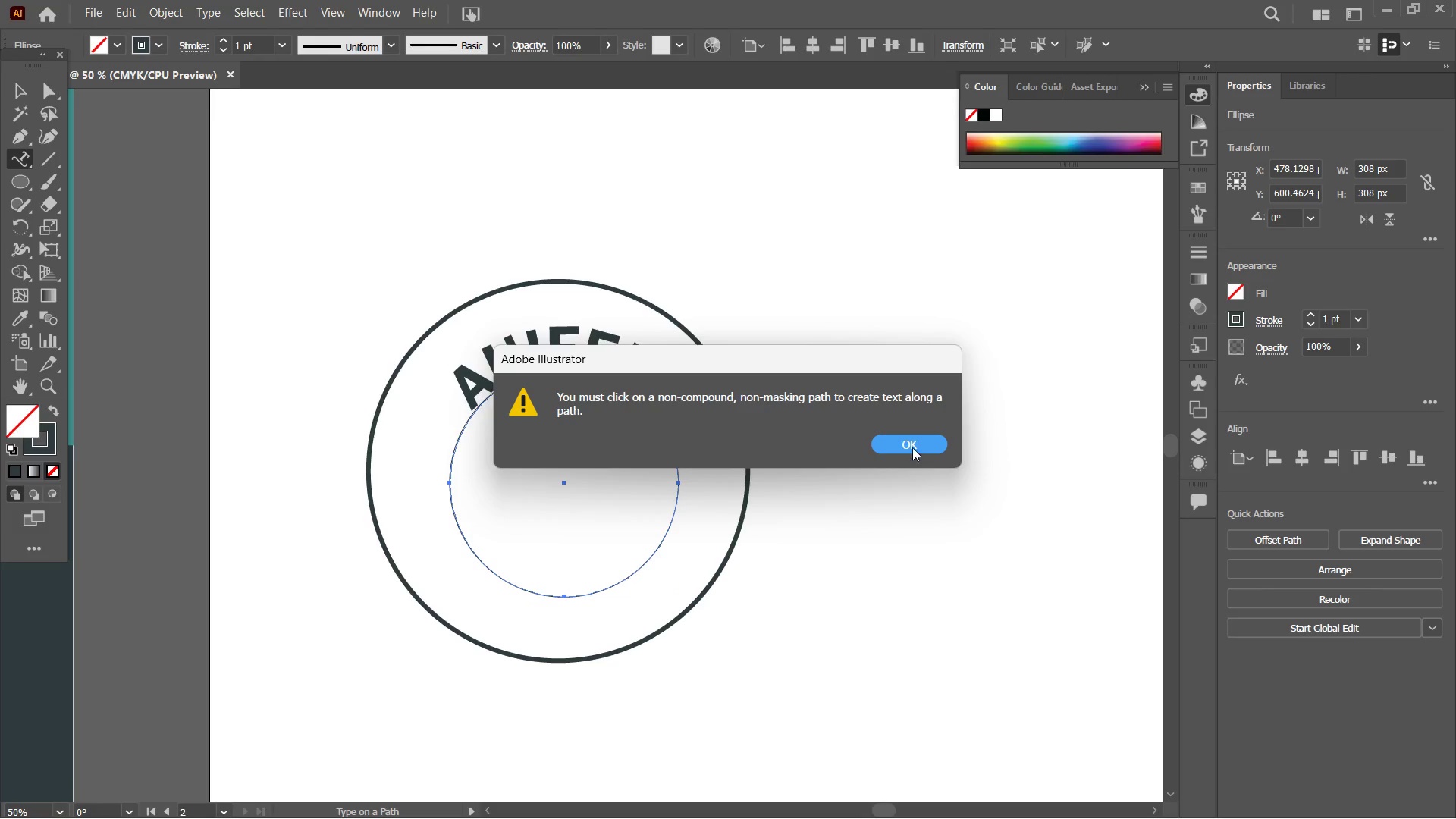 
left_click([912, 444])
 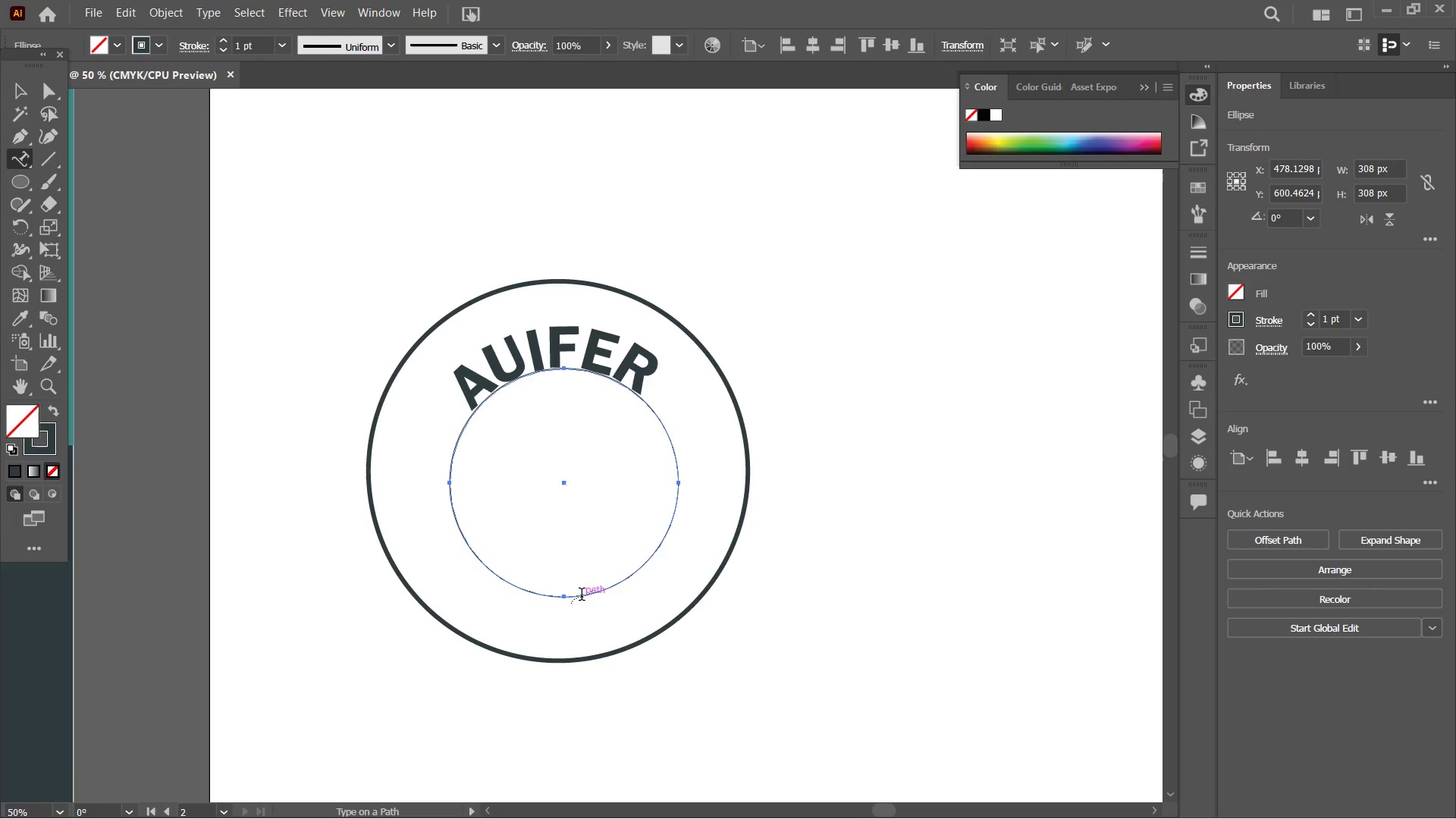 
left_click([582, 596])
 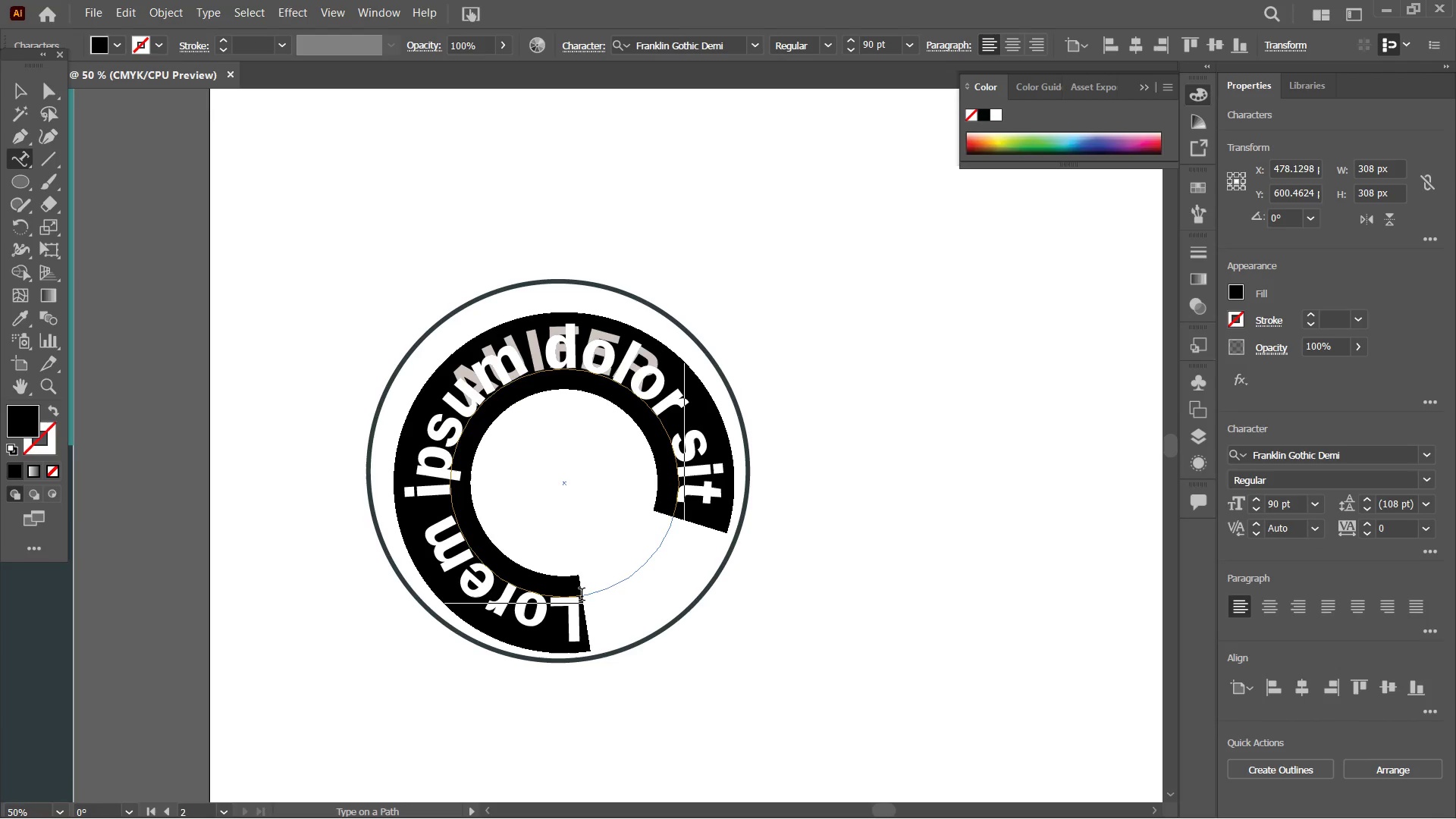 
key(Control+Z)
 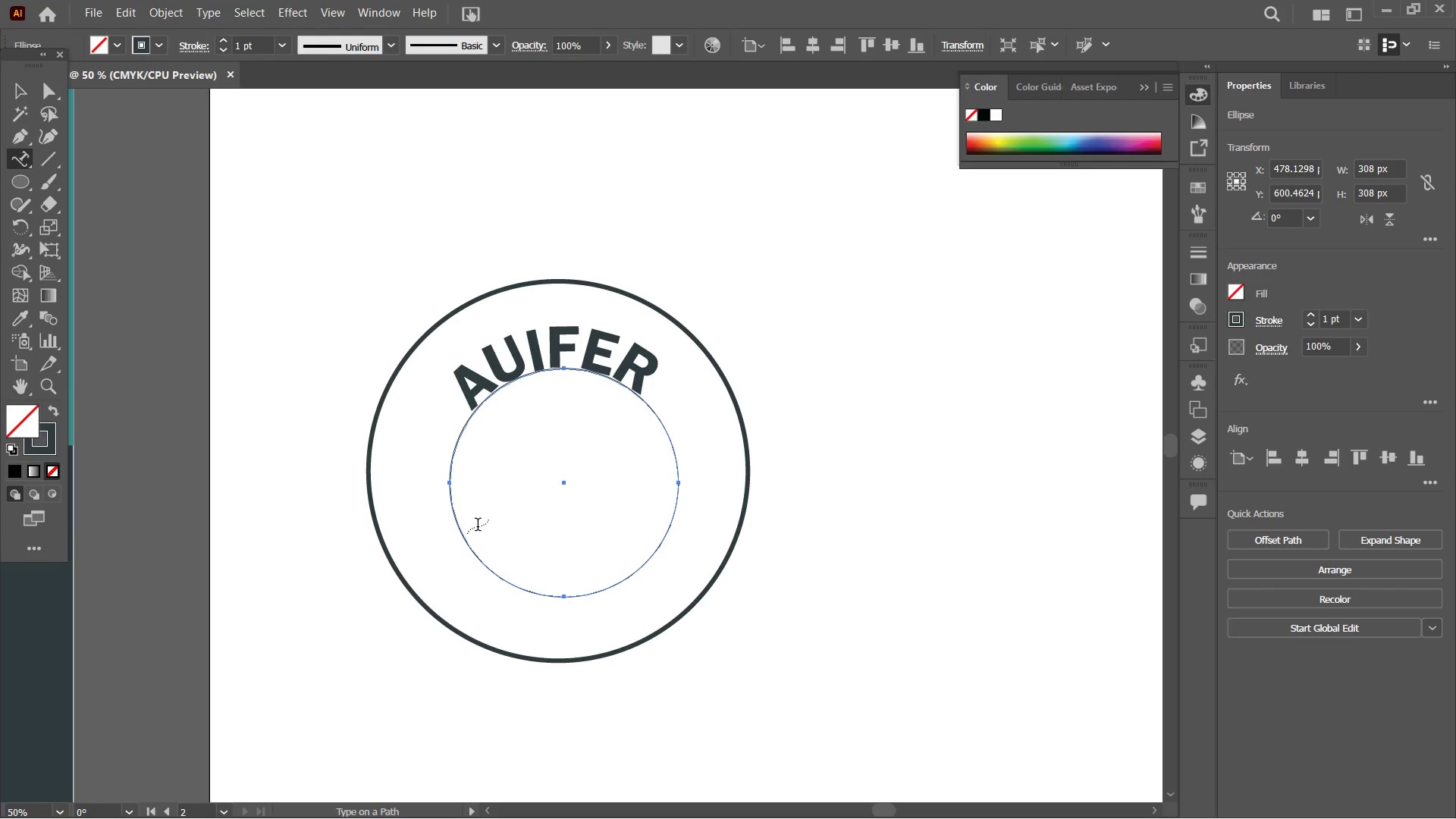 
left_click([456, 513])
 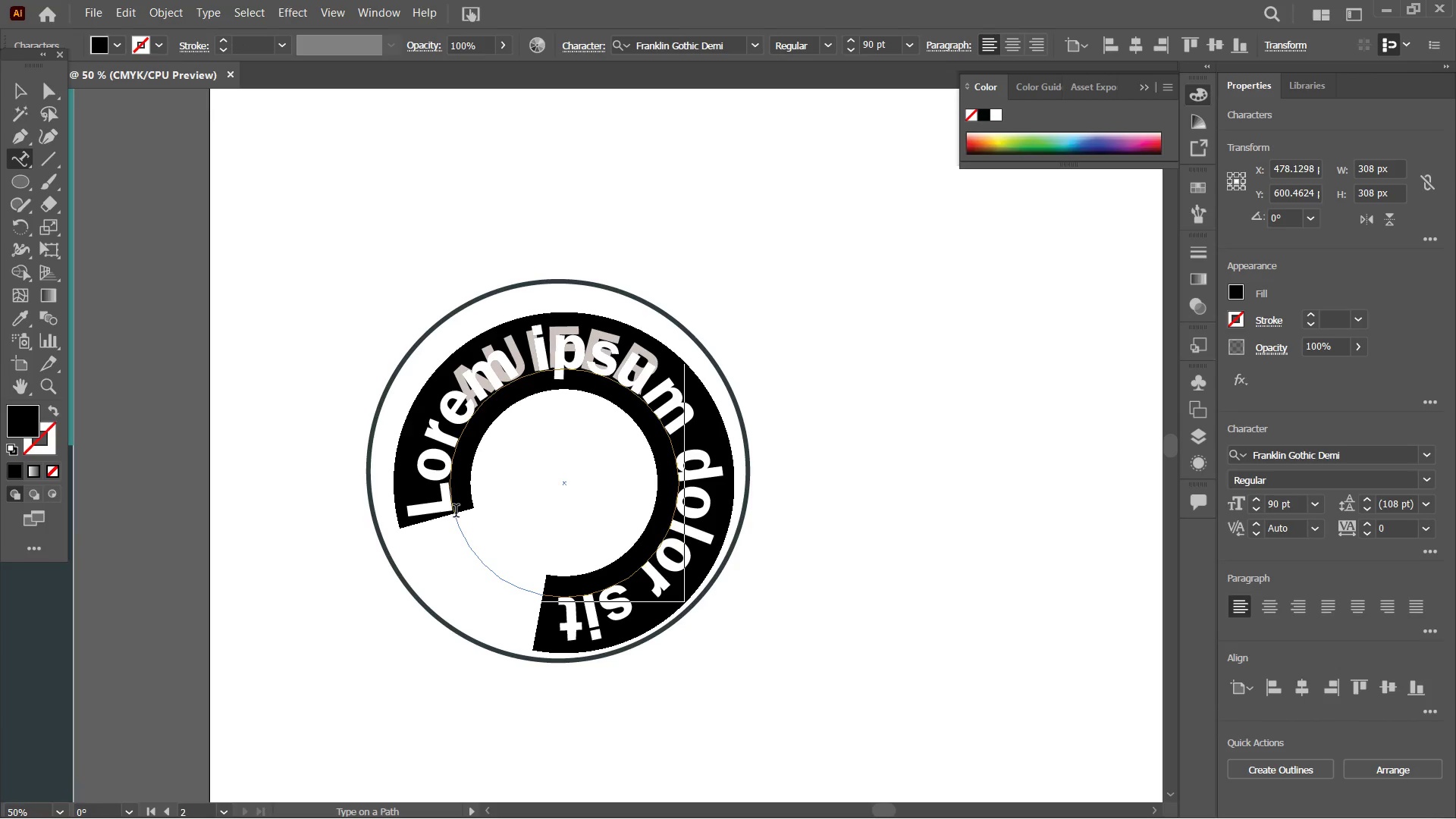 
key(Control+Z)
 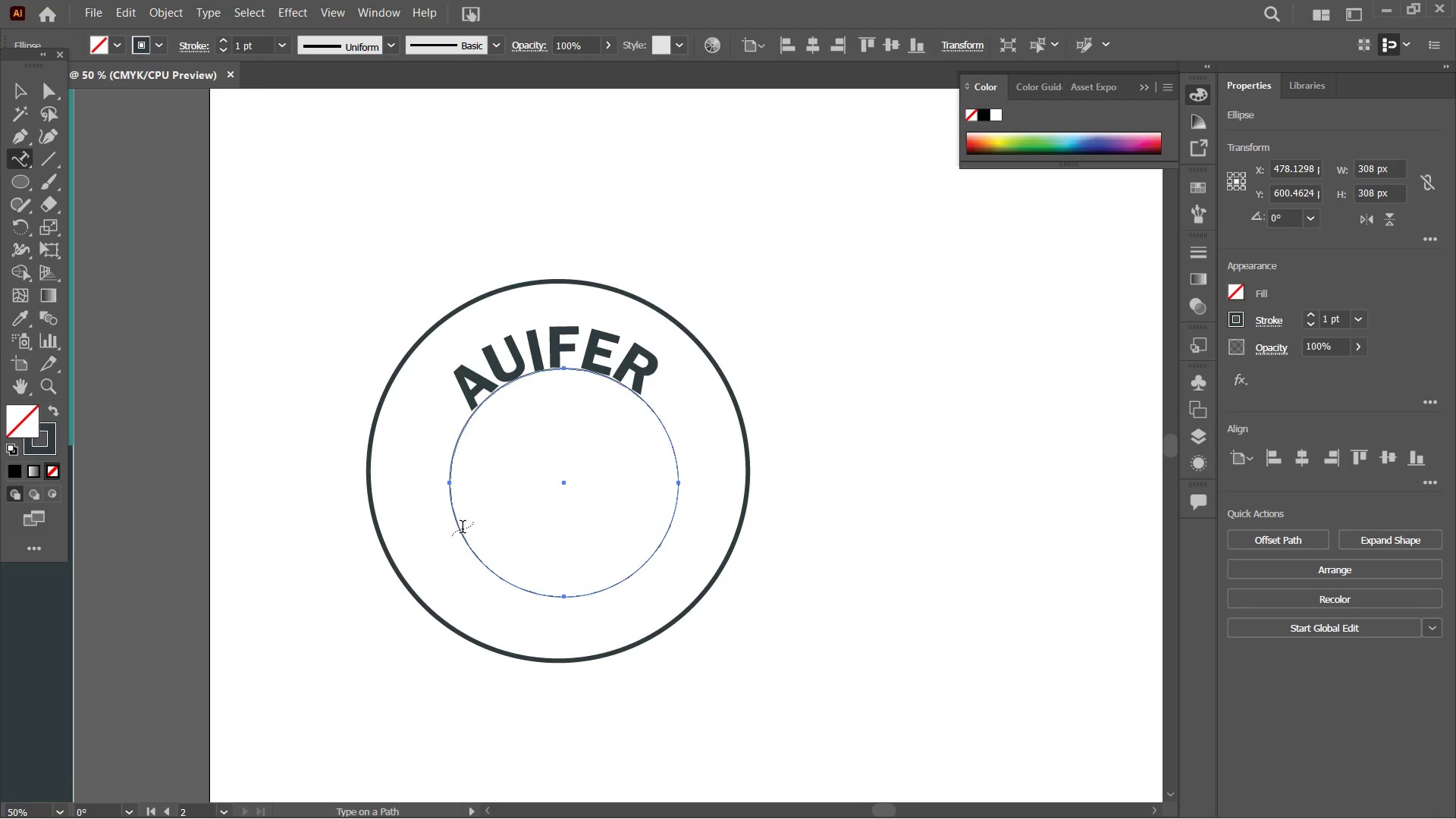 
left_click([465, 533])
 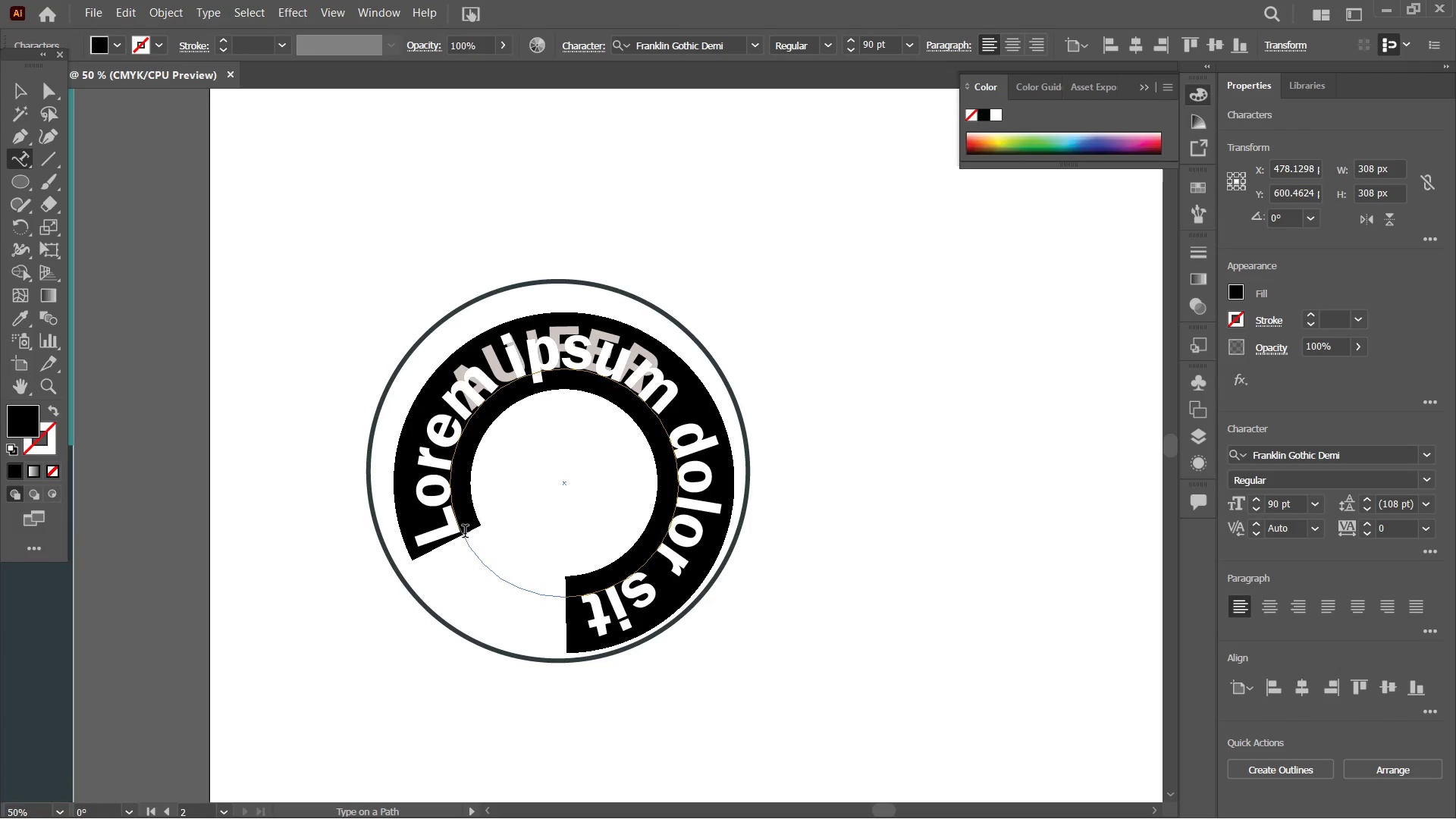 
key(Control+Z)
 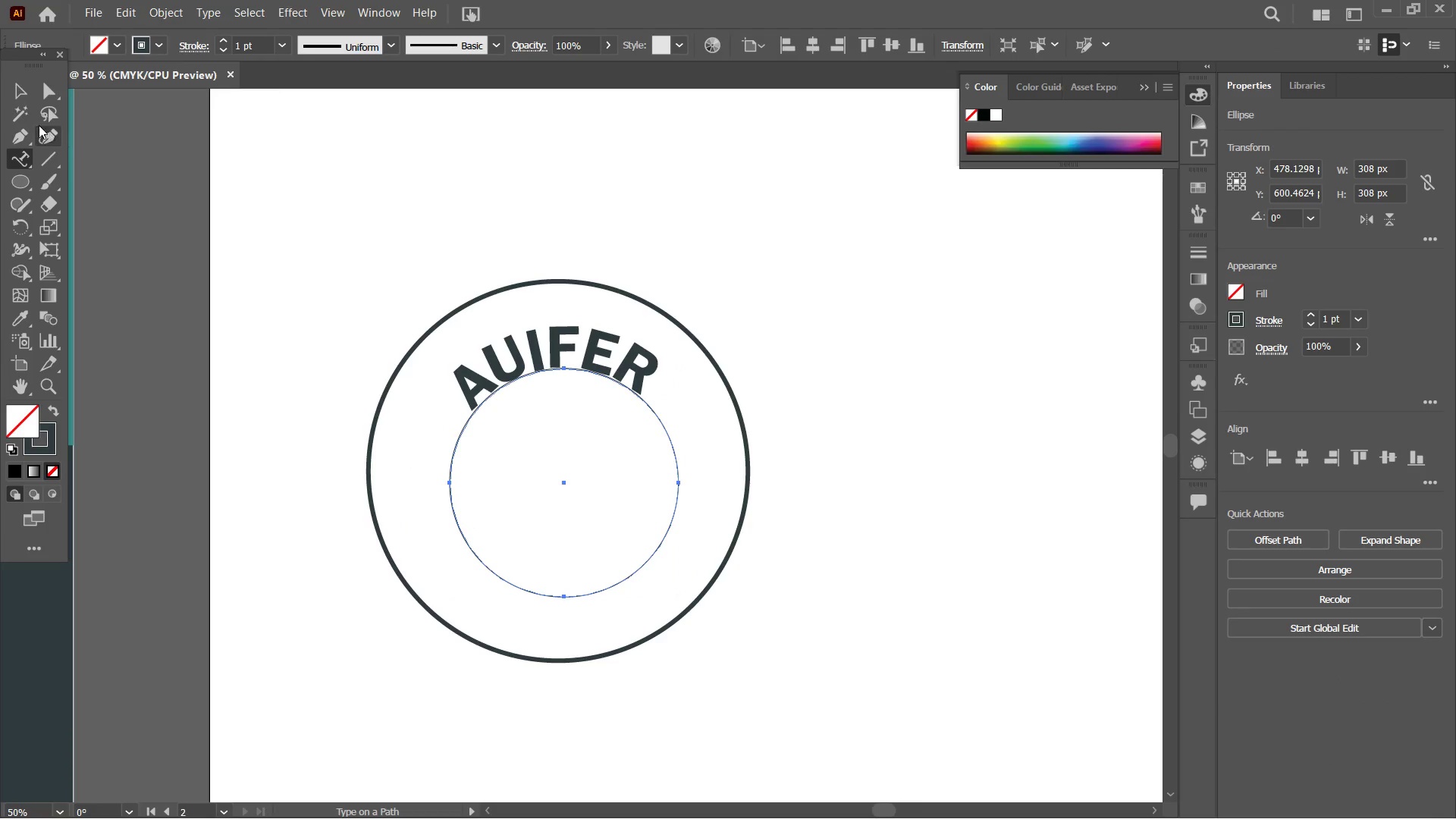 
left_click([27, 105])
 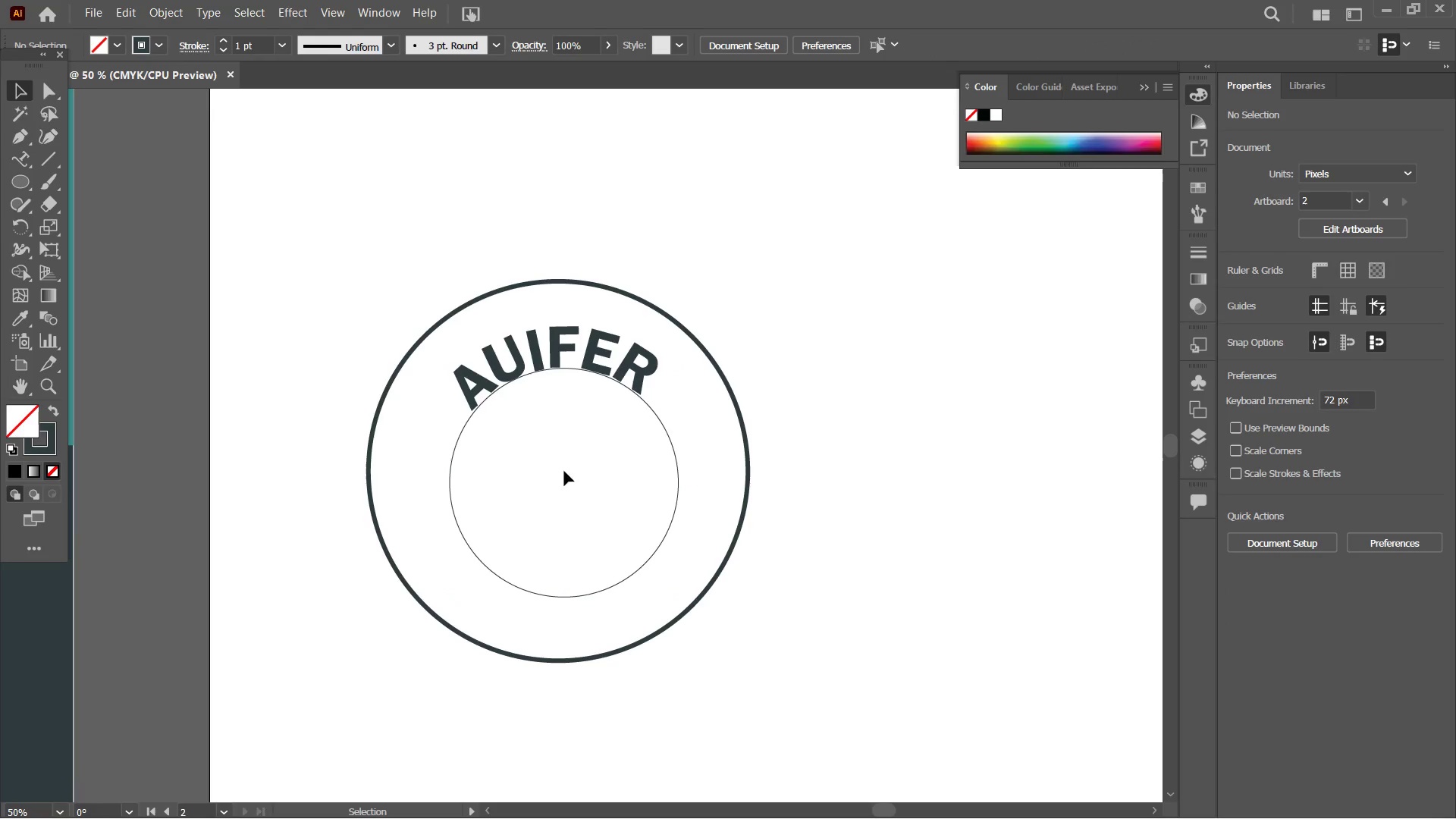 
left_click([671, 446])
 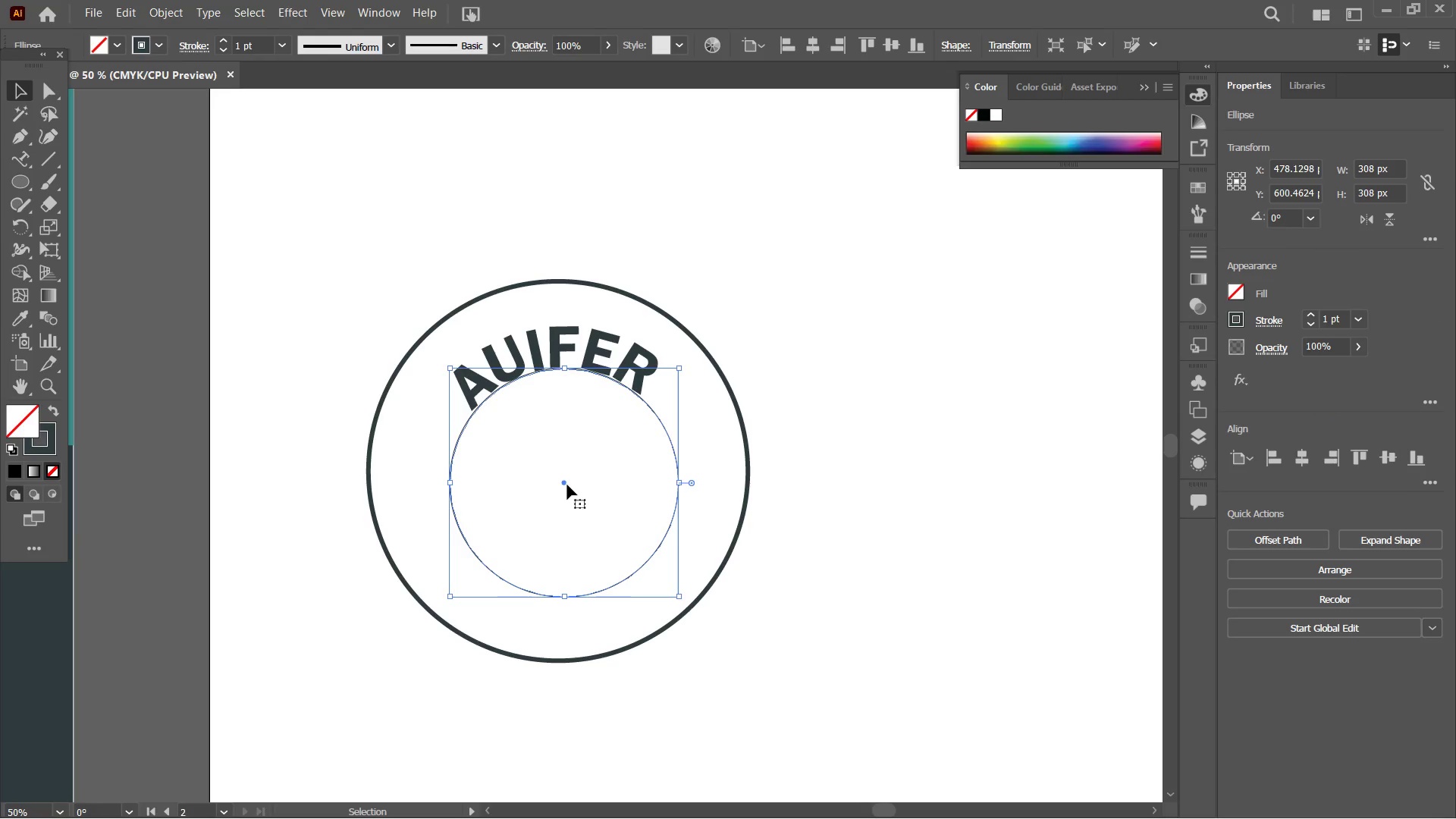 
left_click_drag(start_coordinate=[564, 482], to_coordinate=[566, 551])
 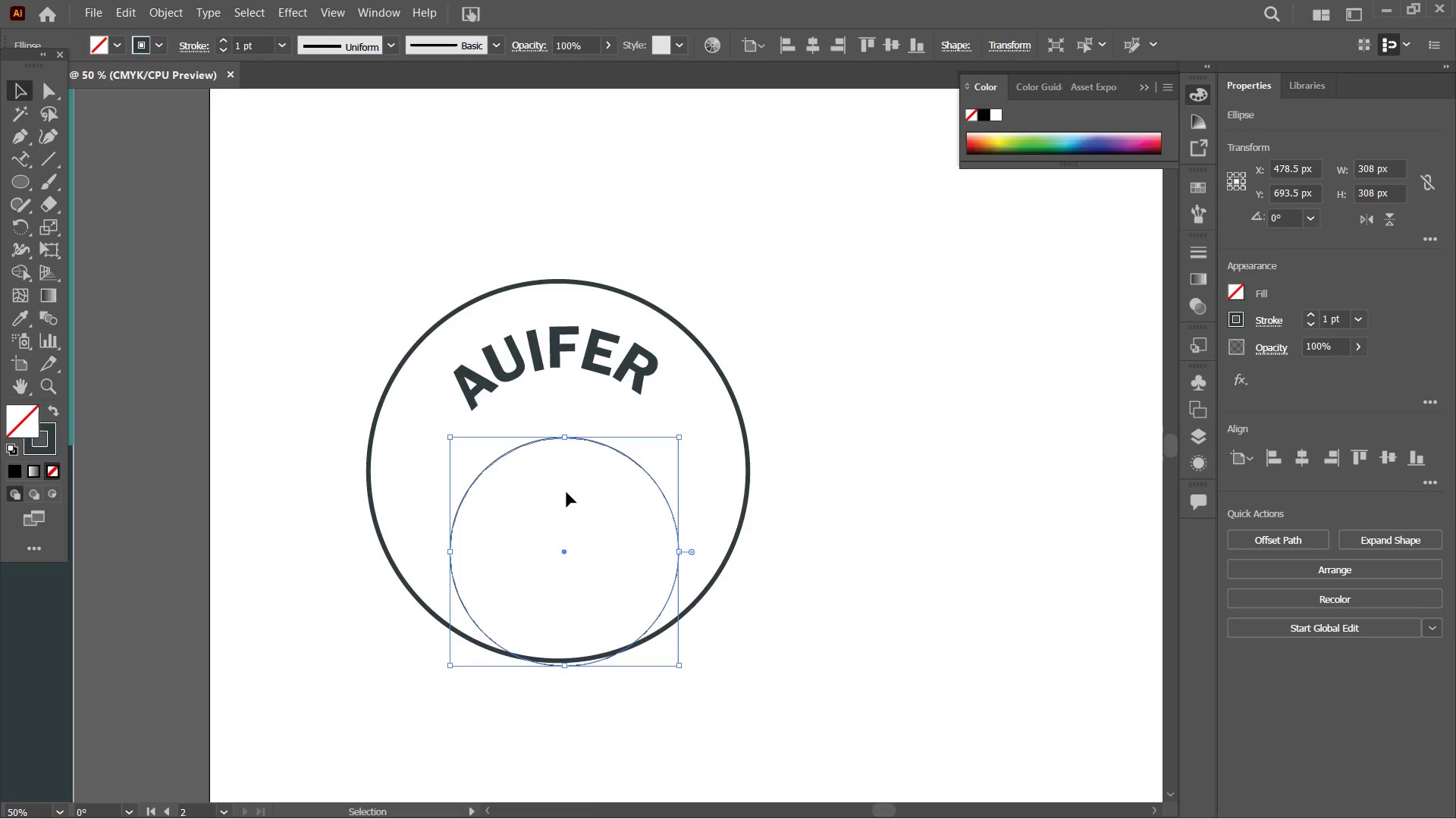 
scroll: coordinate [566, 485], scroll_direction: down, amount: 5.0
 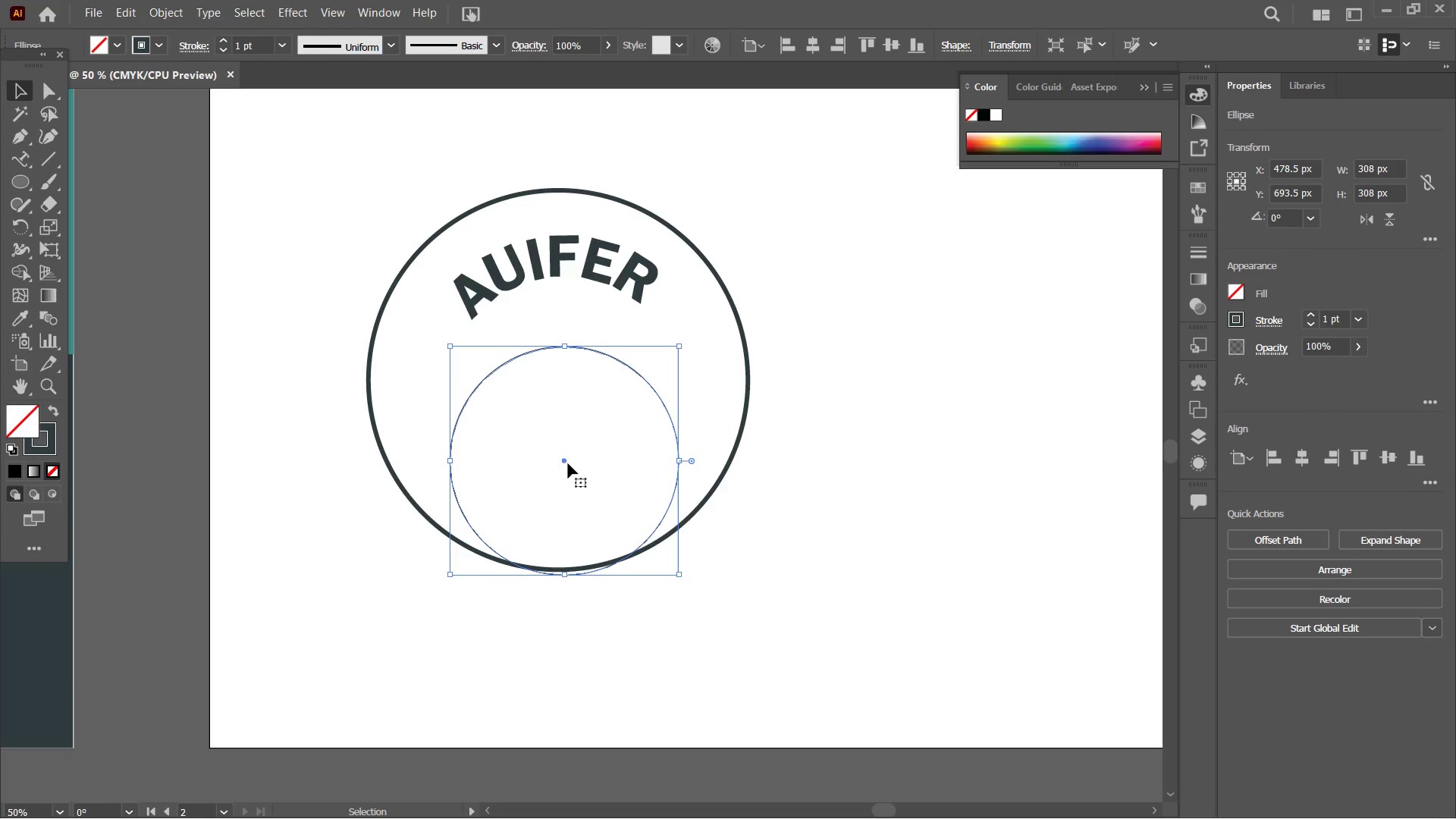 
left_click_drag(start_coordinate=[565, 461], to_coordinate=[566, 571])
 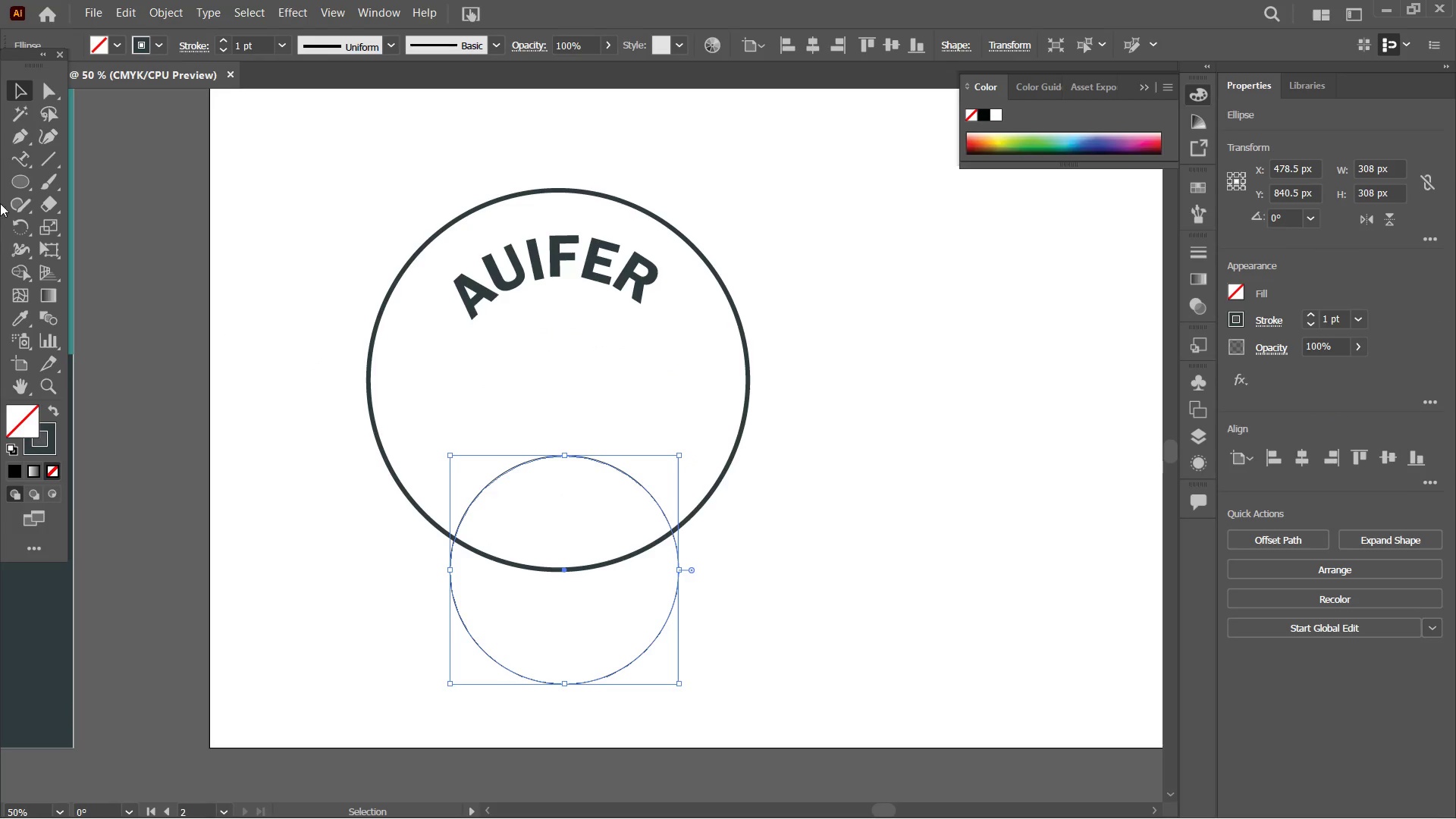 
left_click([19, 165])
 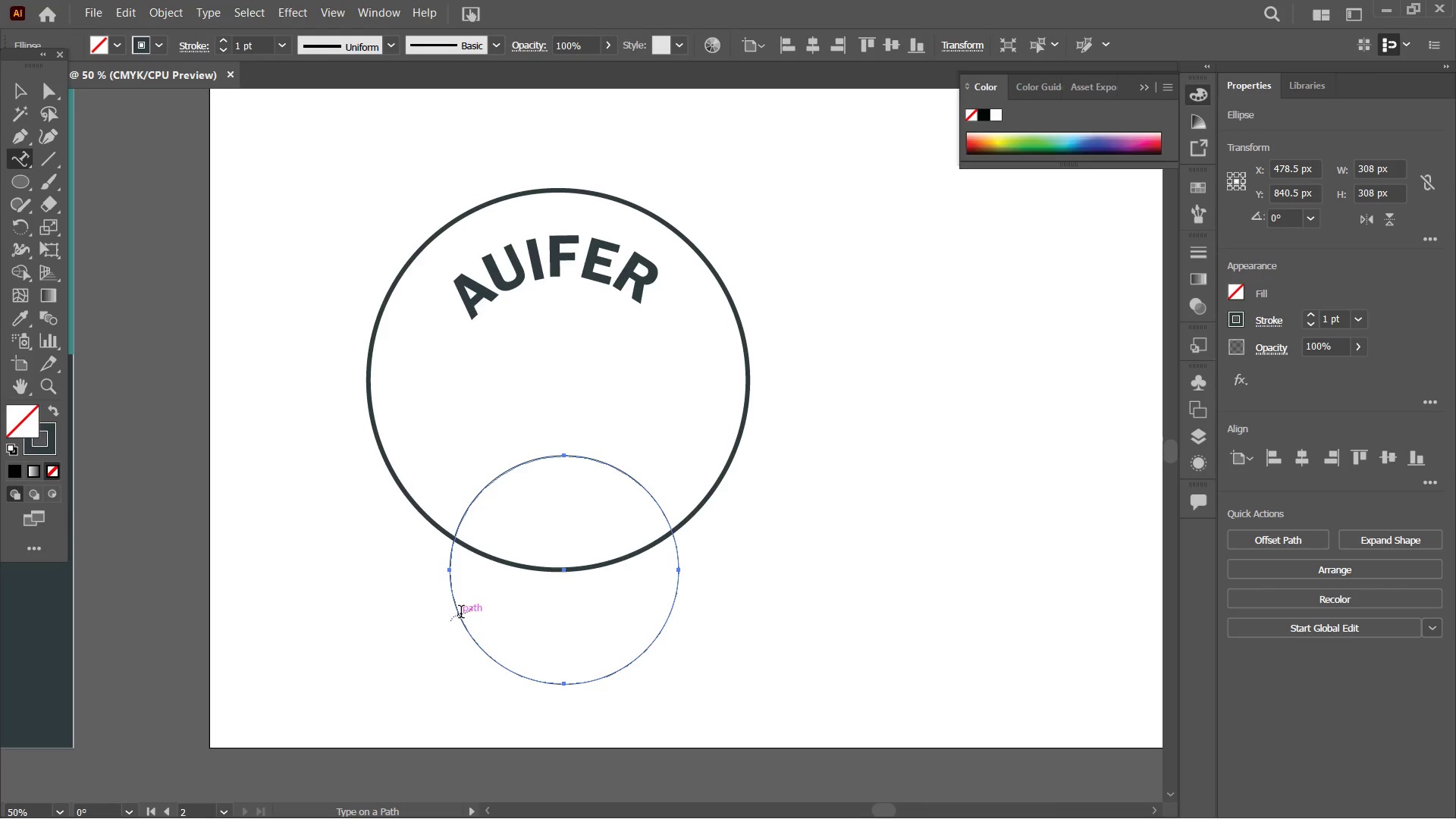 
left_click([461, 613])
 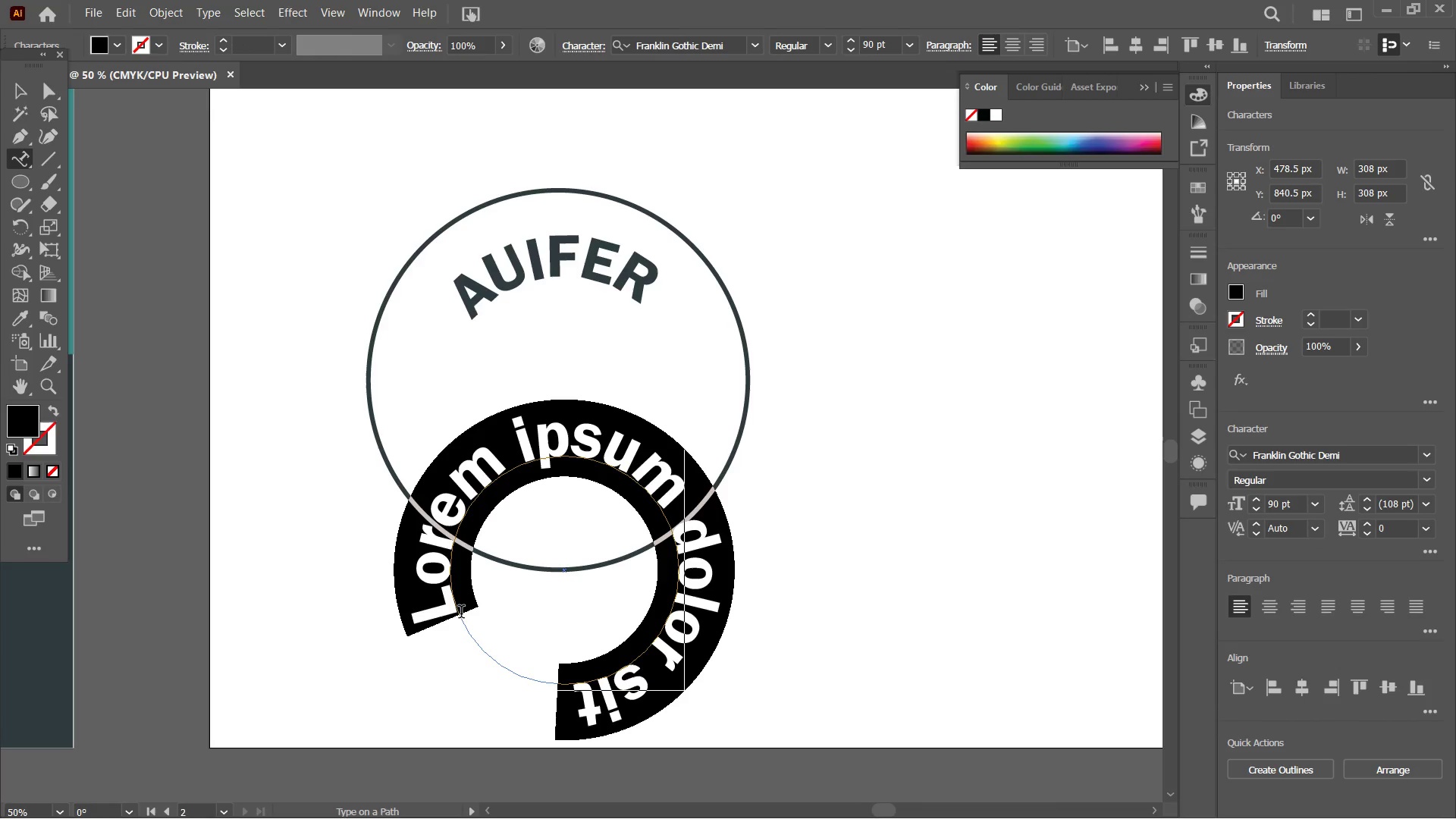 
key(Control+Z)
 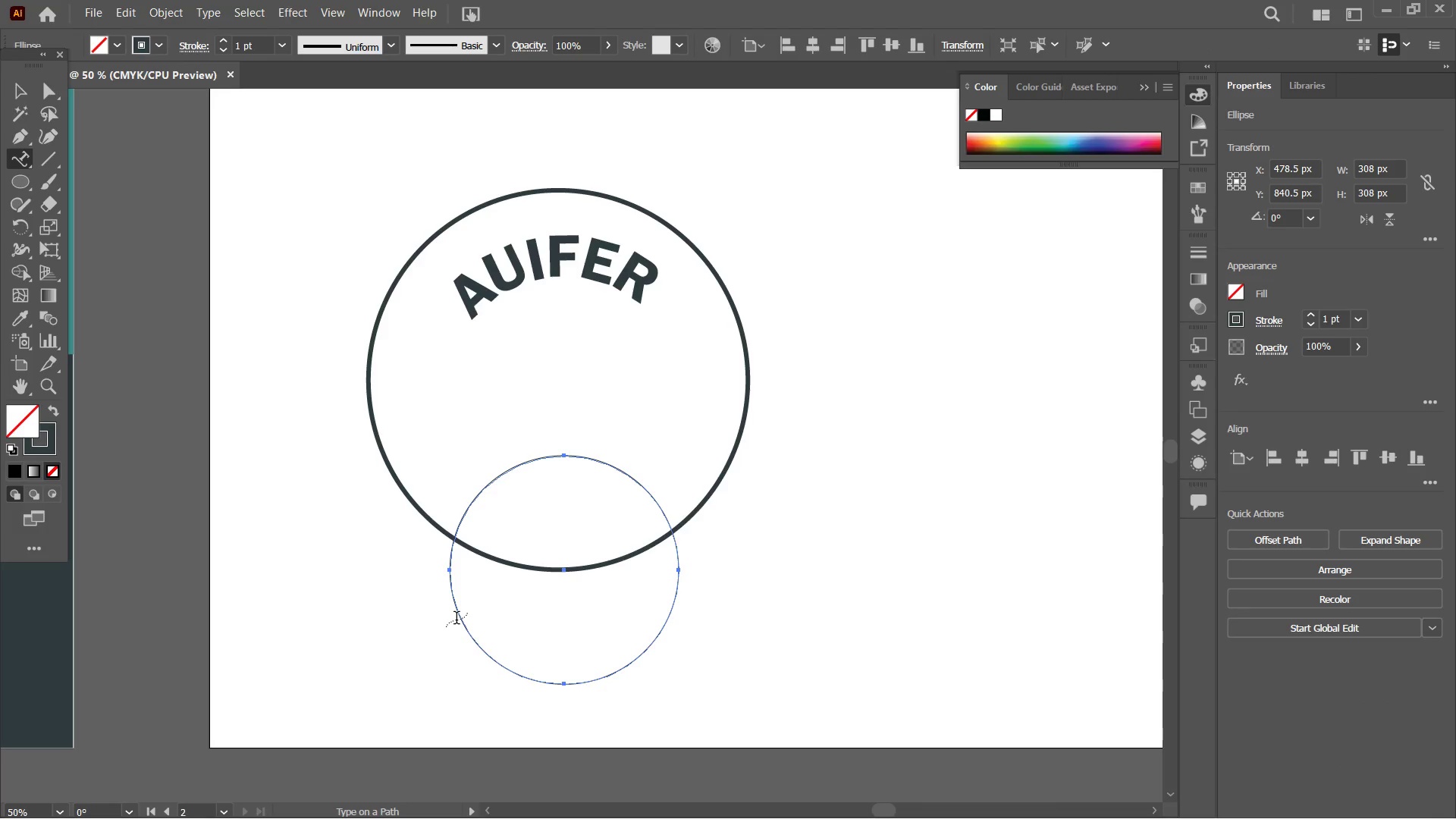 
left_click([457, 620])
 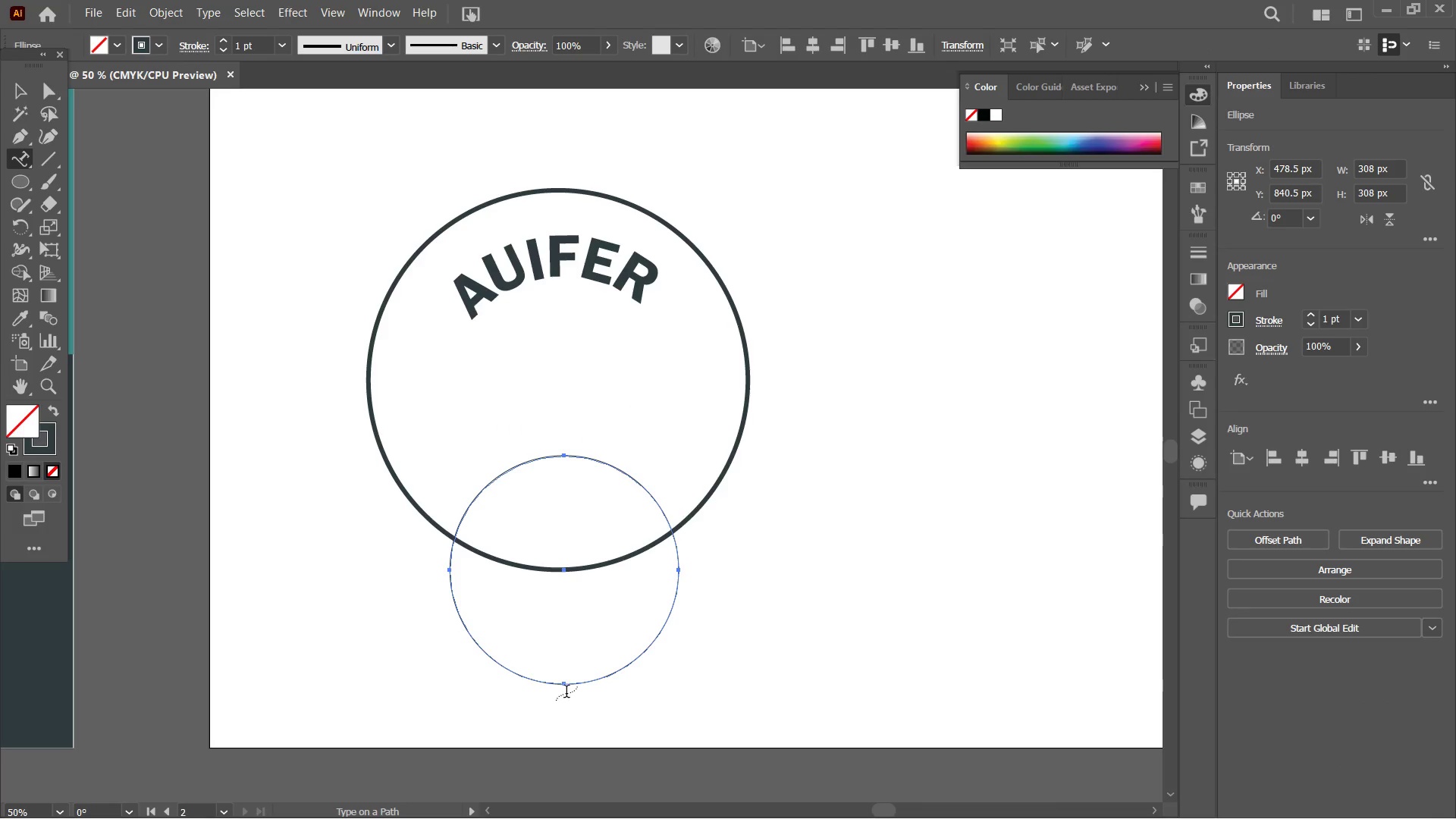 
left_click([564, 688])
 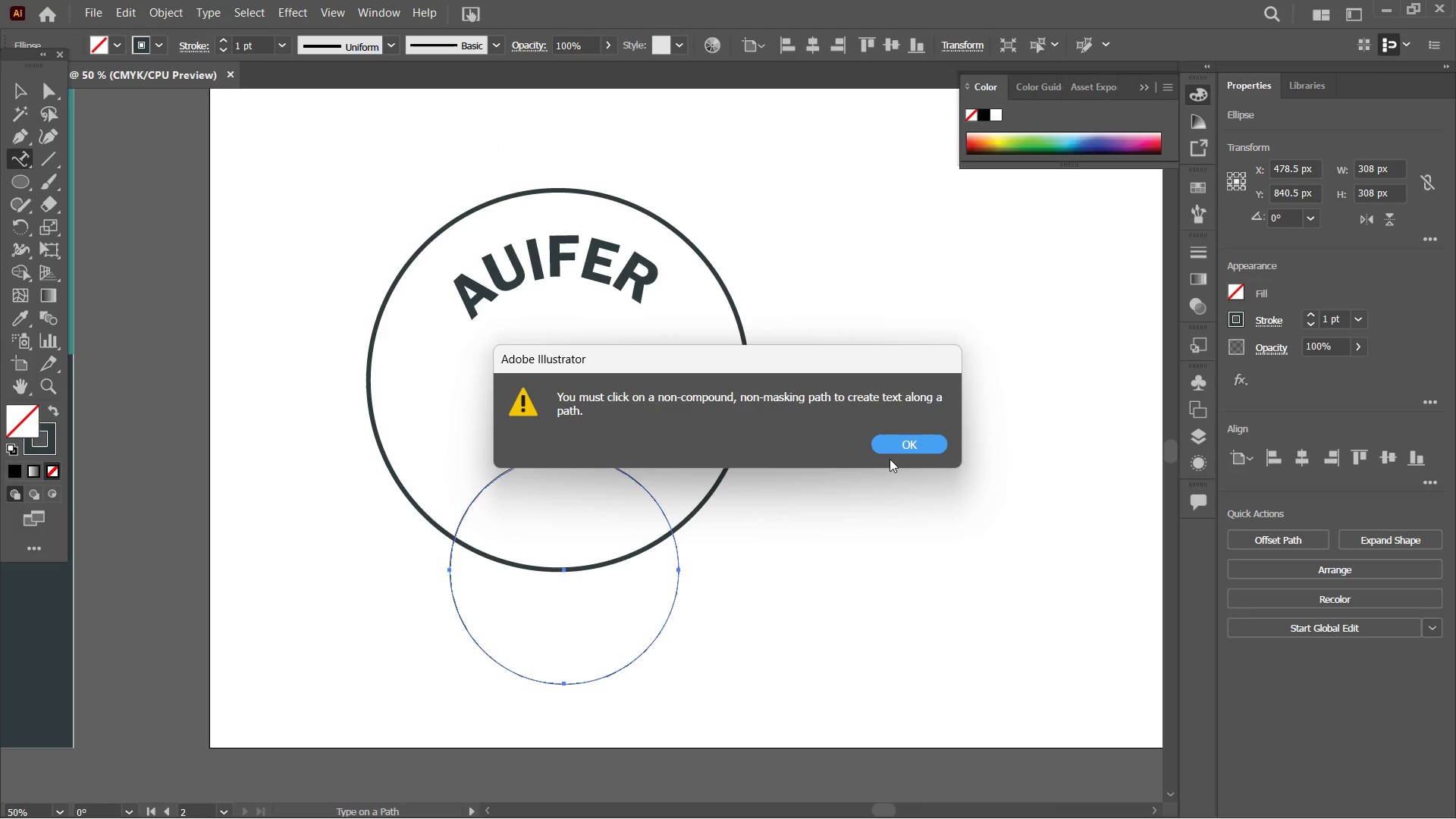 
left_click([903, 442])
 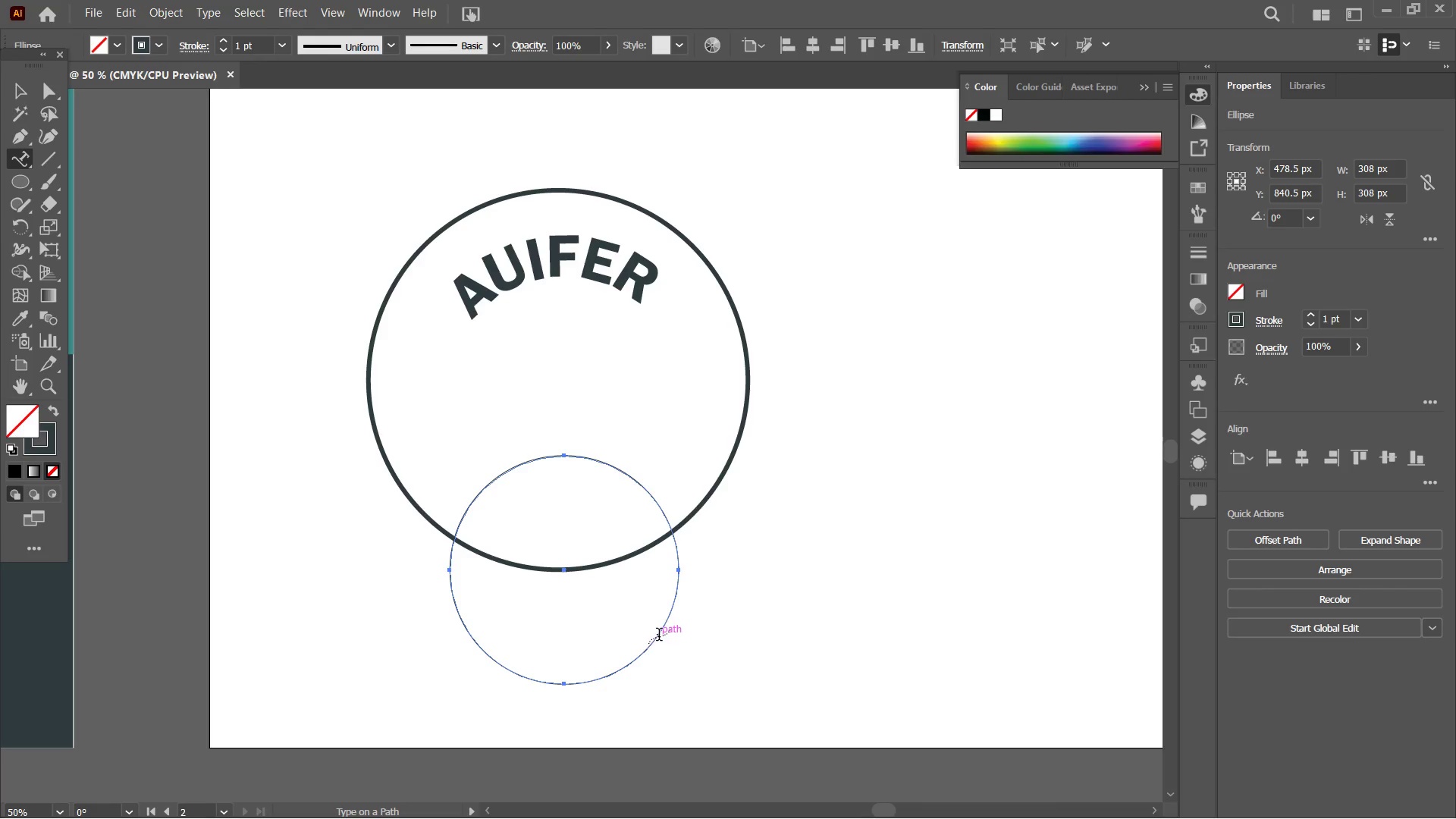 
left_click([659, 636])
 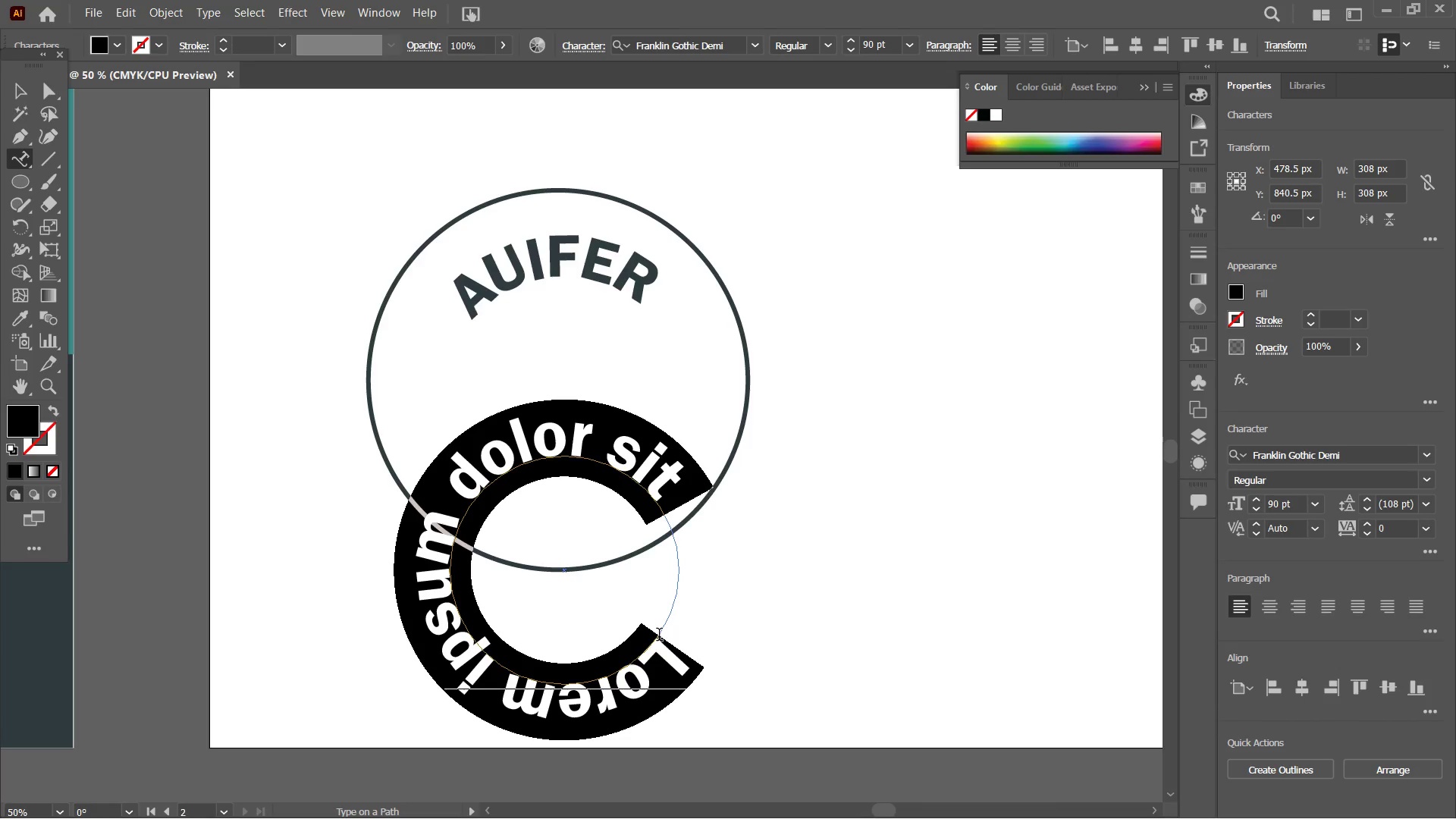 
key(Control+Z)
 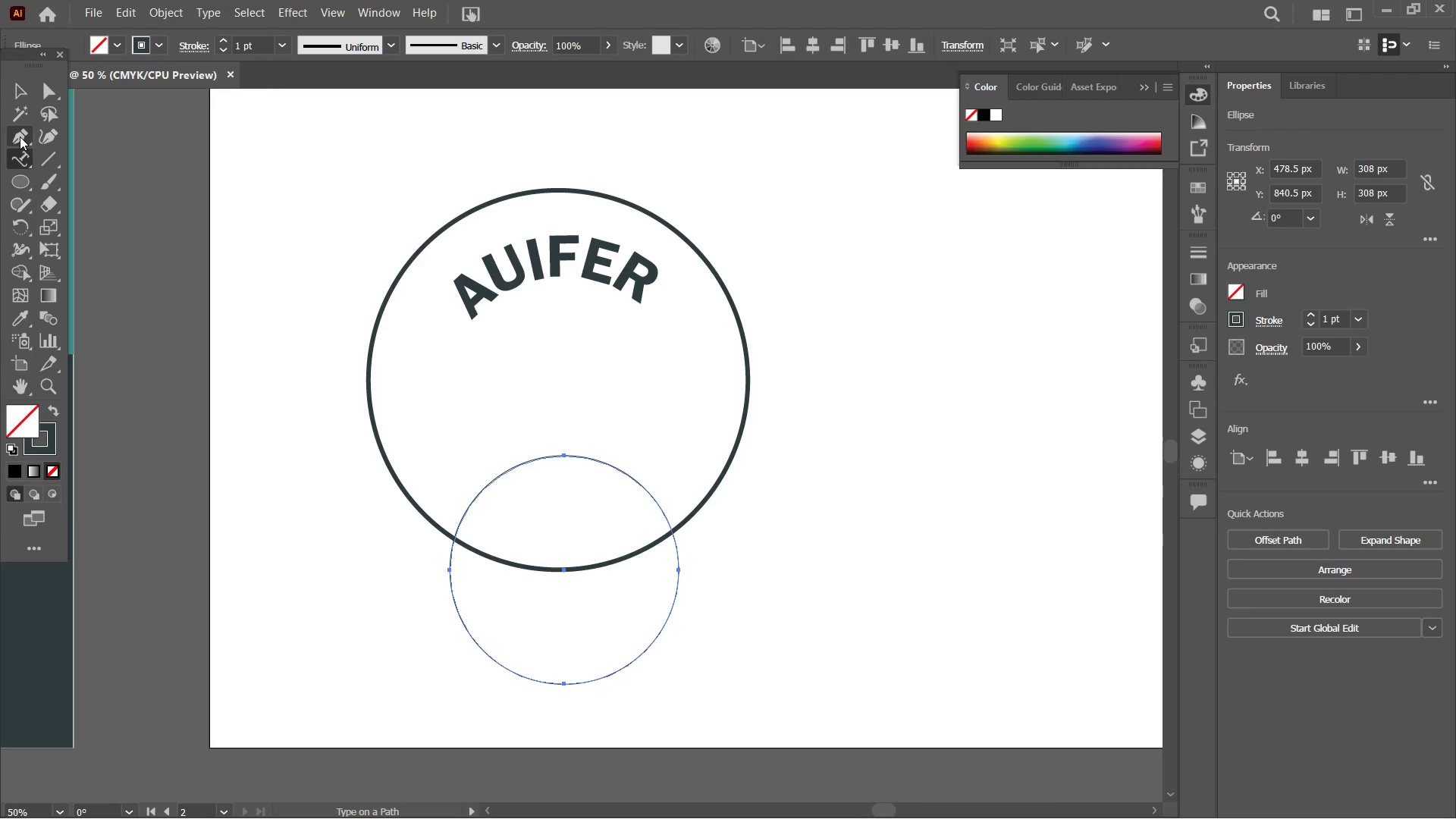 
right_click([14, 156])
 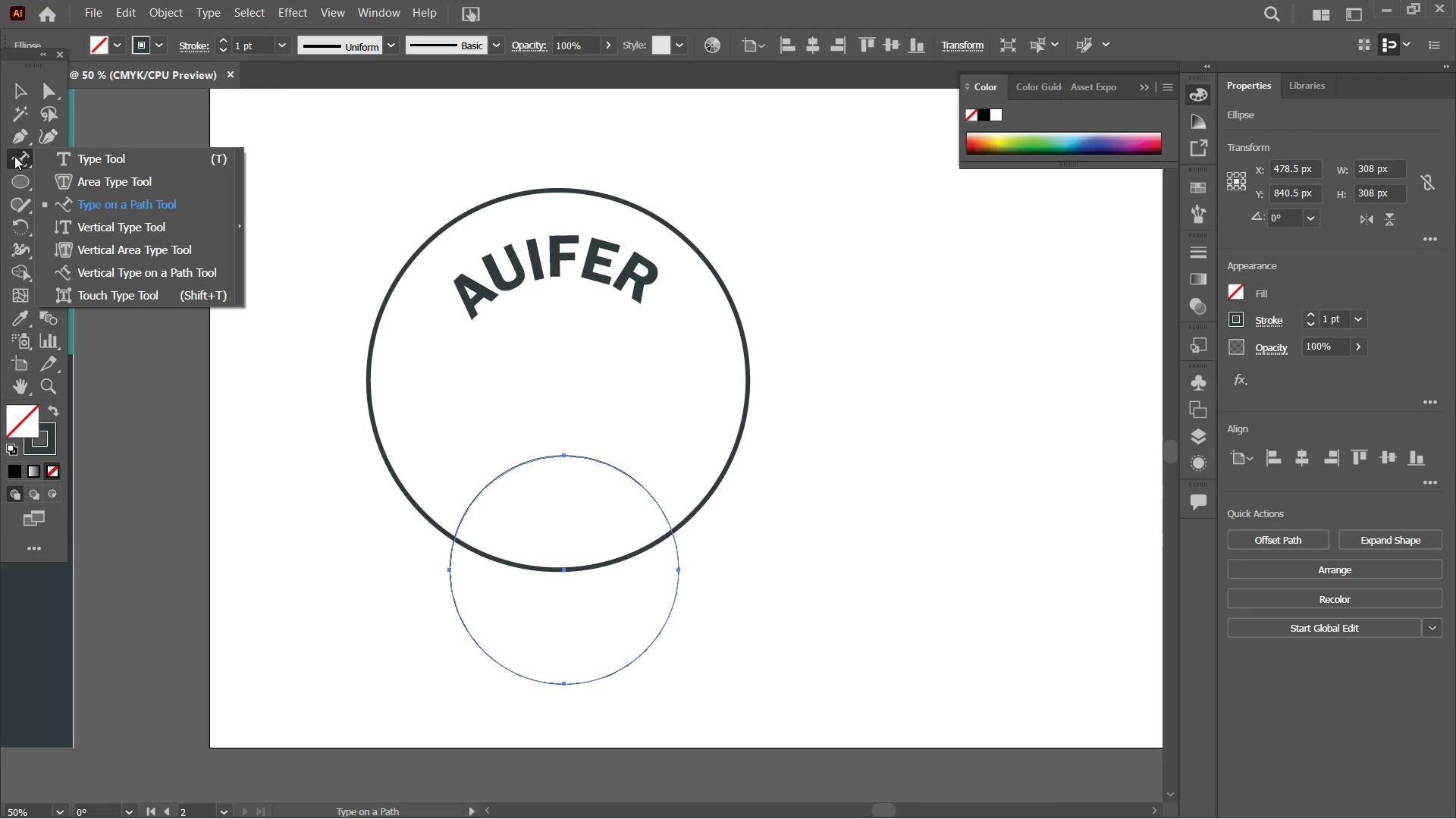 
wait(5.14)
 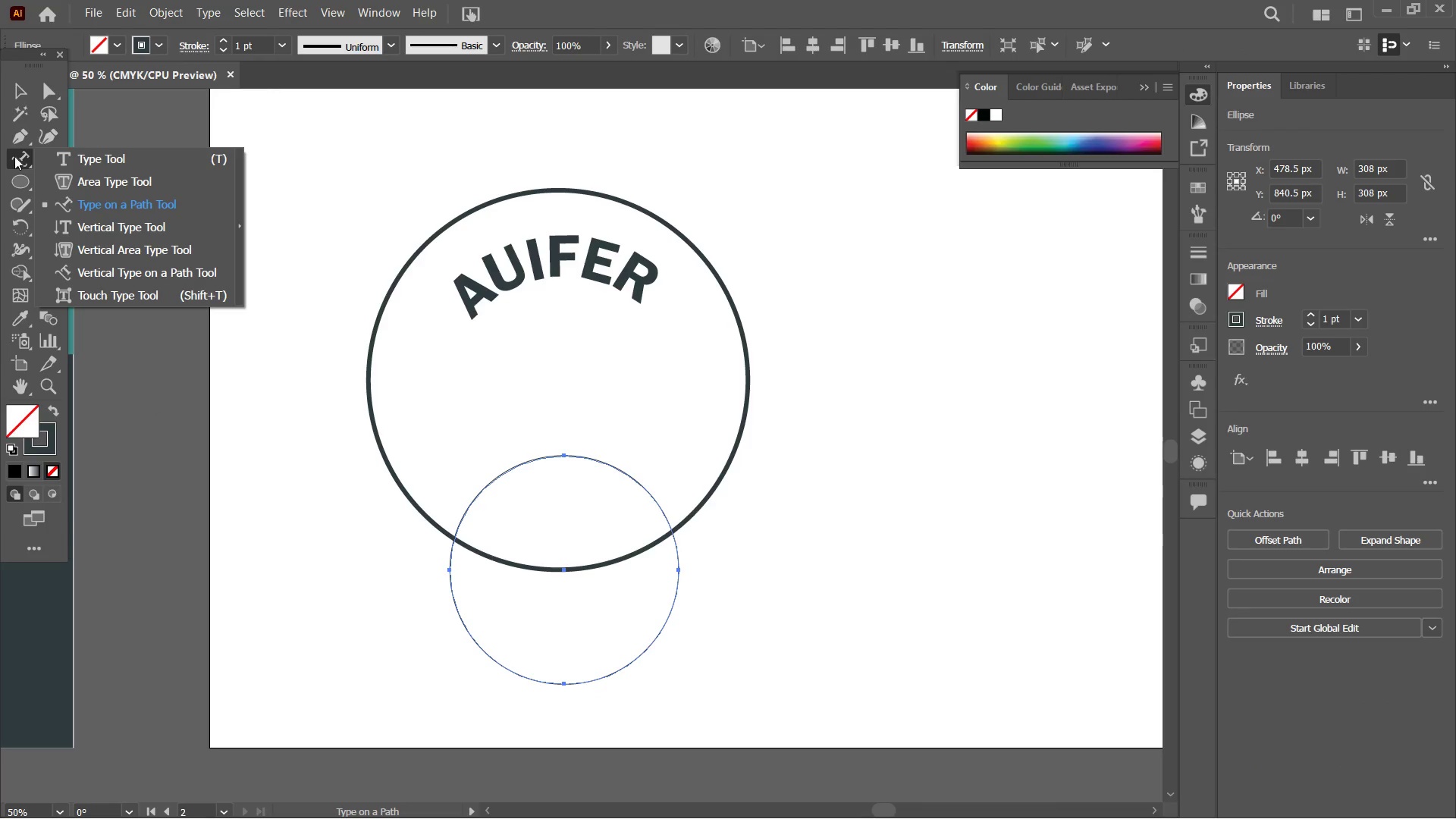 
left_click([14, 156])
 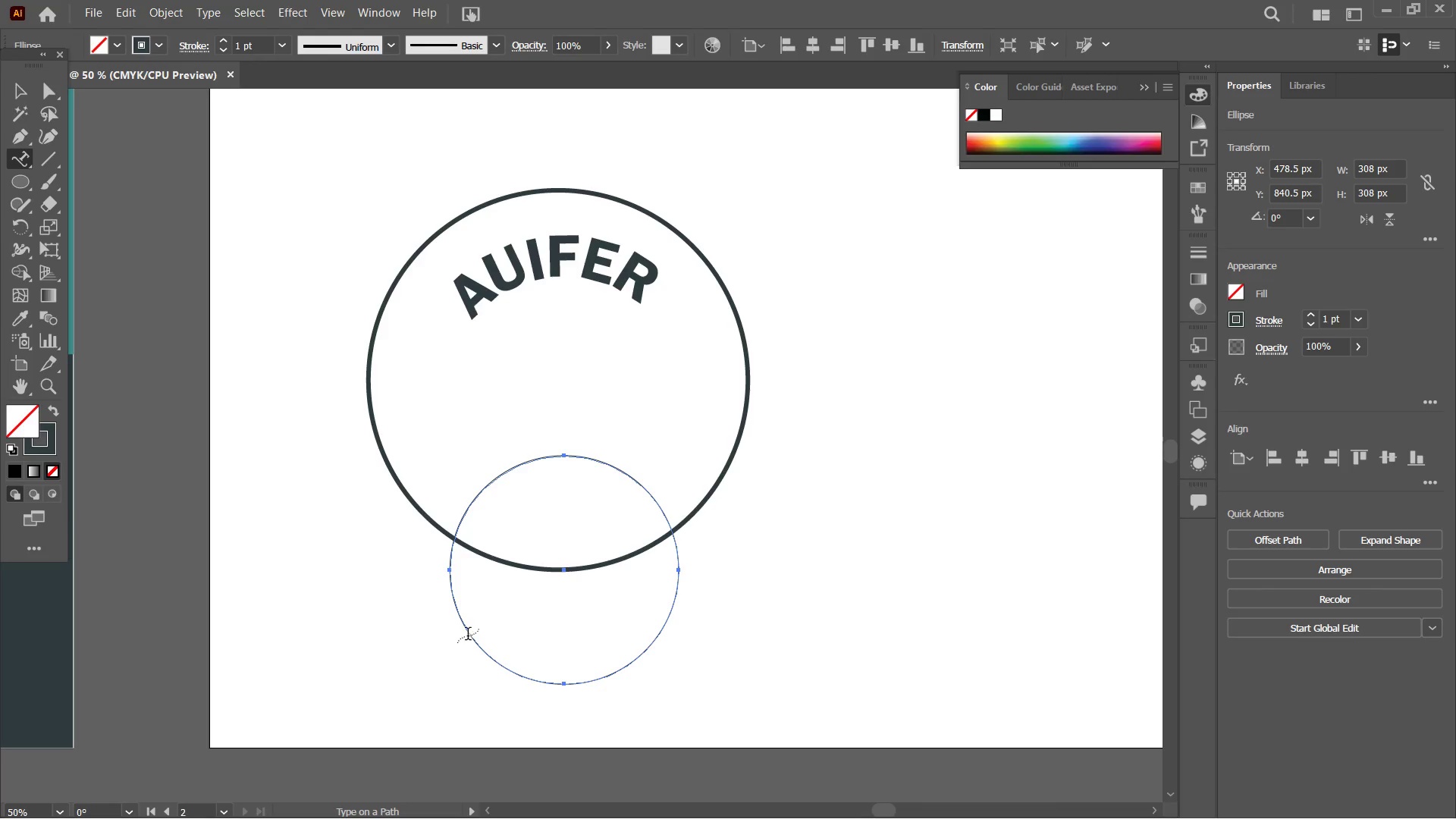 
left_click([468, 635])
 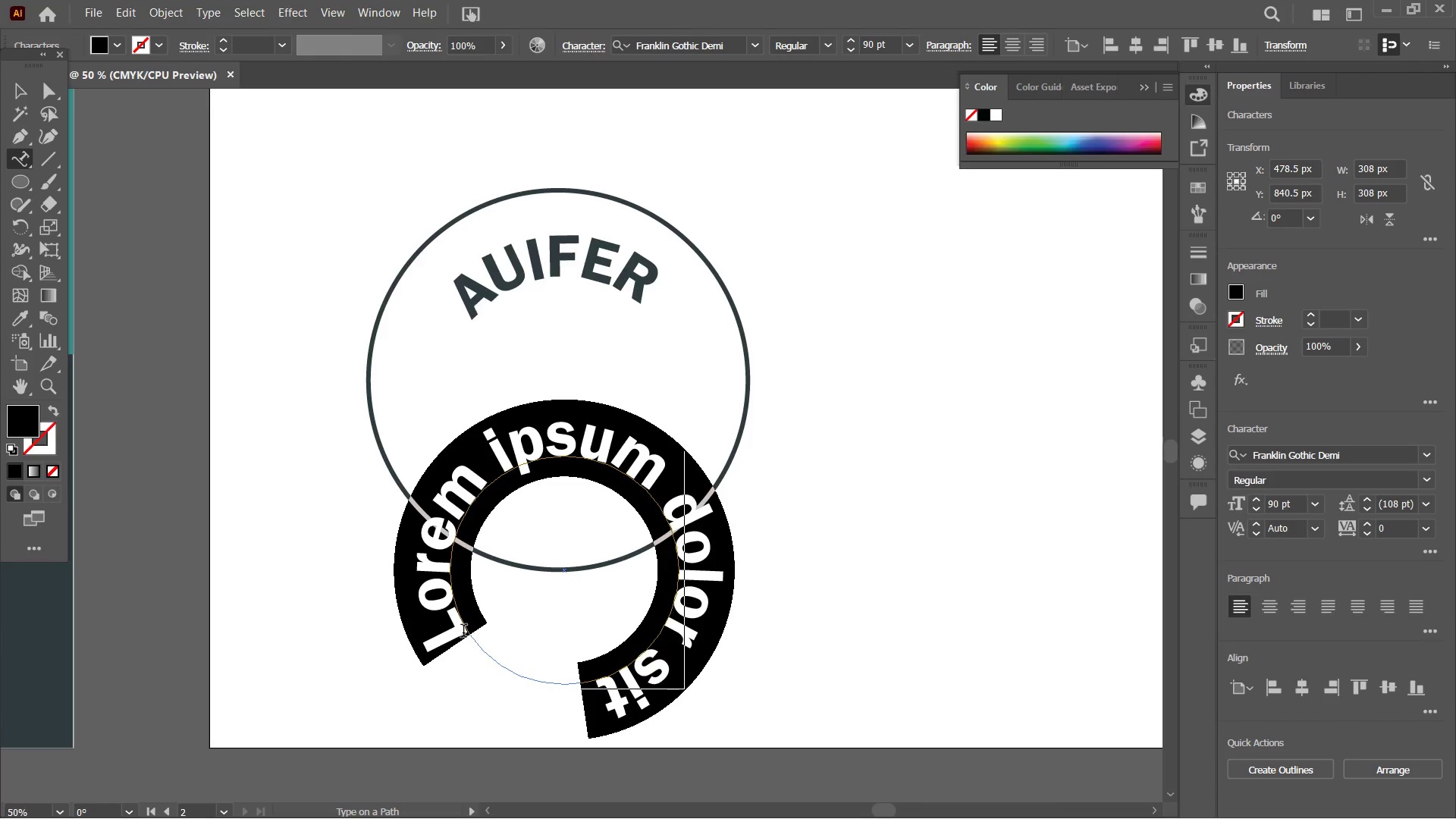 
wait(5.45)
 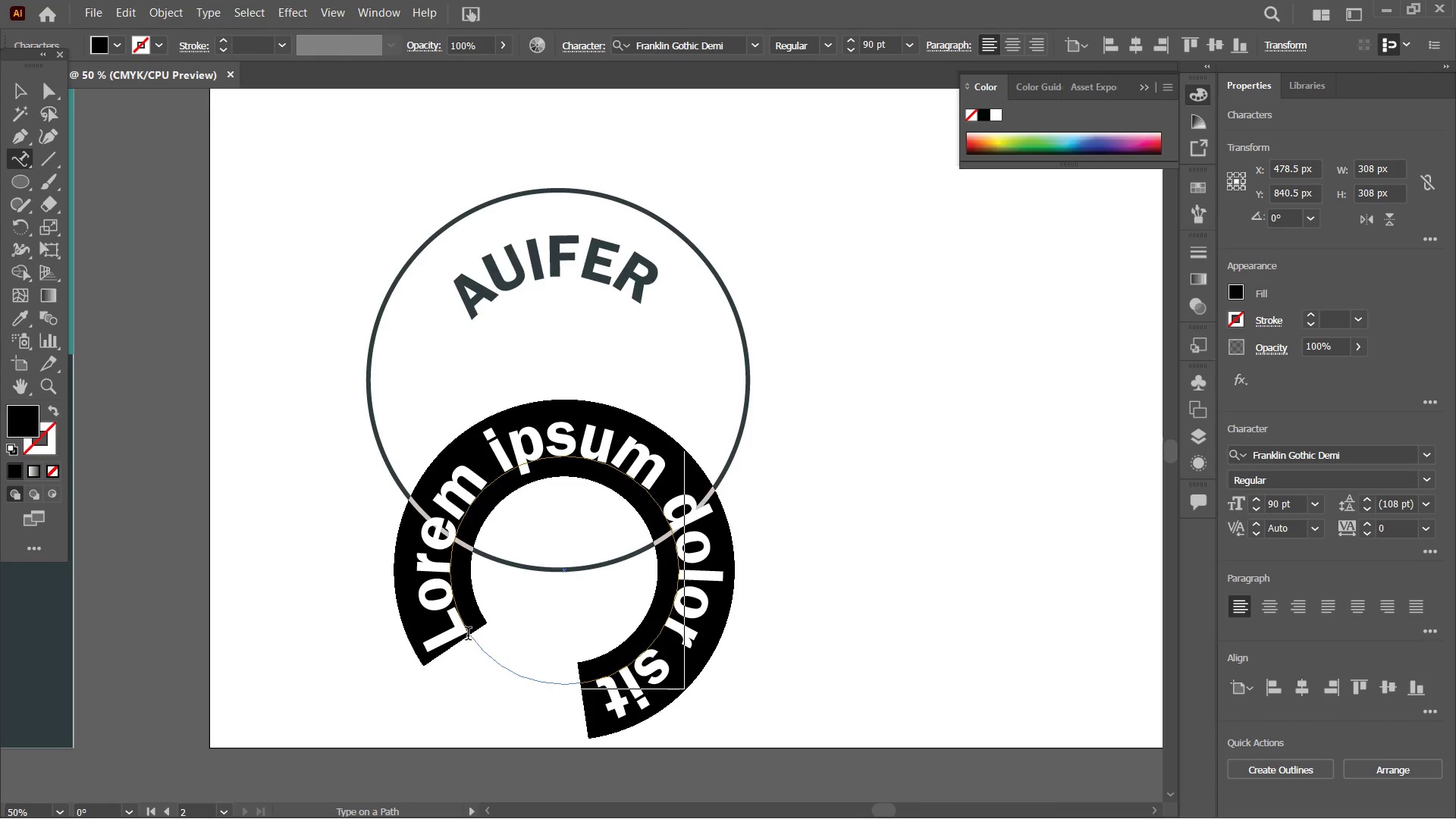 
key(Backspace)
 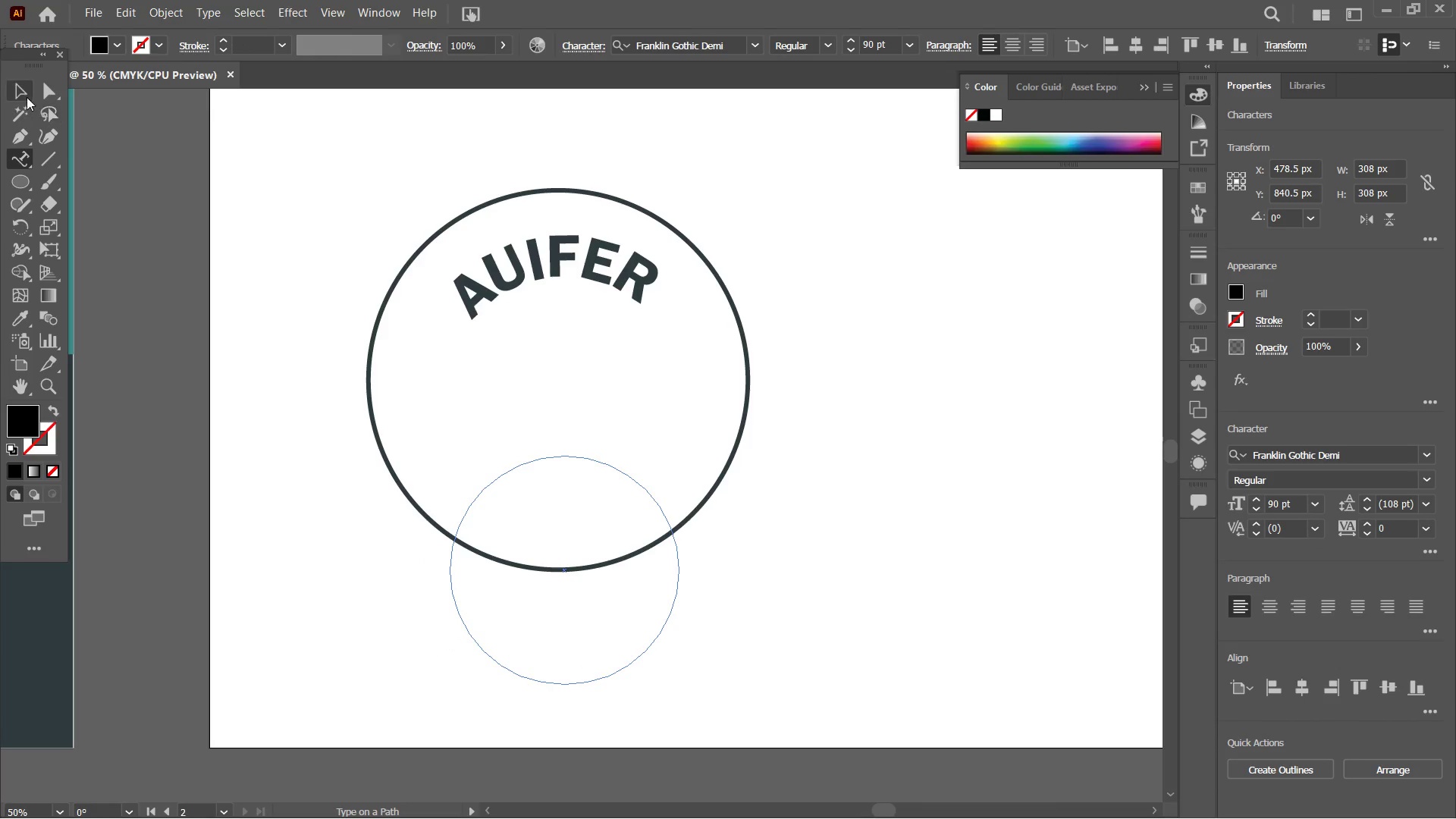 
double_click([208, 215])
 